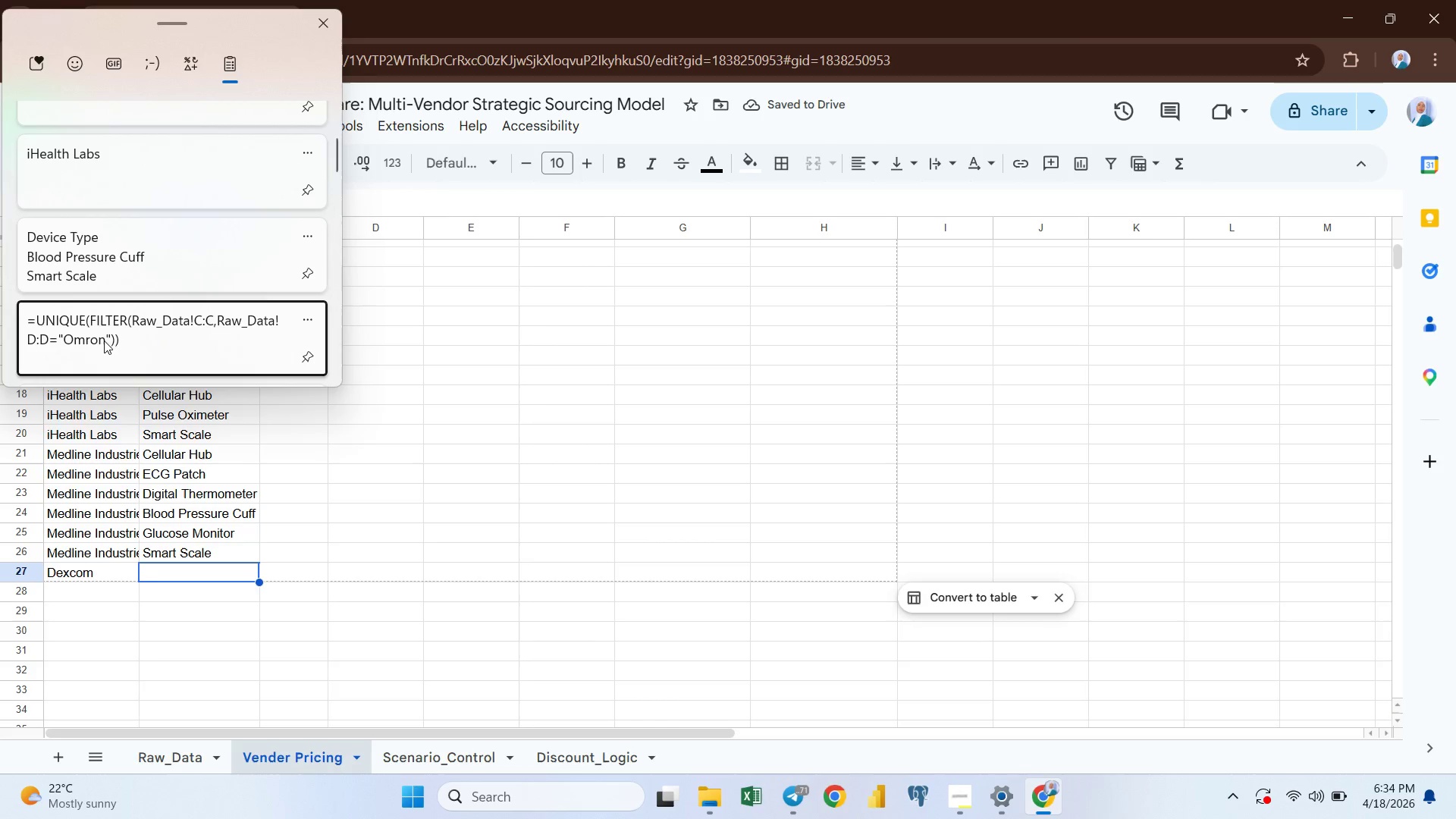 
key(Control+V)
 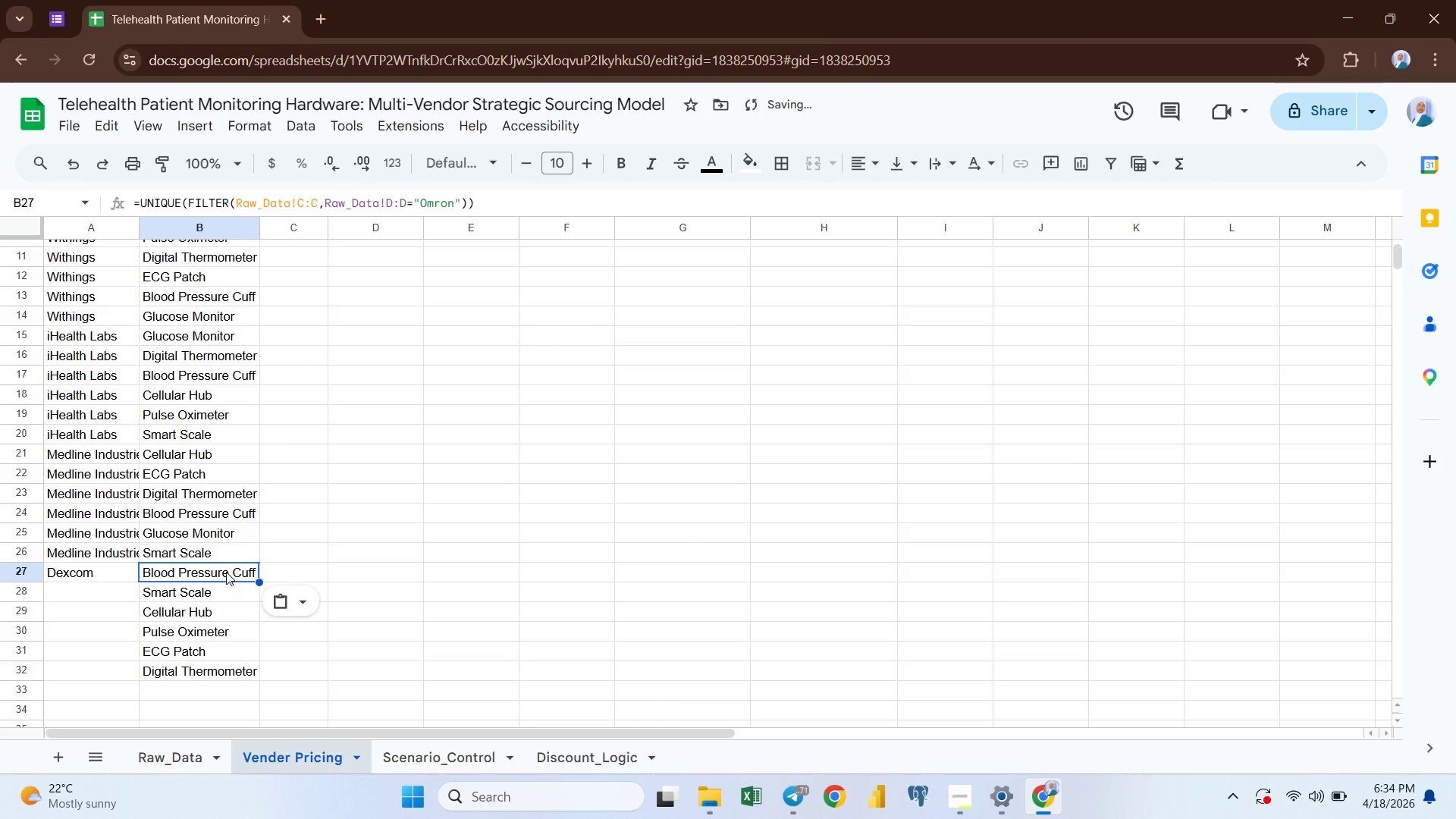 
double_click([226, 572])
 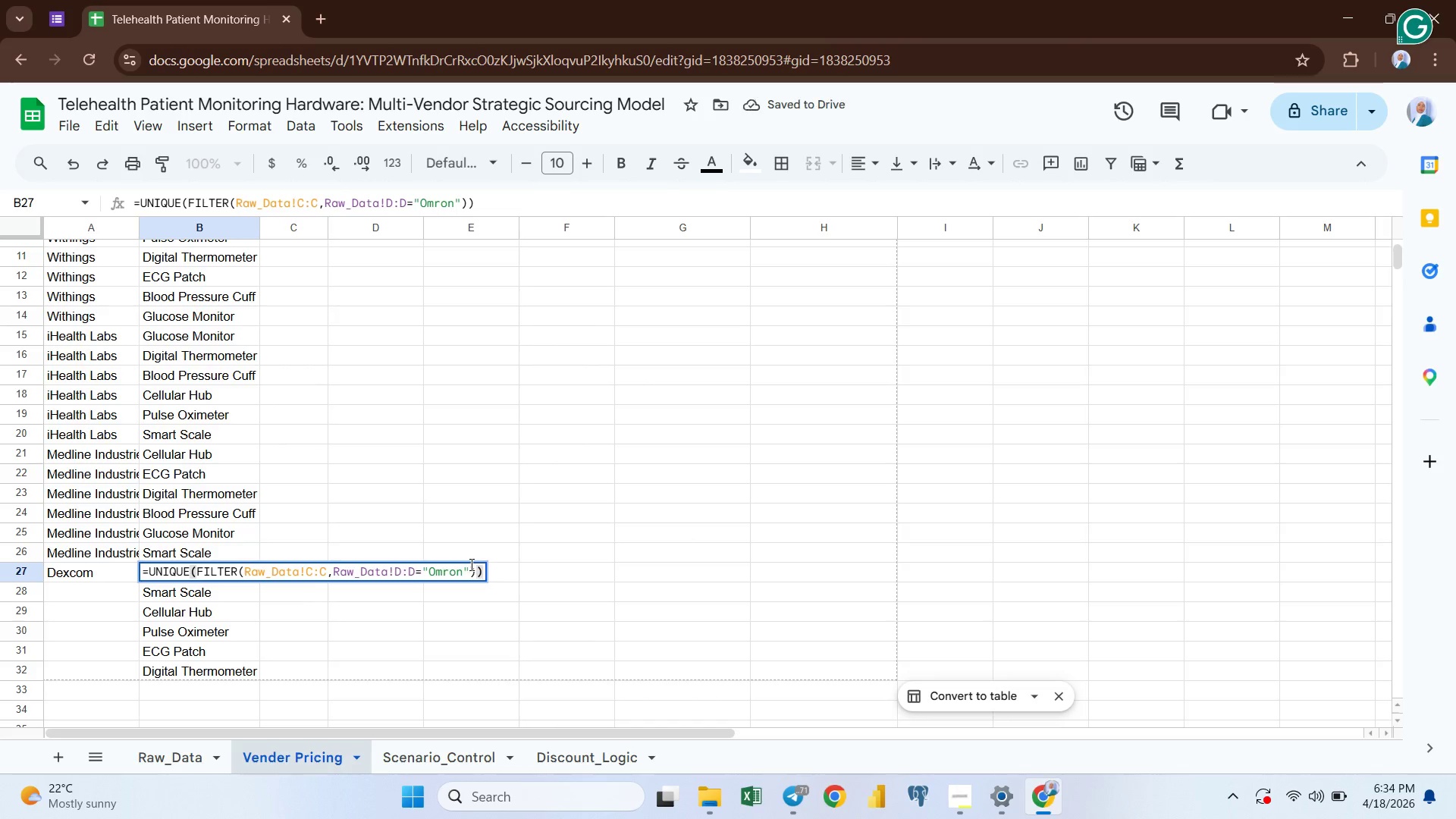 
left_click([466, 567])
 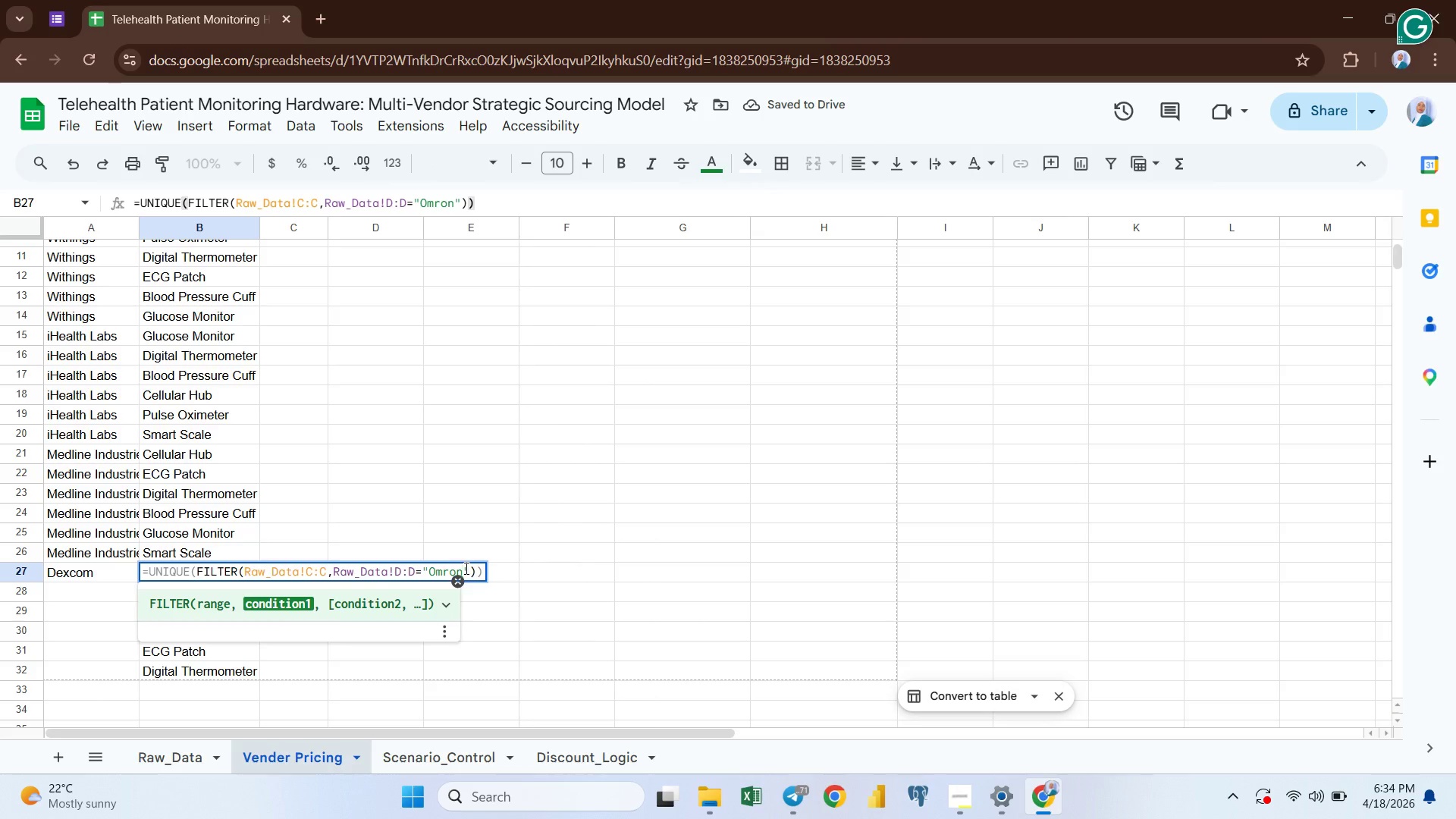 
hold_key(key=ArrowLeft, duration=0.55)
 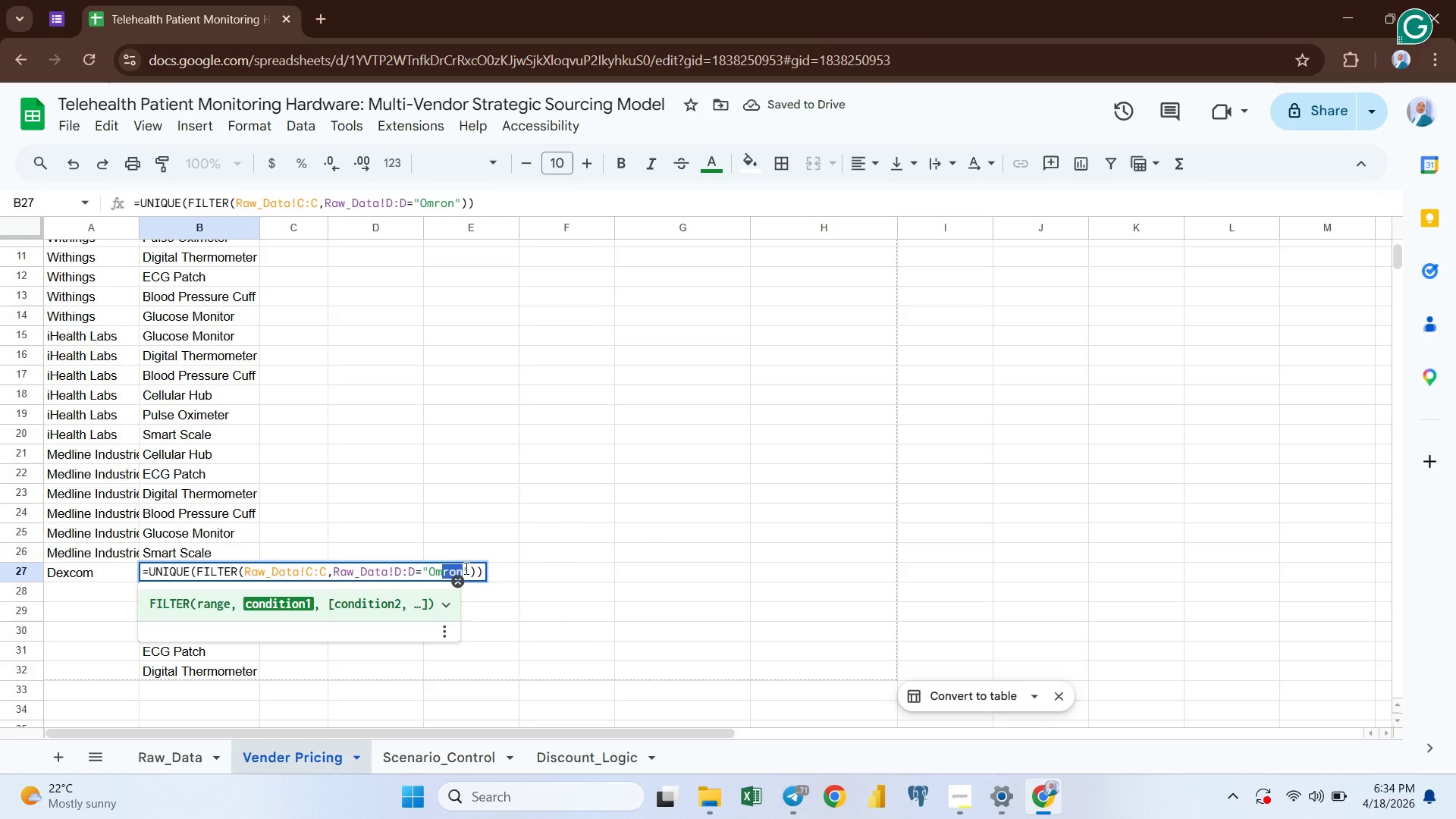 
key(Shift+ArrowLeft)
 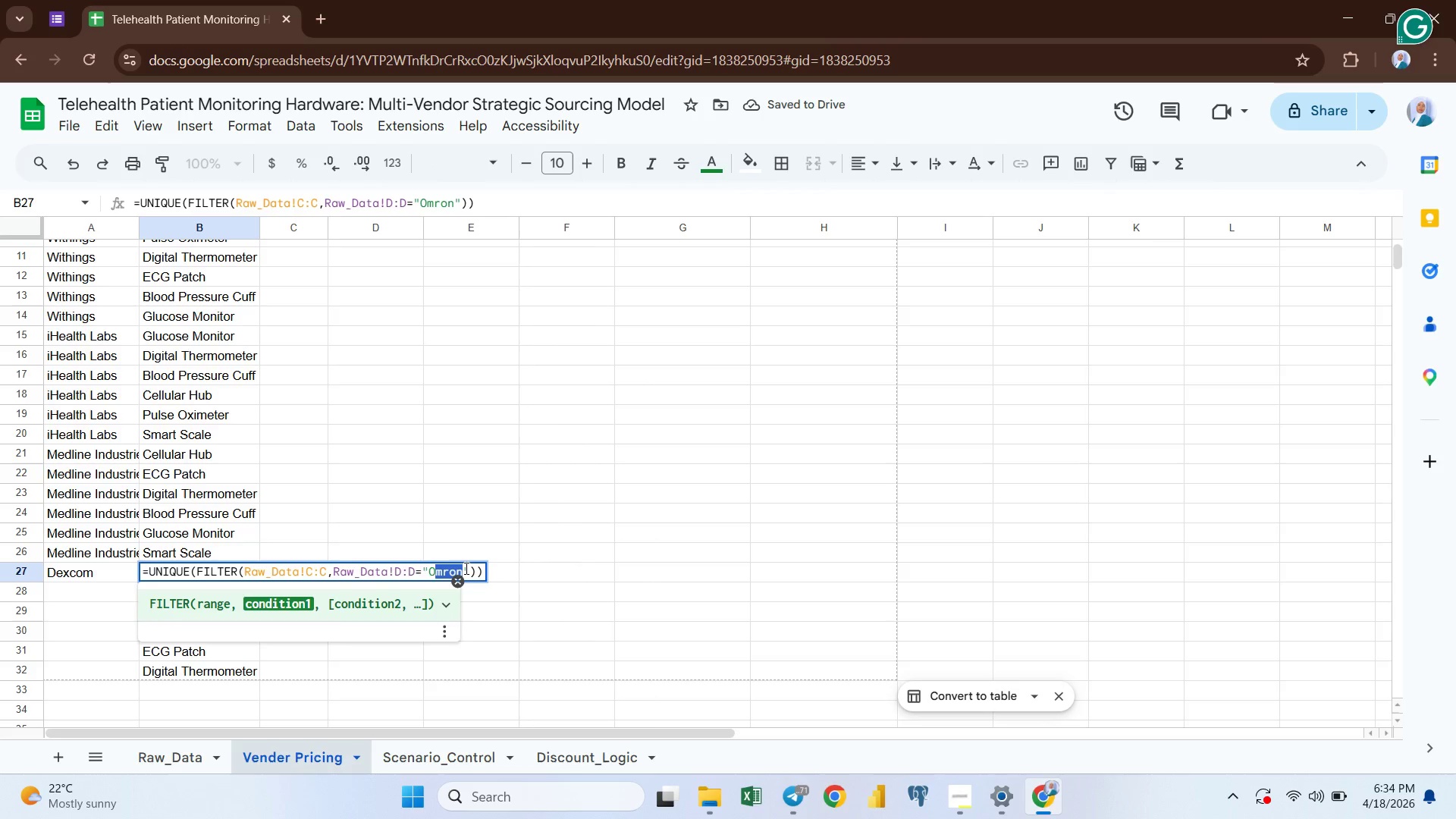 
key(Shift+ArrowLeft)
 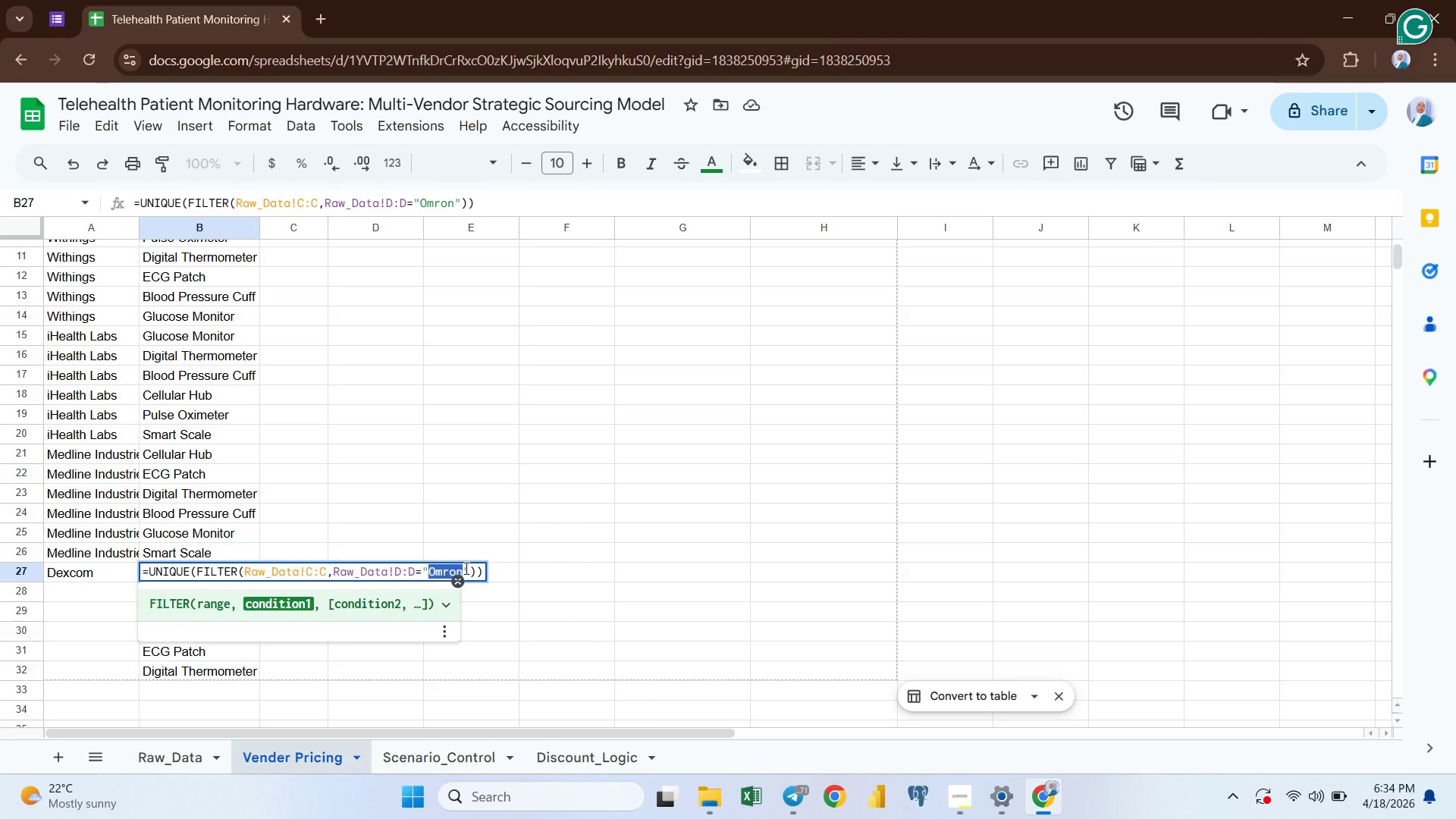 
key(Meta+V)
 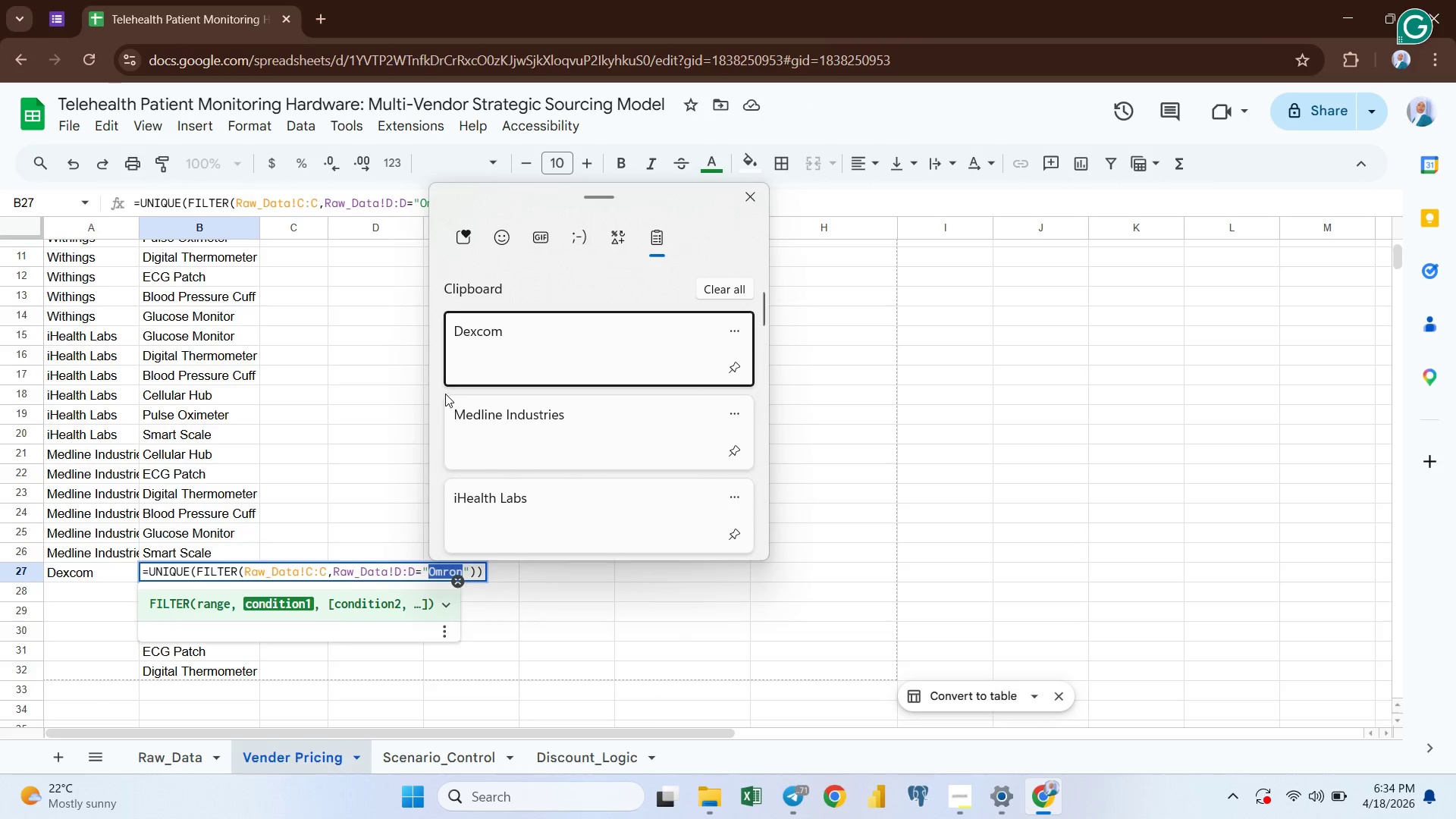 
scroll: coordinate [445, 394], scroll_direction: down, amount: 1.0
 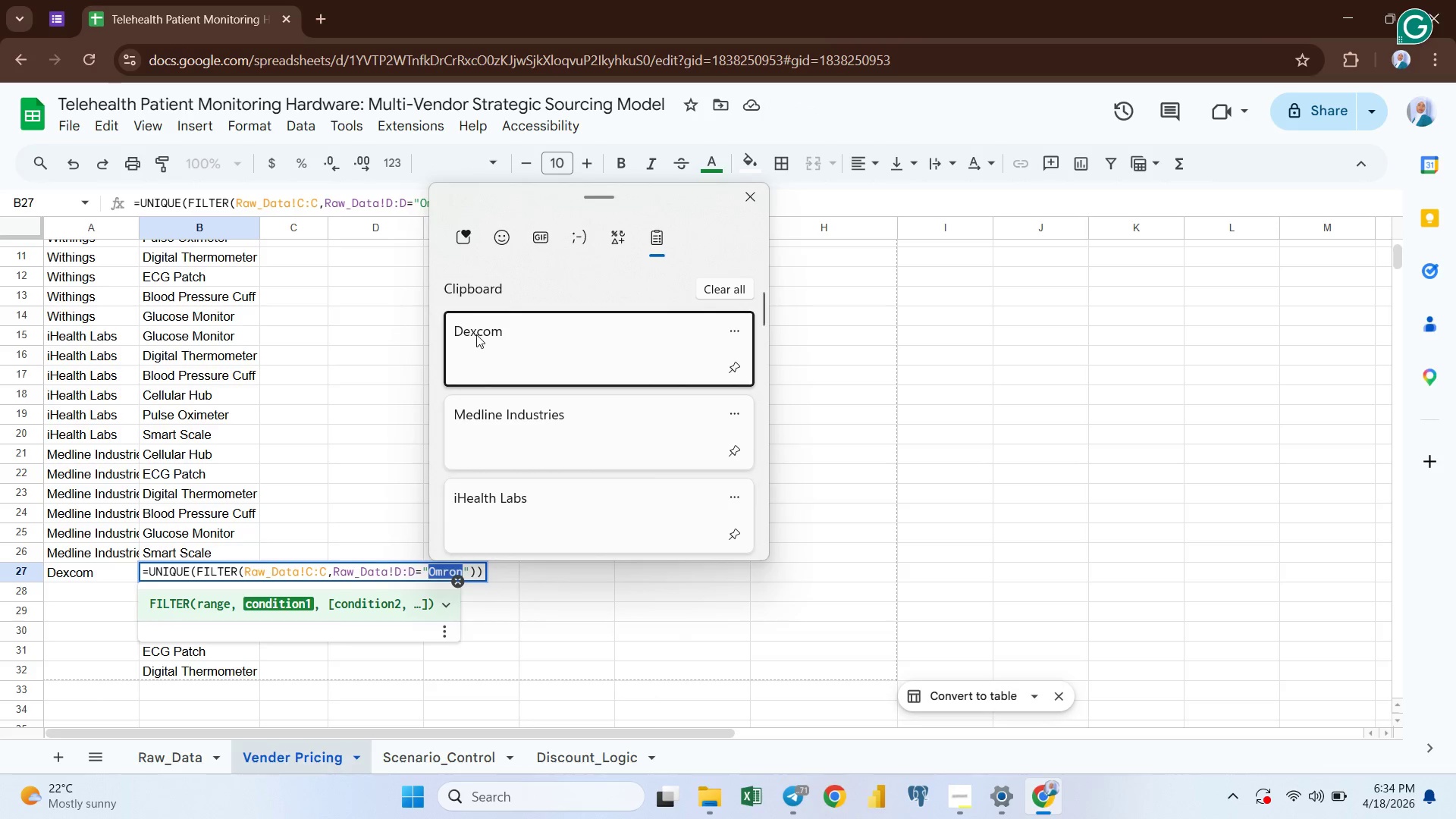 
left_click([478, 334])
 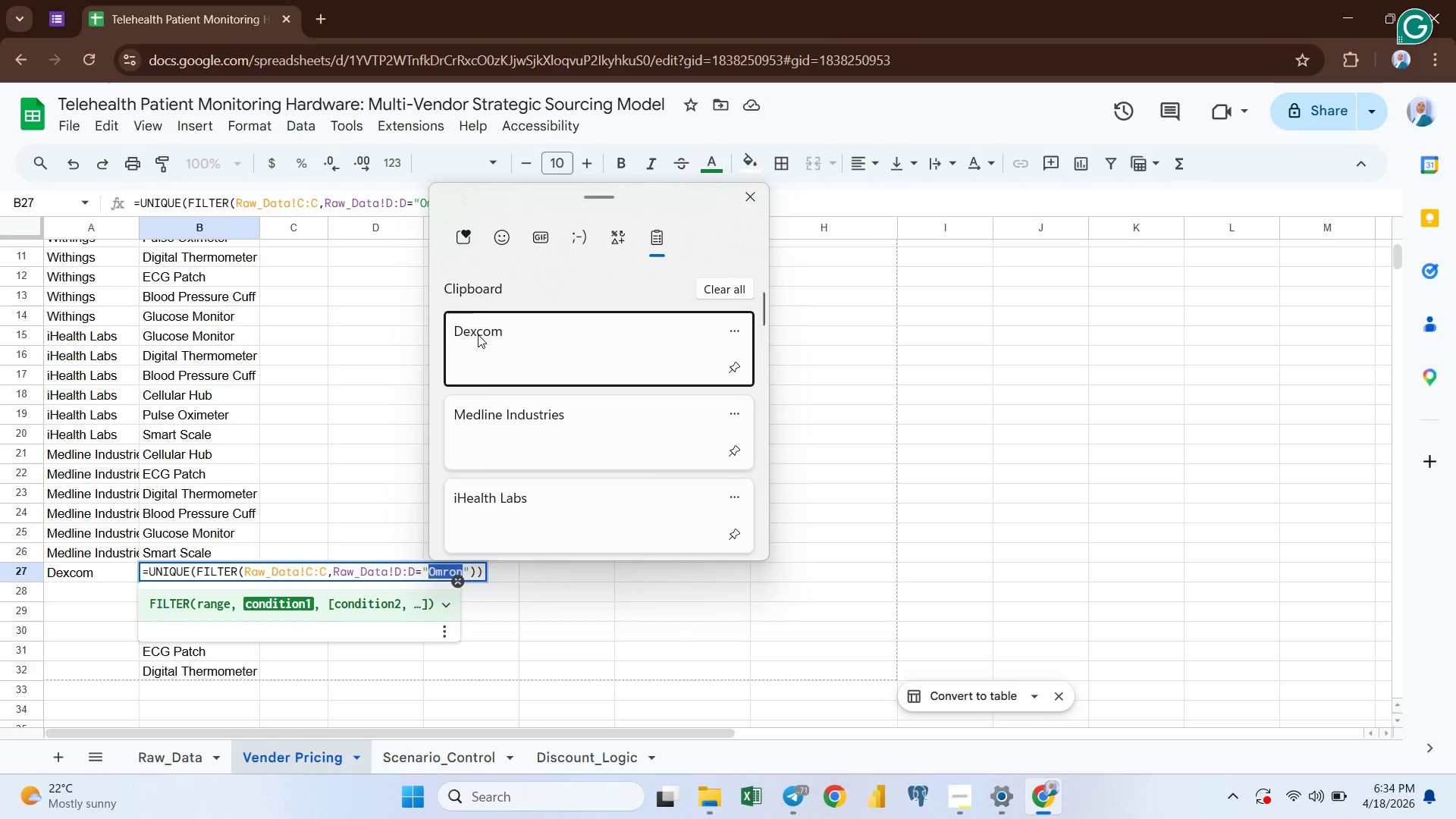 
key(Control+ControlLeft)
 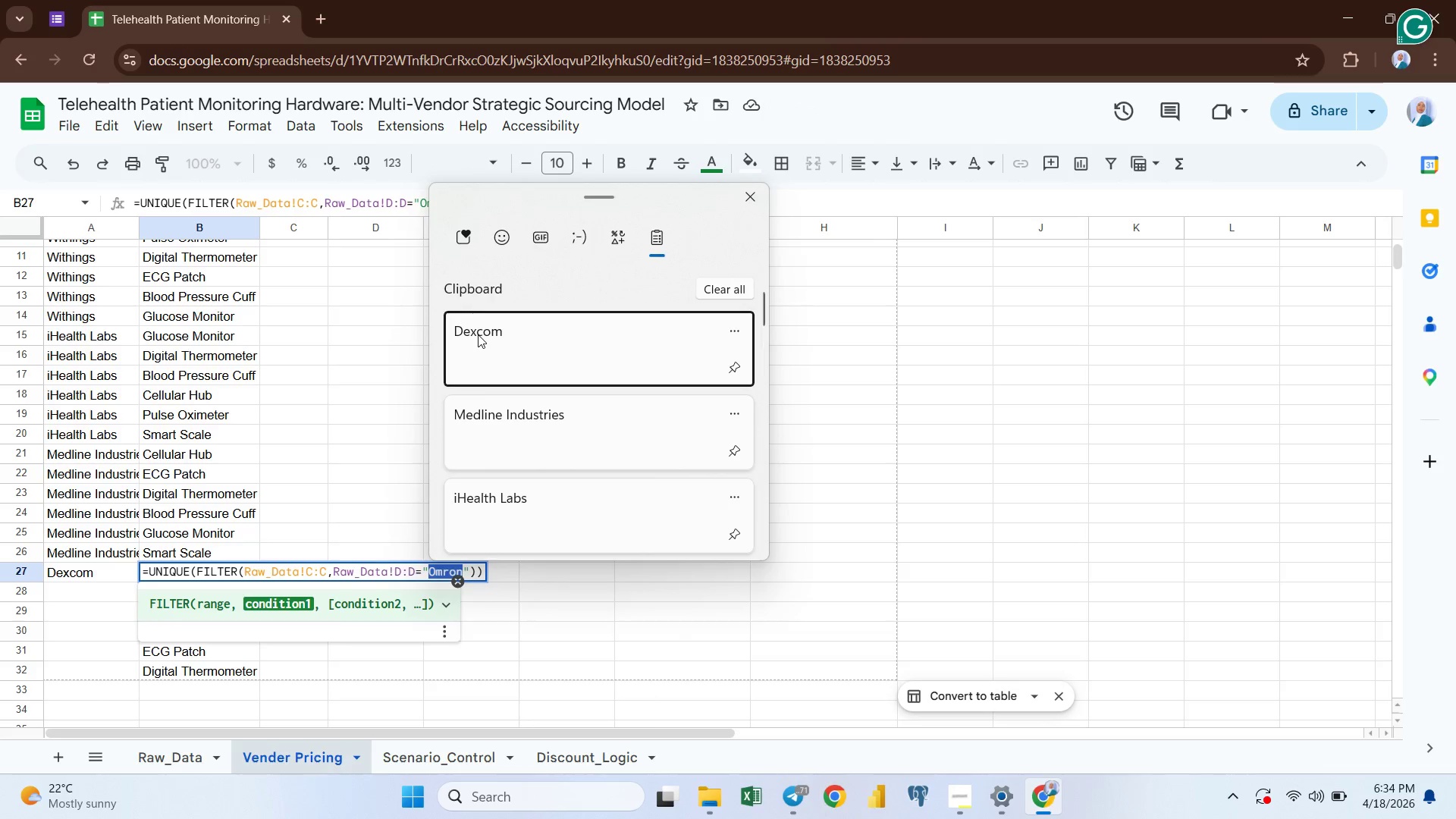 
hold_key(key=V, duration=23.25)
 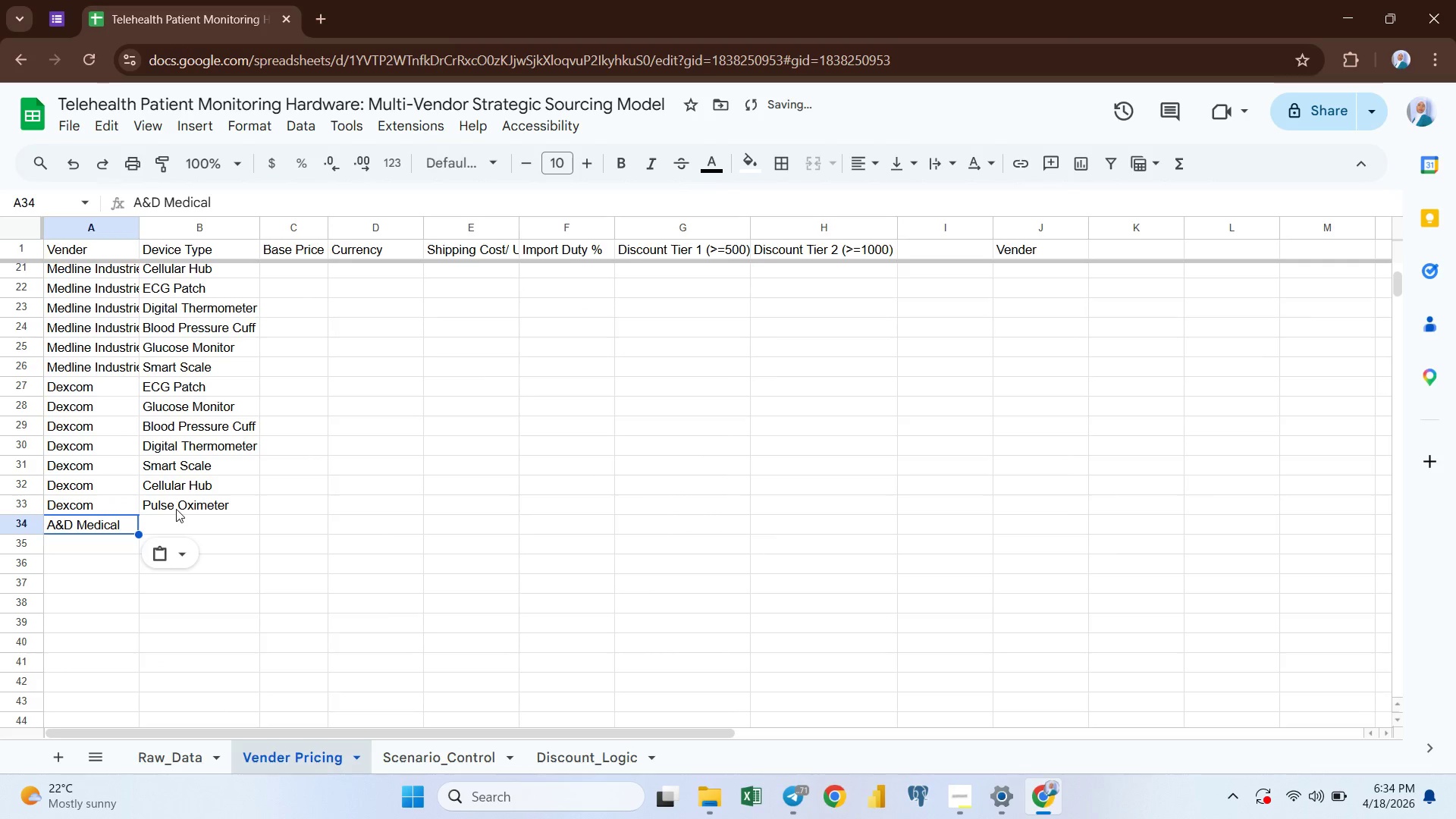 
key(Enter)
 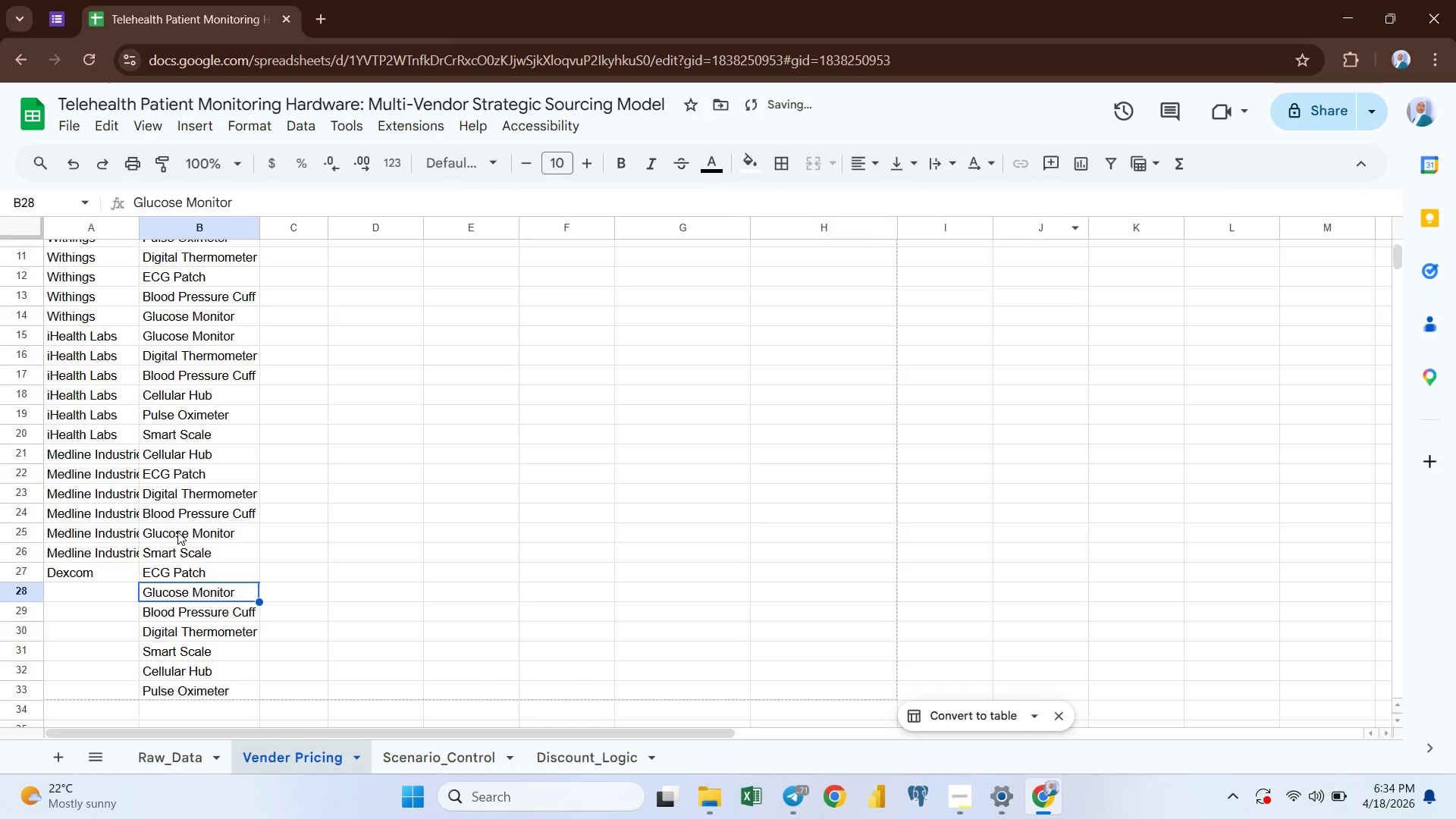 
left_click([102, 572])
 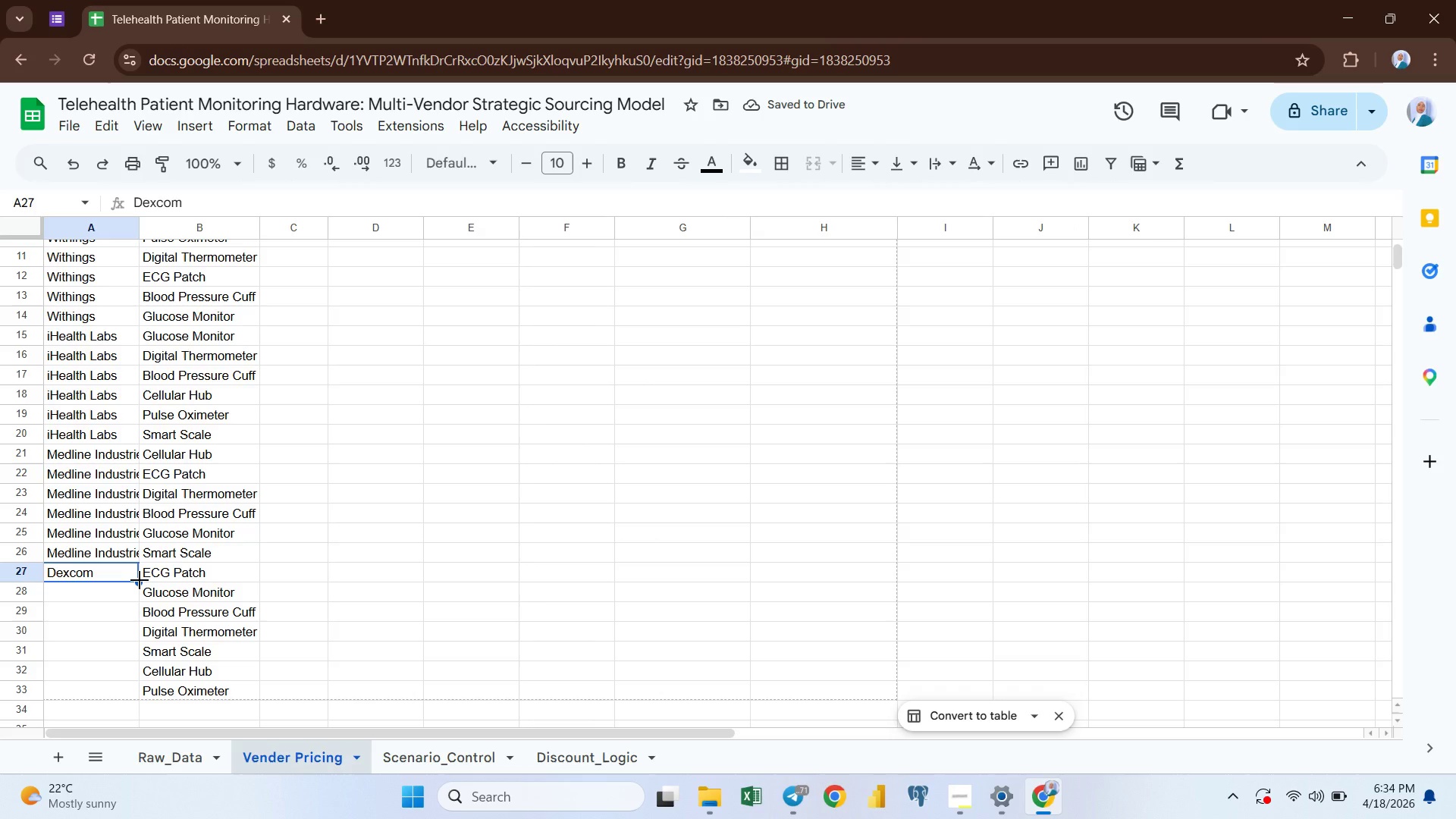 
left_click_drag(start_coordinate=[140, 580], to_coordinate=[127, 685])
 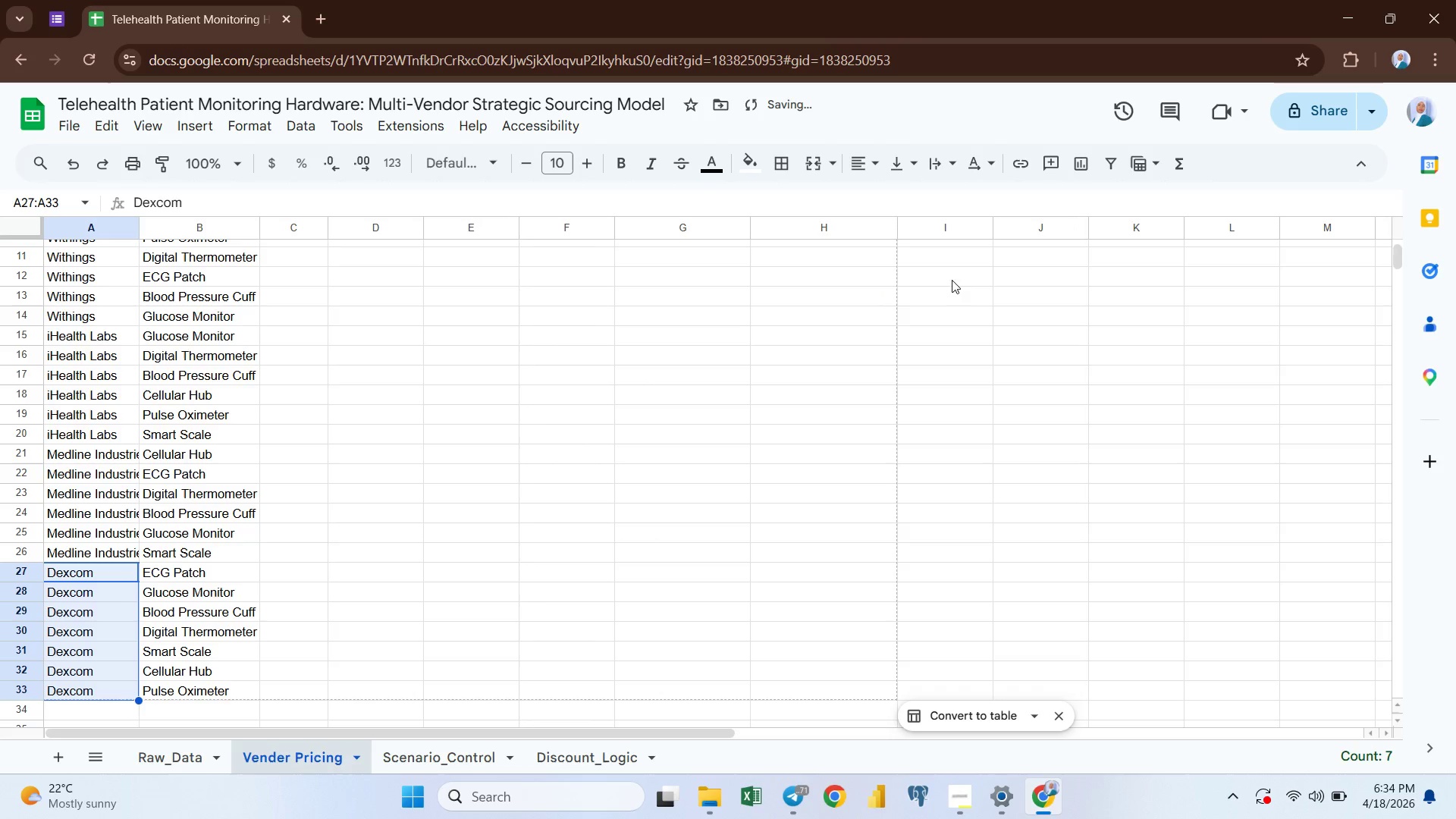 
scroll: coordinate [1136, 297], scroll_direction: up, amount: 4.0
 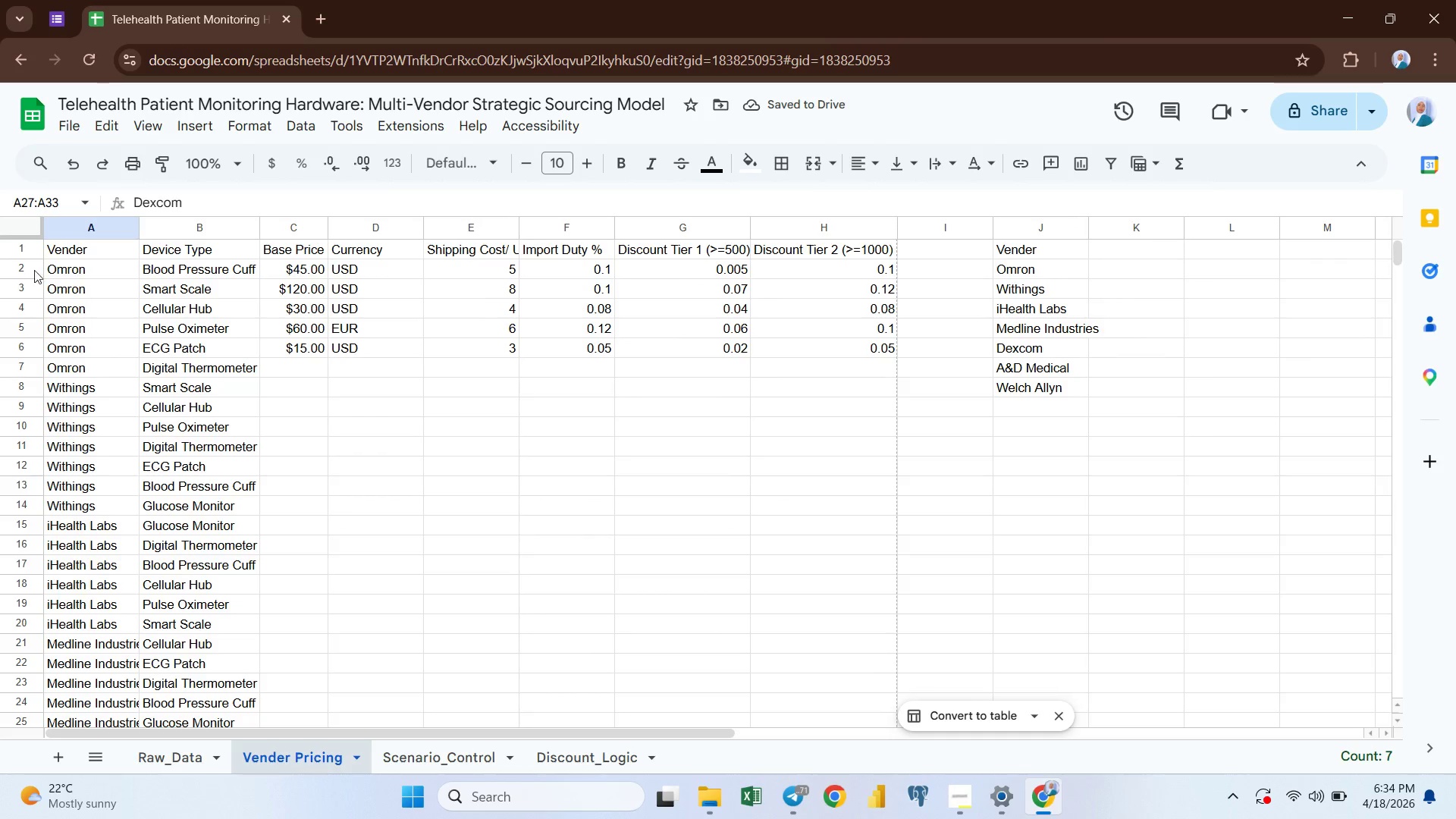 
left_click([13, 251])
 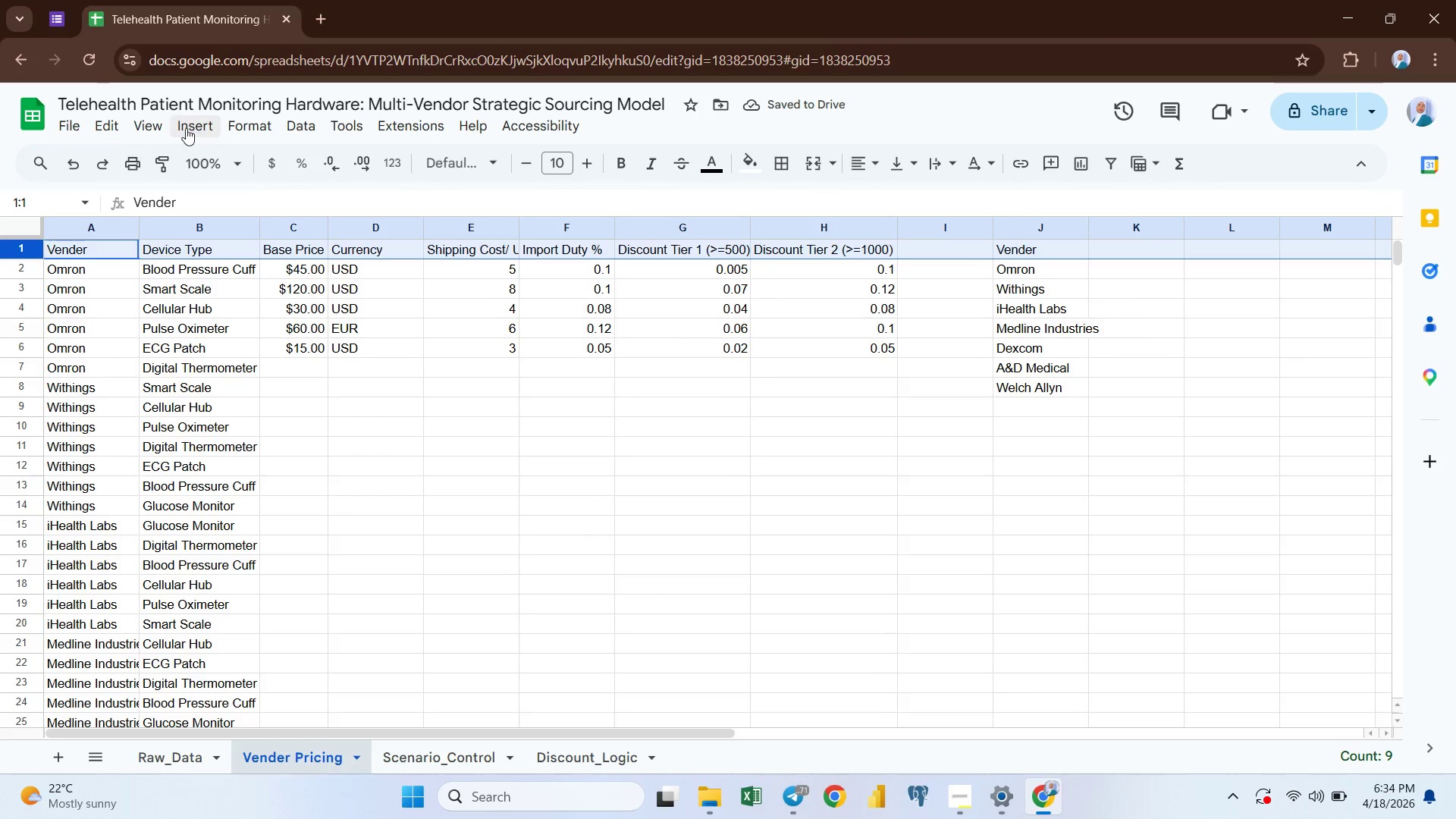 
left_click([145, 124])
 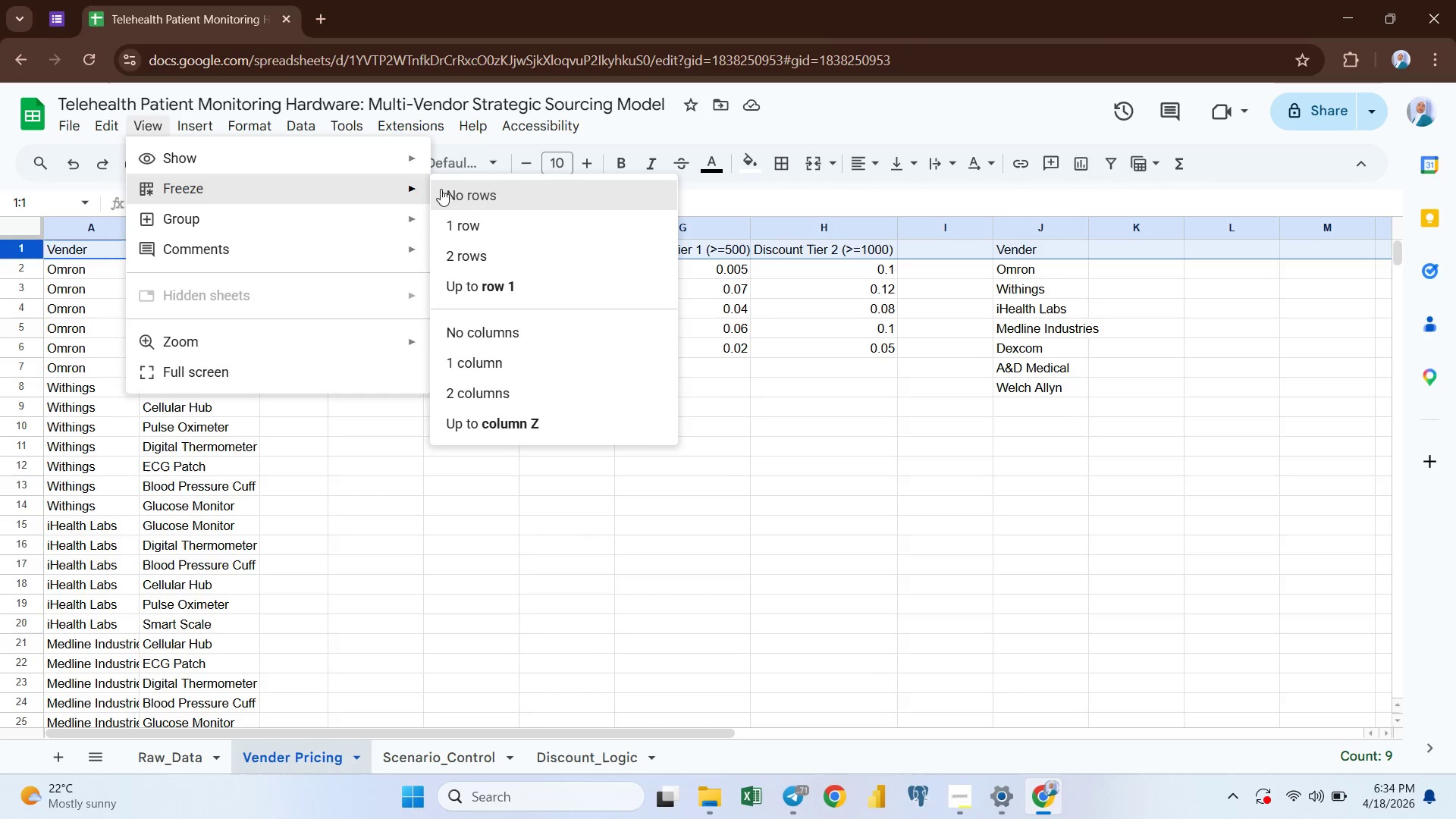 
left_click([466, 214])
 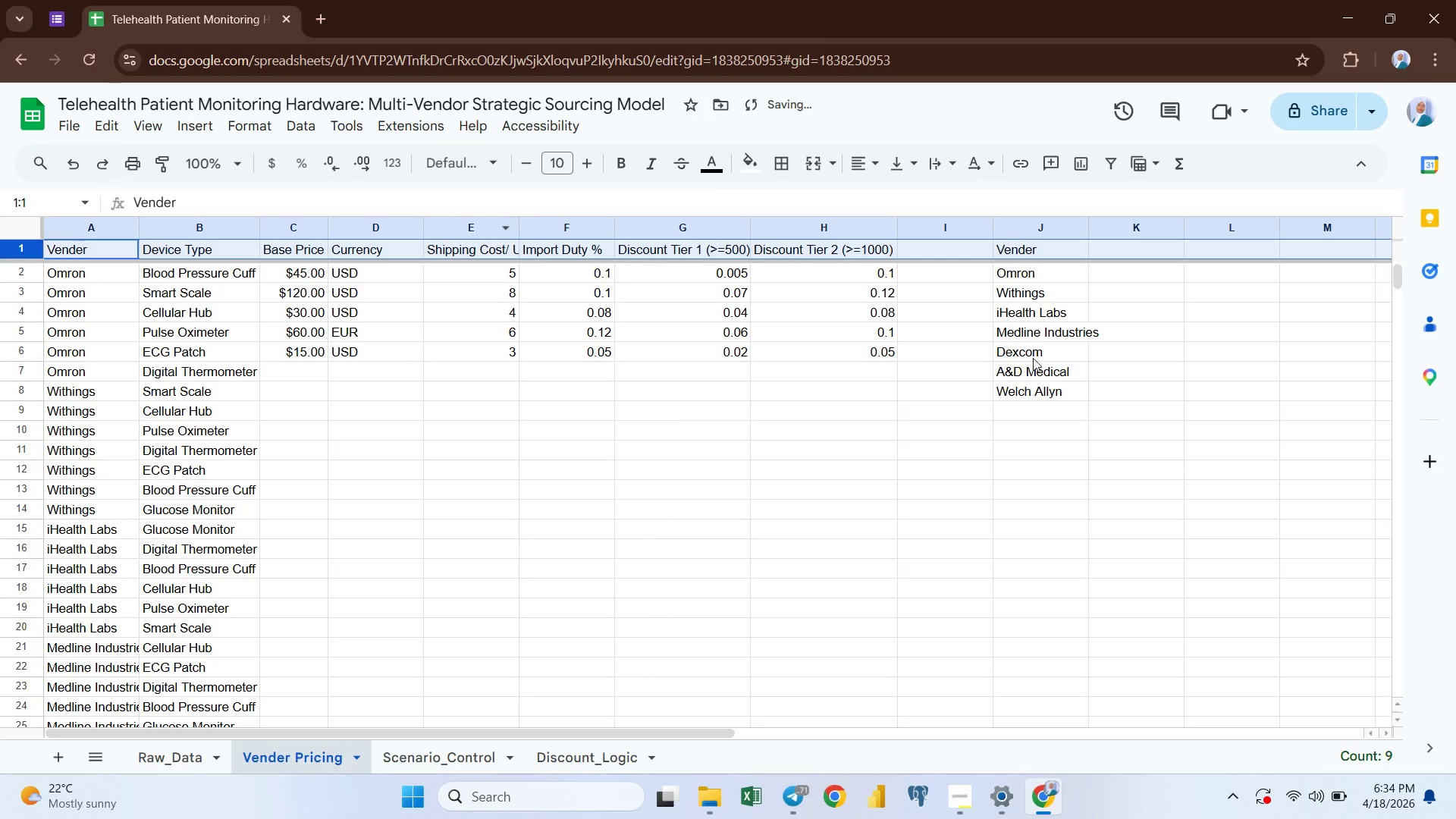 
left_click([1034, 375])
 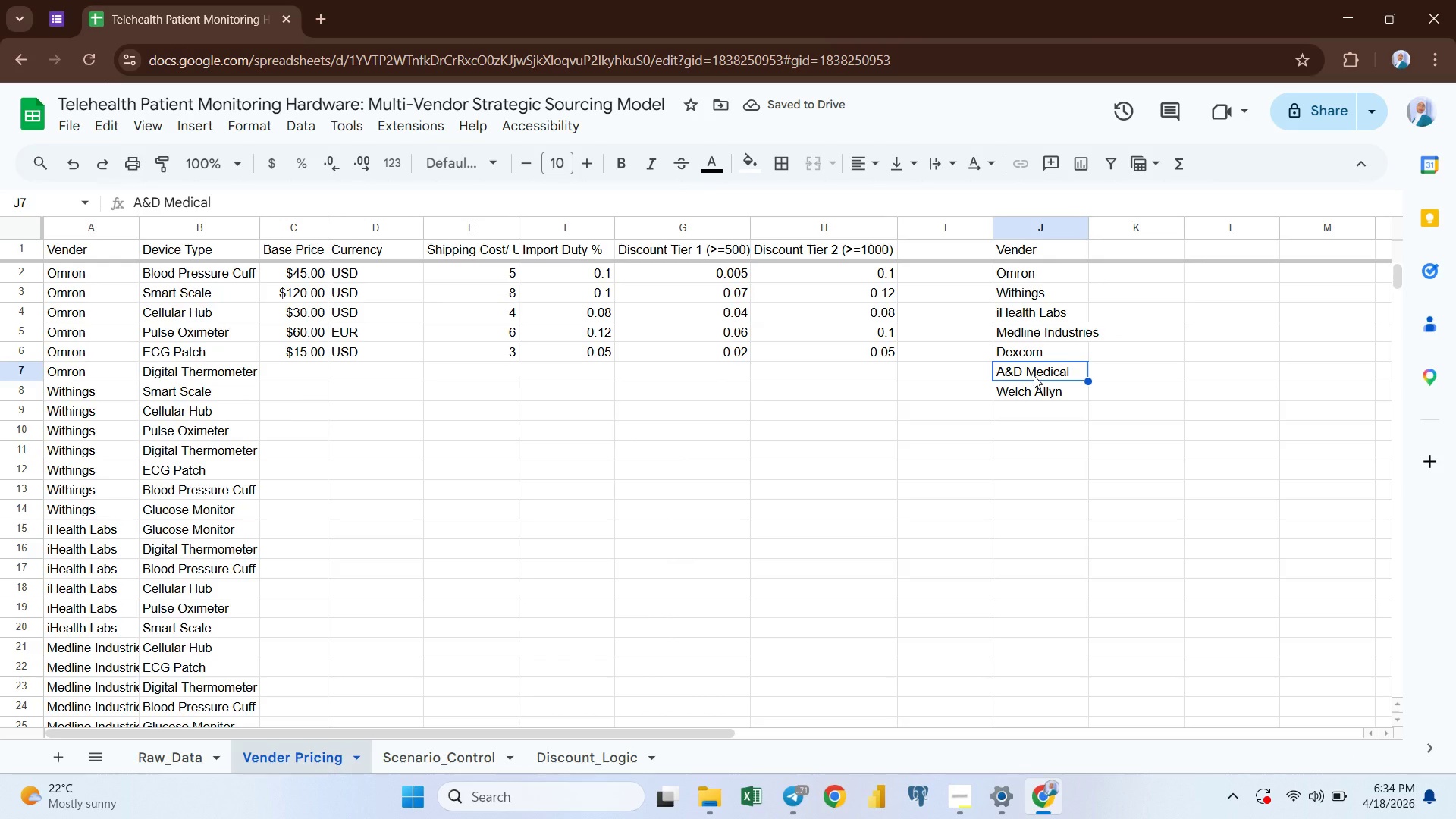 
key(Control+C)
 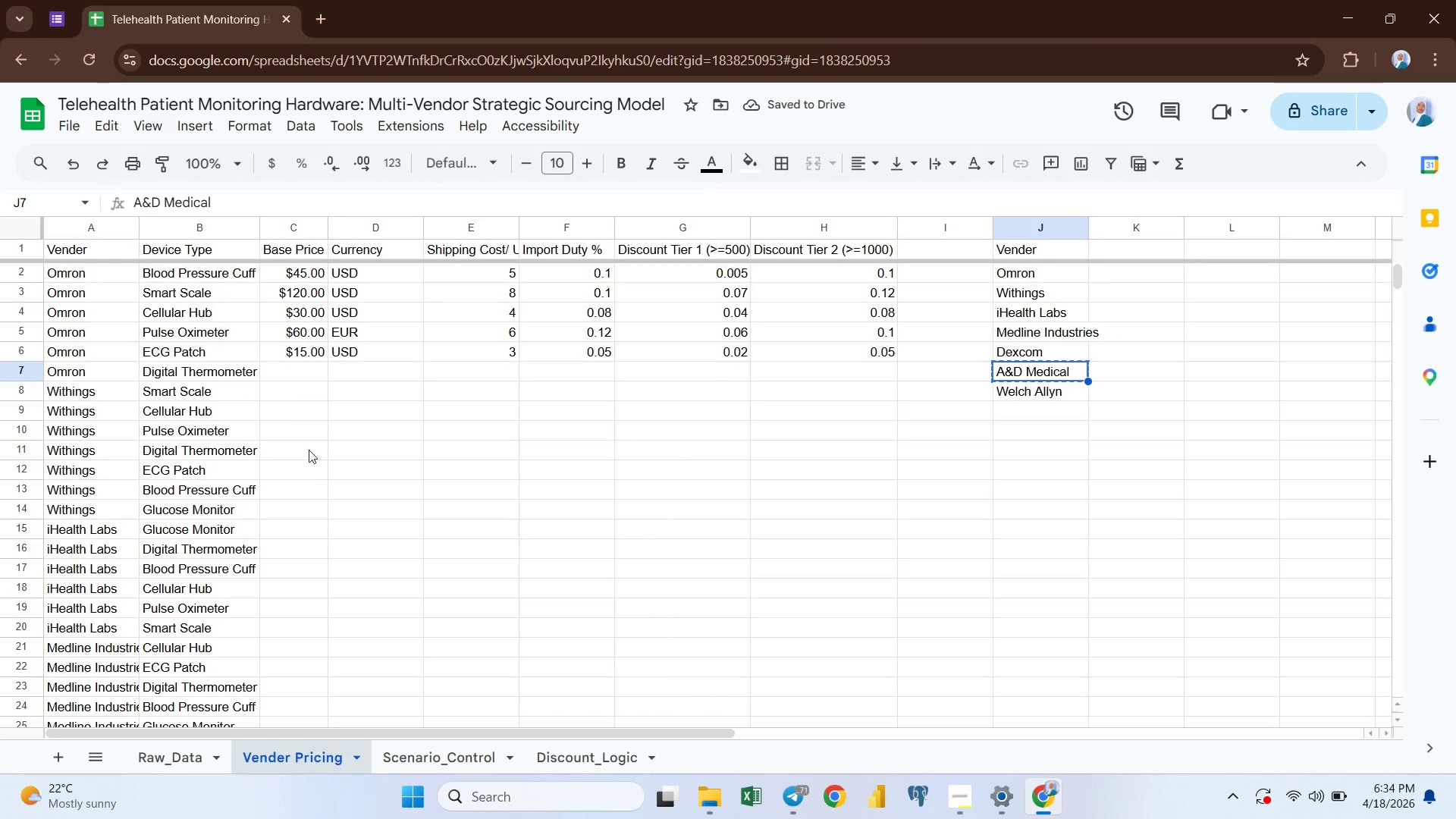 
scroll: coordinate [195, 504], scroll_direction: down, amount: 3.0
 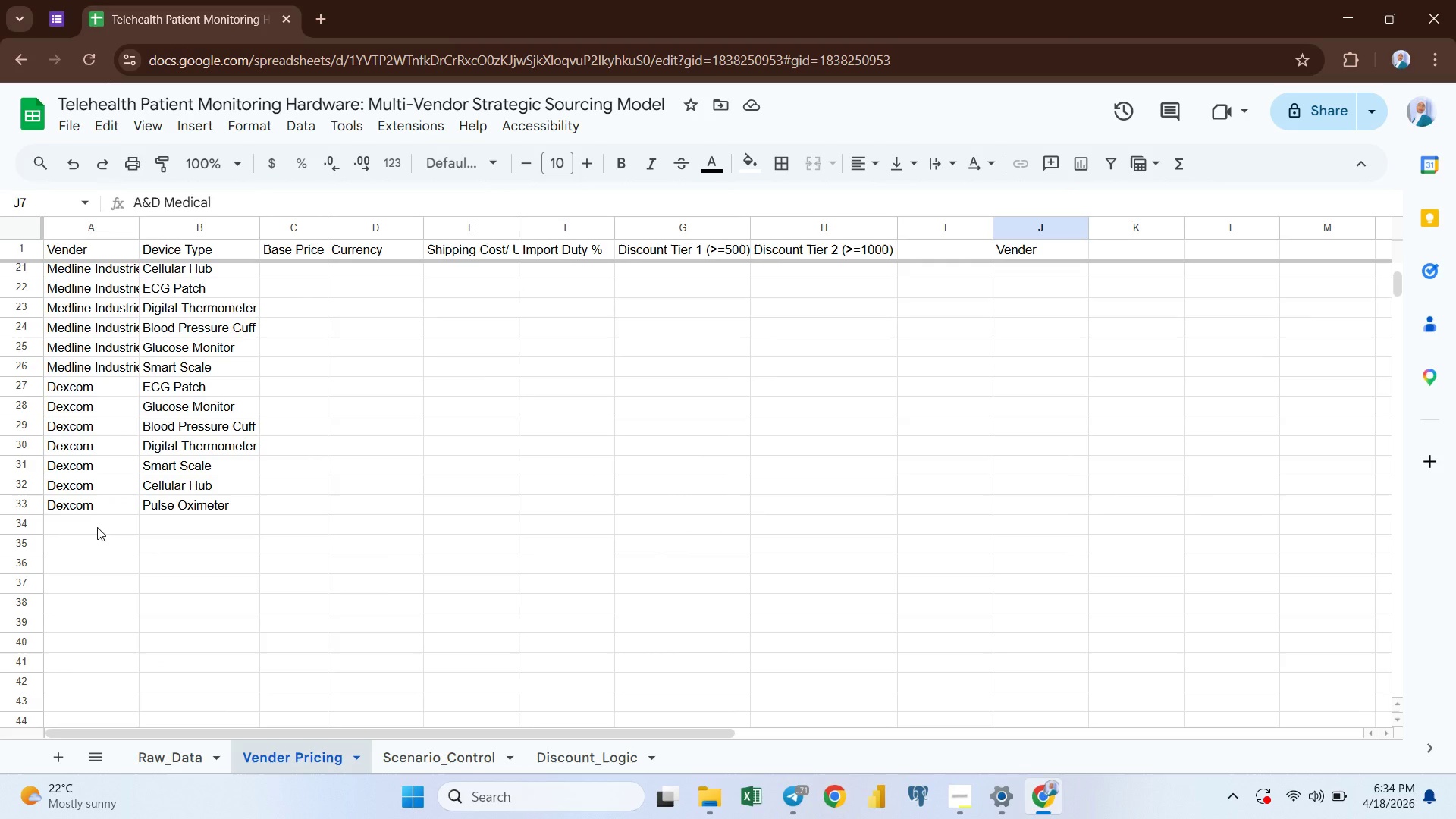 
left_click([97, 527])
 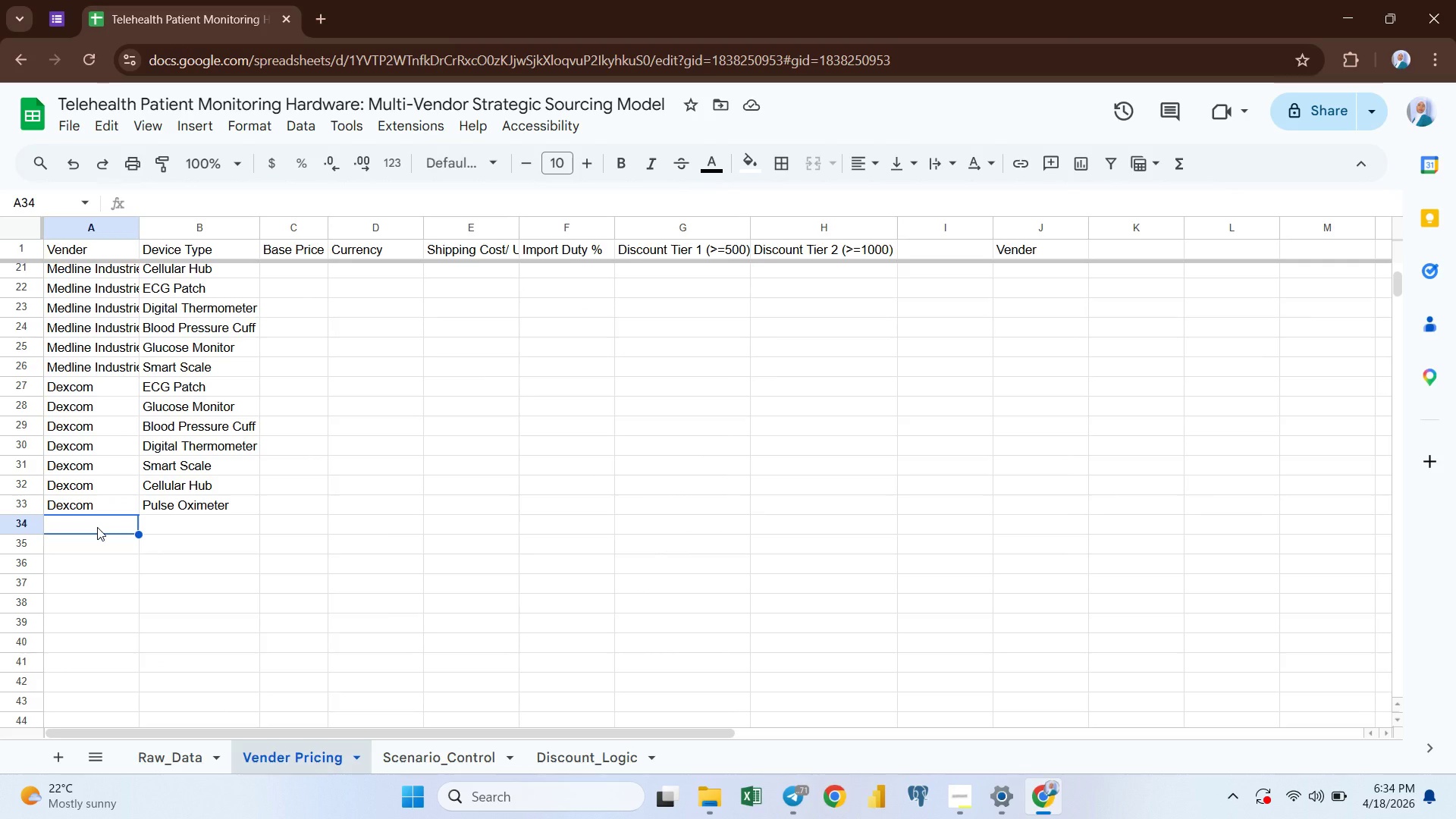 
hold_key(key=ControlLeft, duration=0.62)
 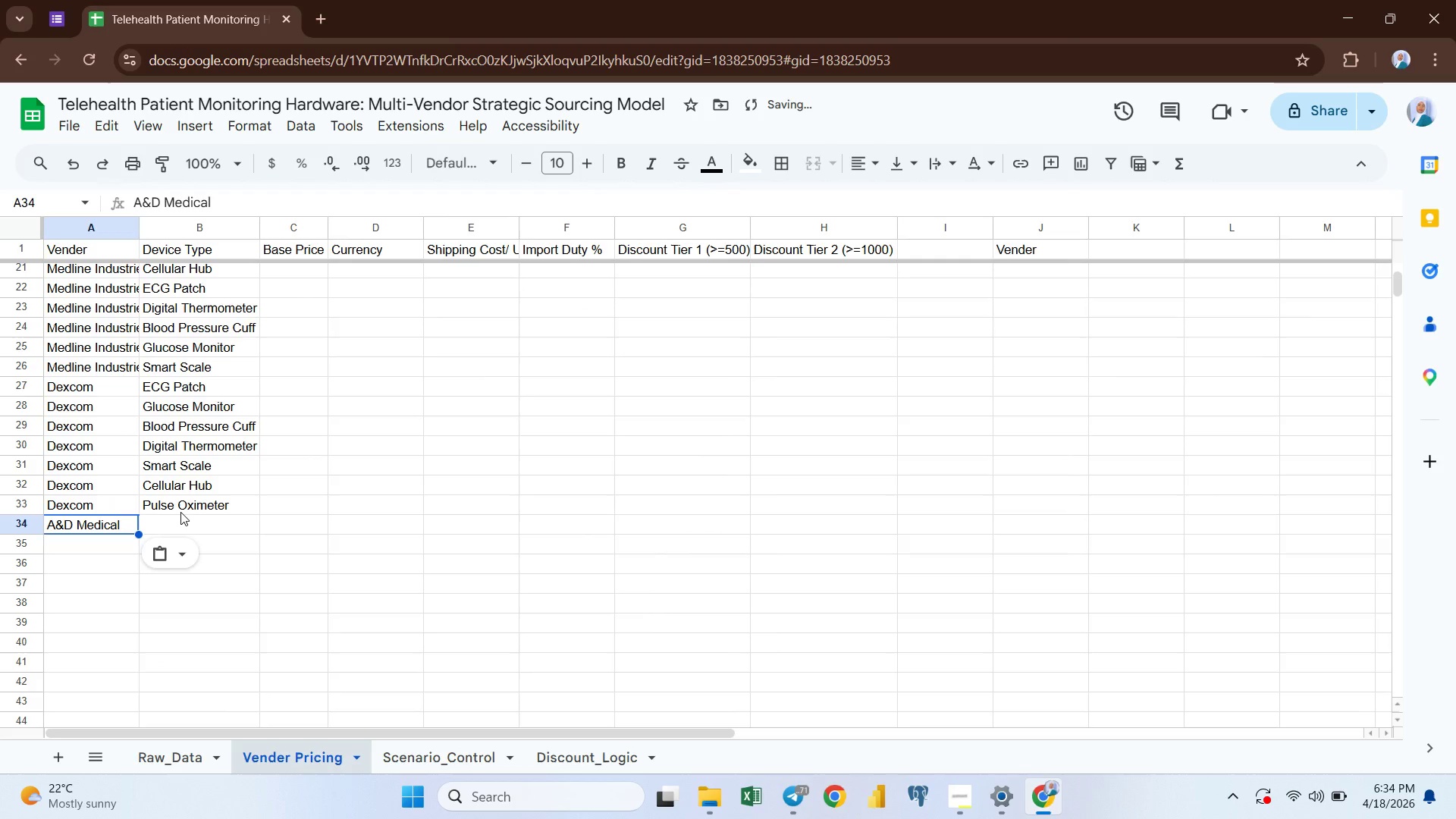 
left_click([181, 513])
 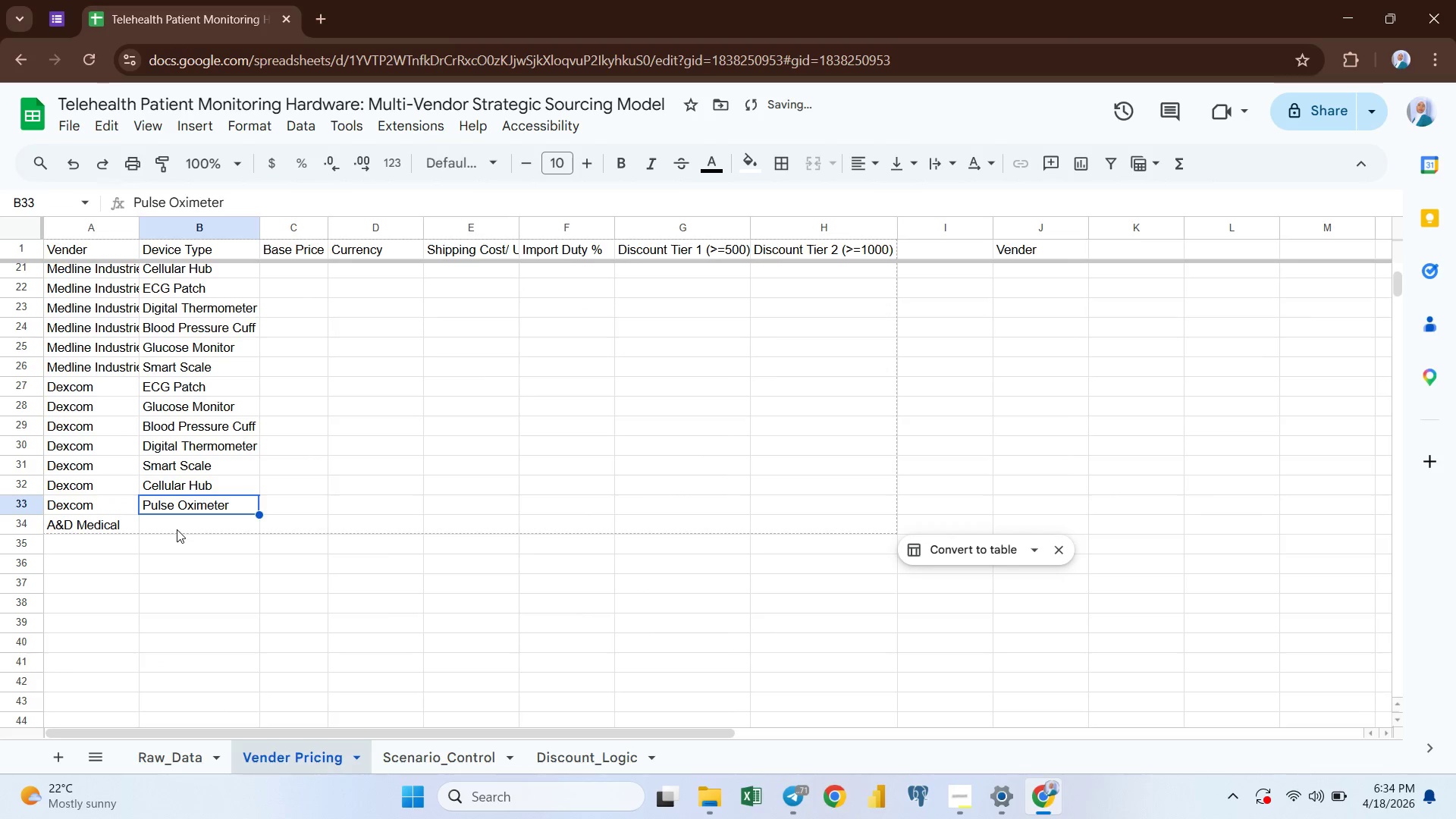 
left_click([172, 526])
 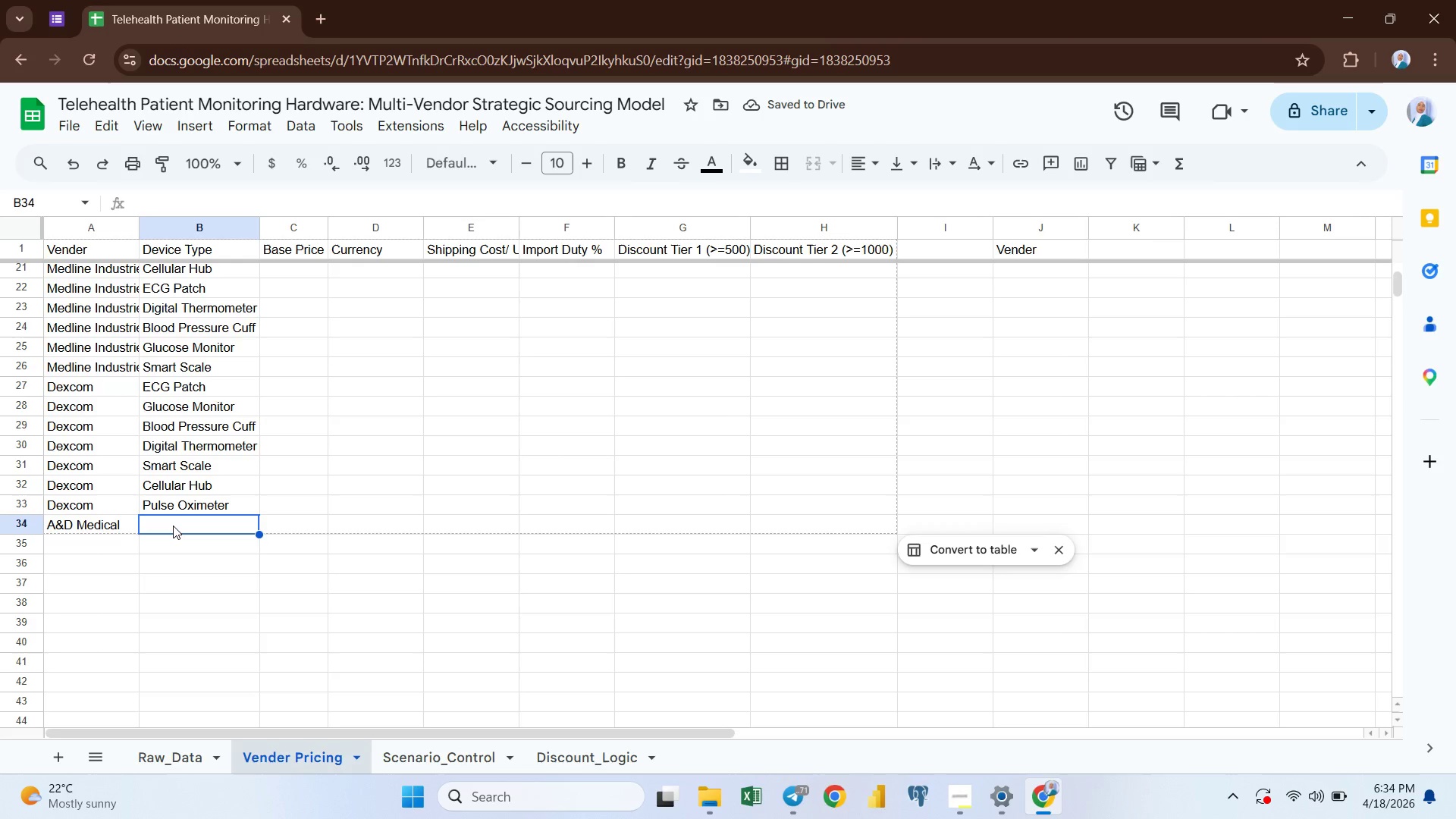 
double_click([173, 526])
 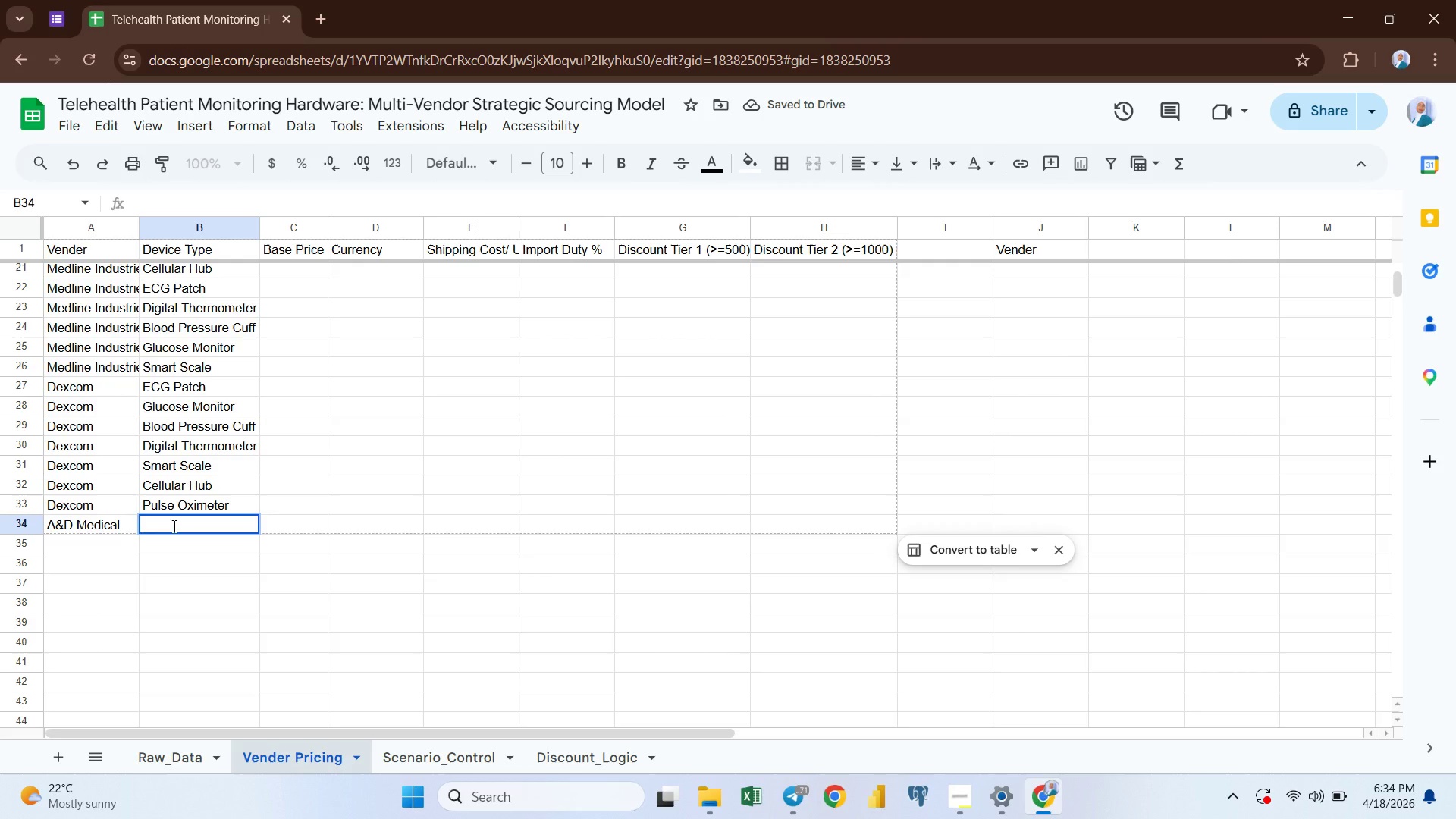 
key(Meta+V)
 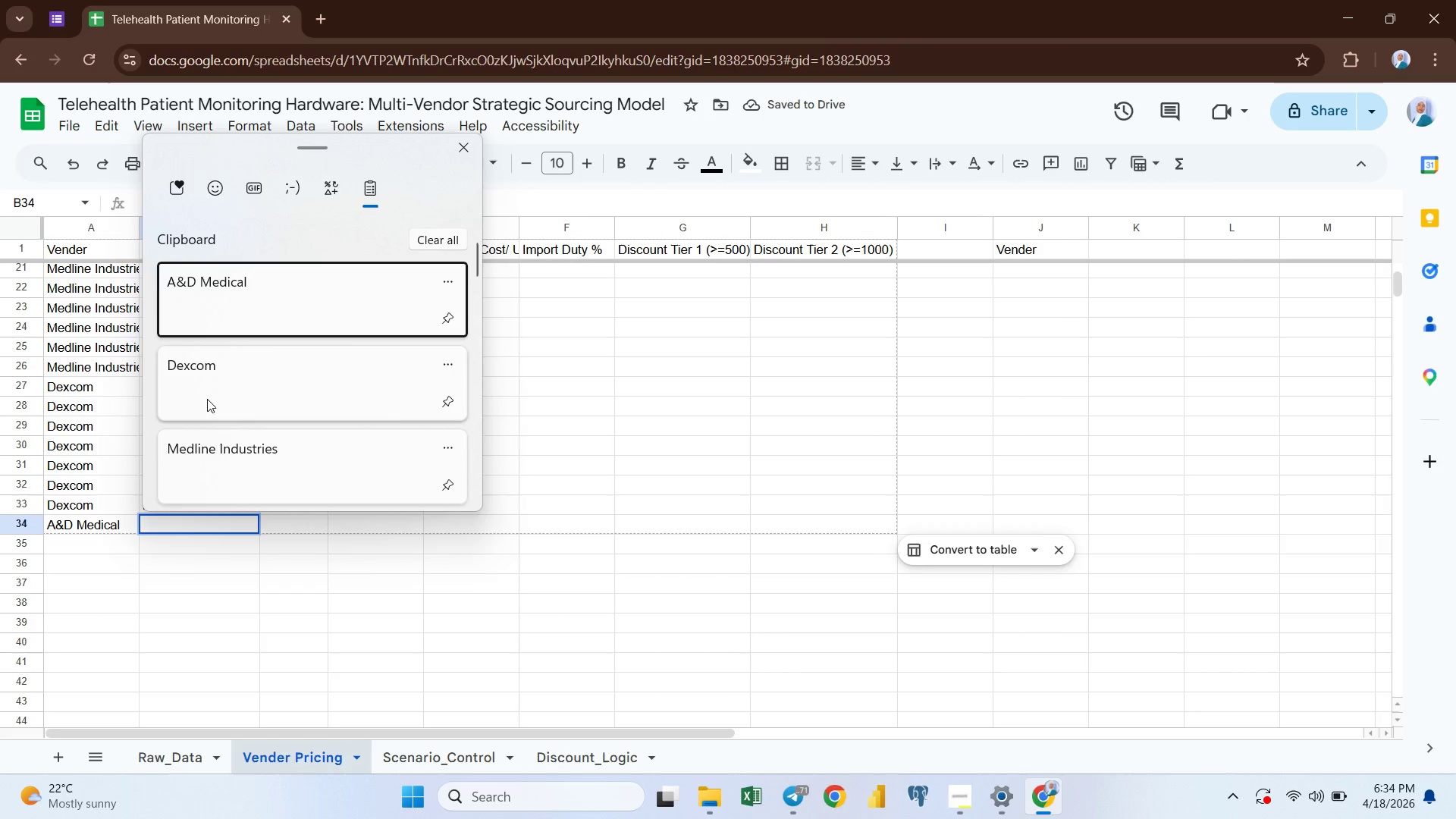 
scroll: coordinate [207, 399], scroll_direction: down, amount: 6.0
 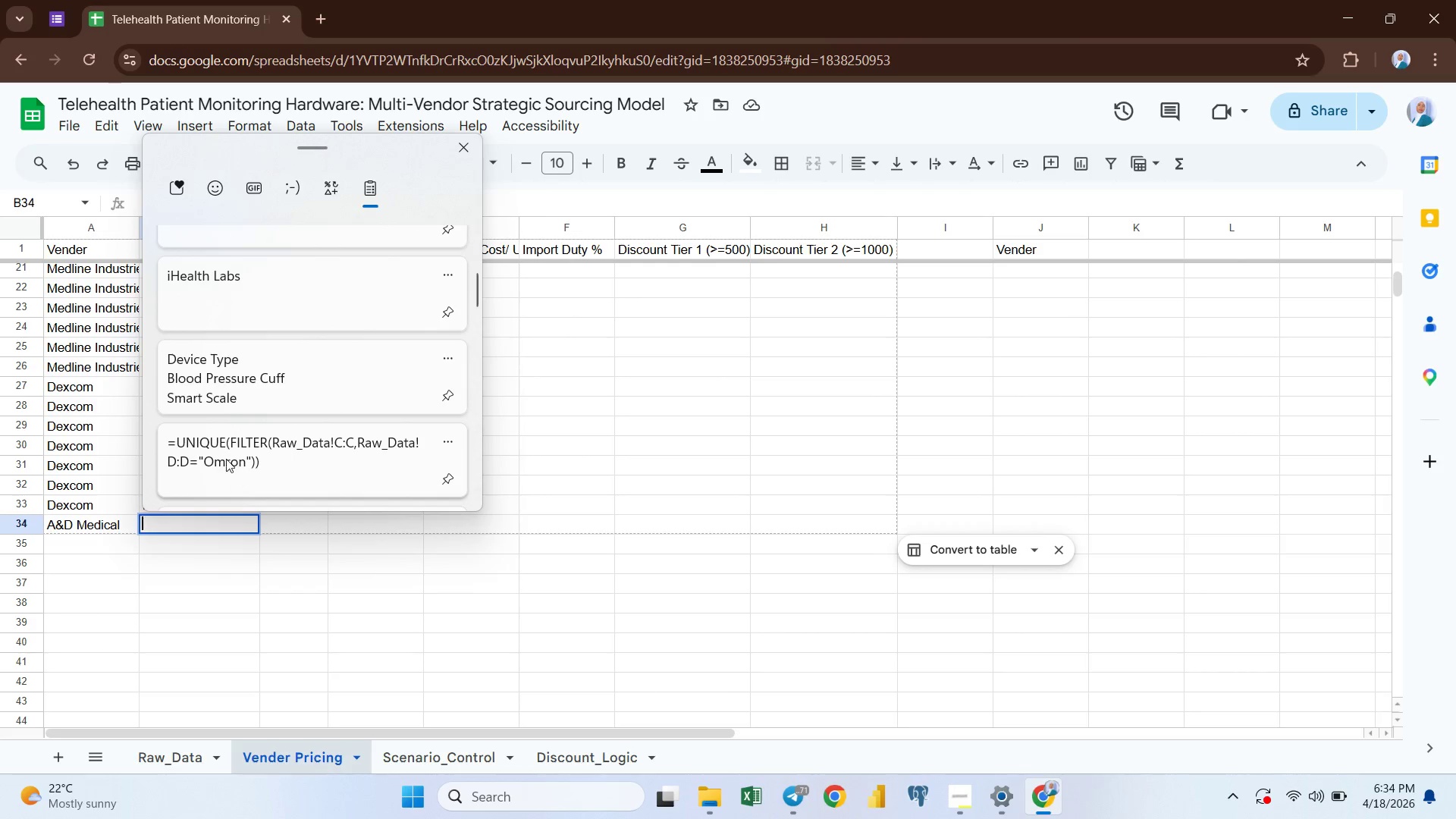 
left_click([226, 451])
 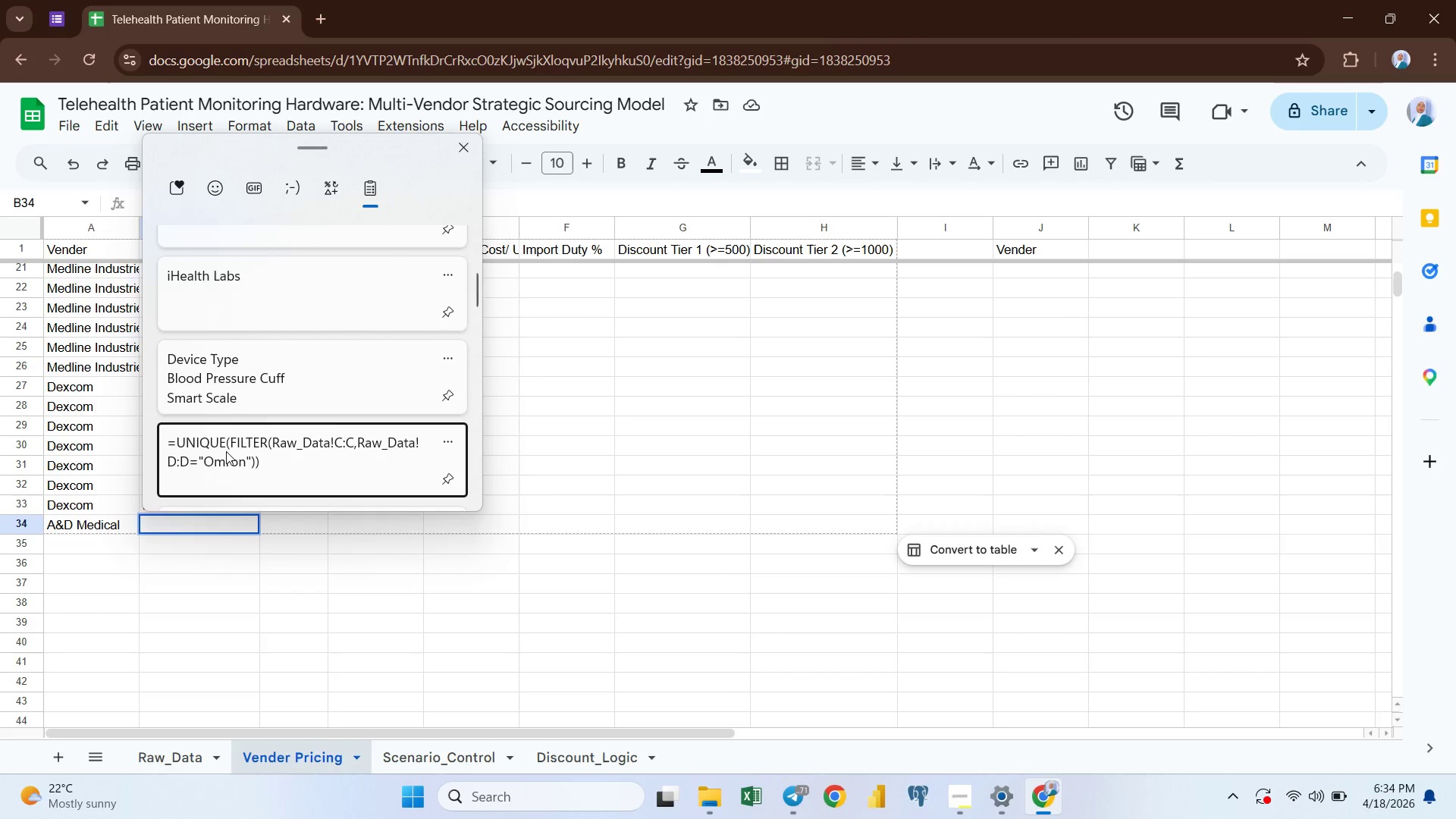 
key(Control+ControlLeft)
 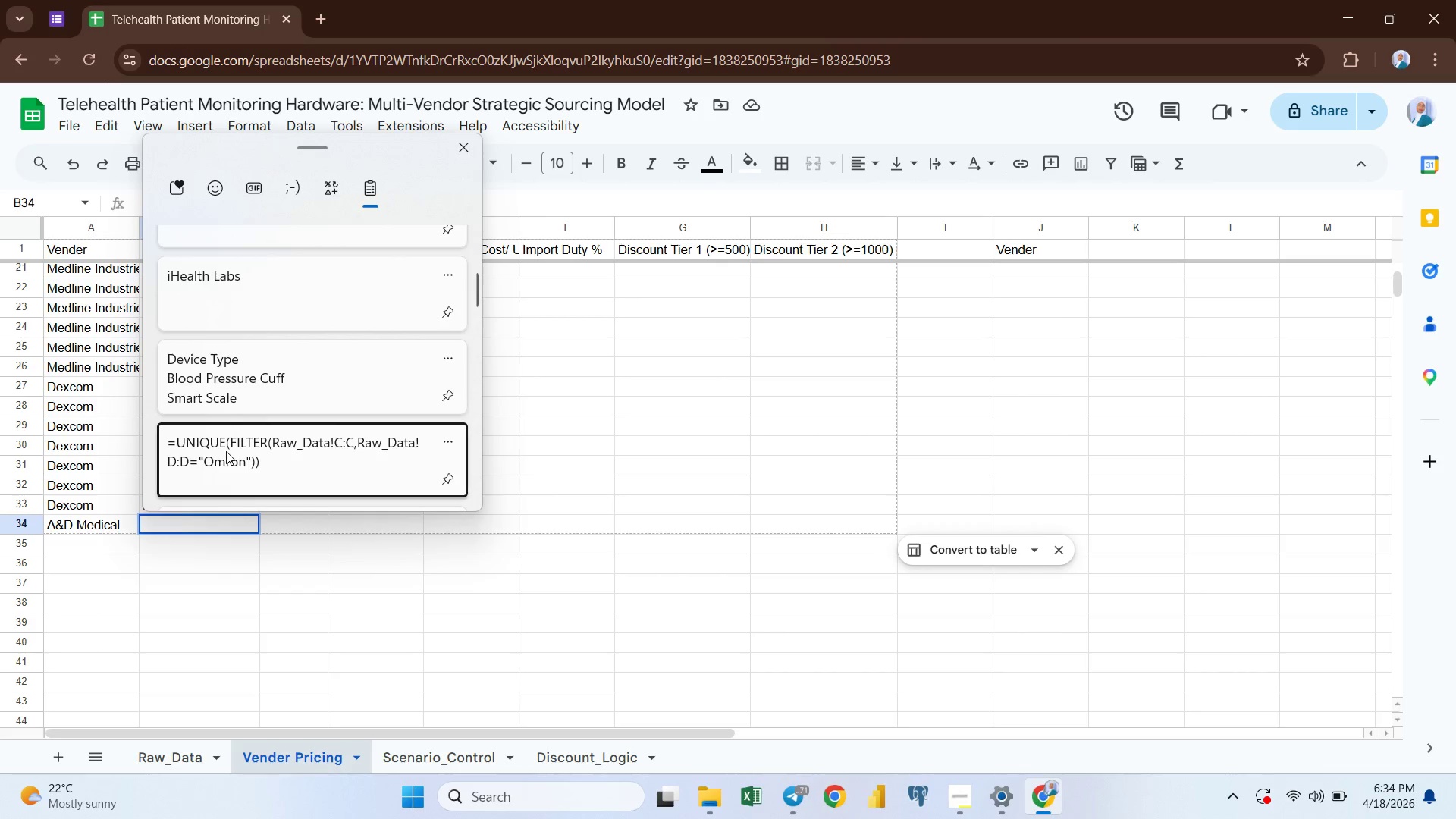 
key(Control+V)
 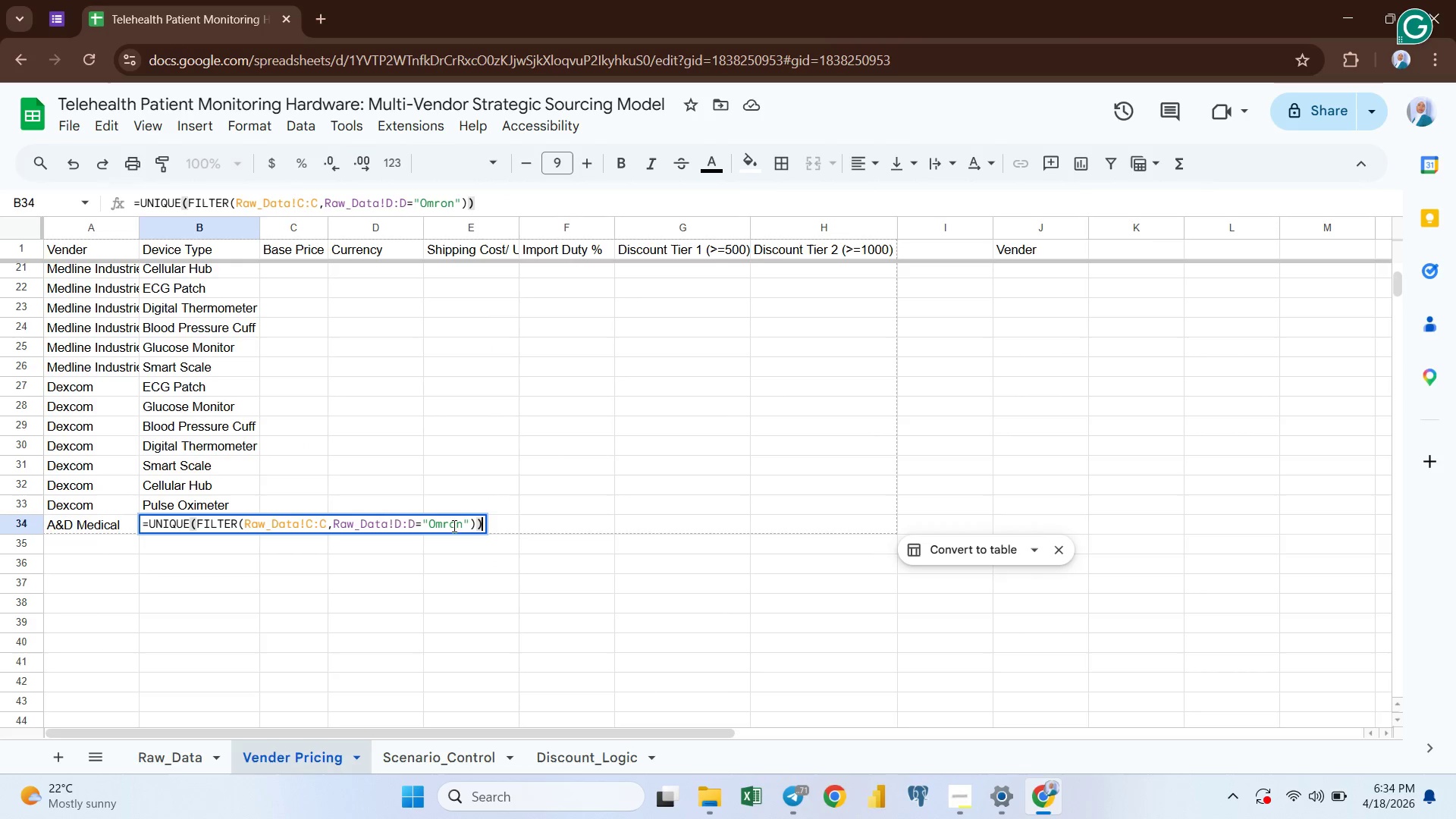 
left_click([462, 525])
 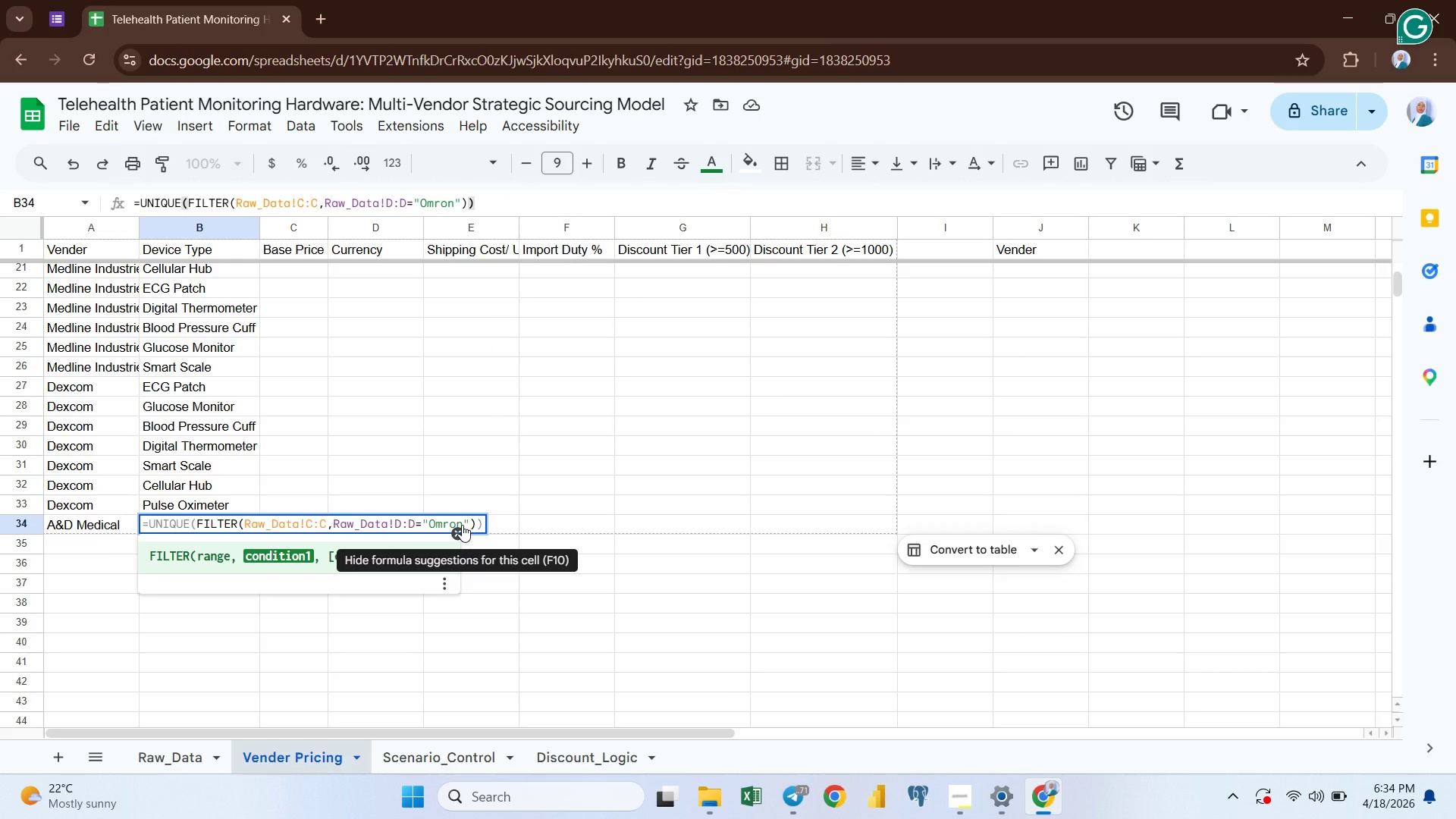 
hold_key(key=ArrowLeft, duration=0.52)
 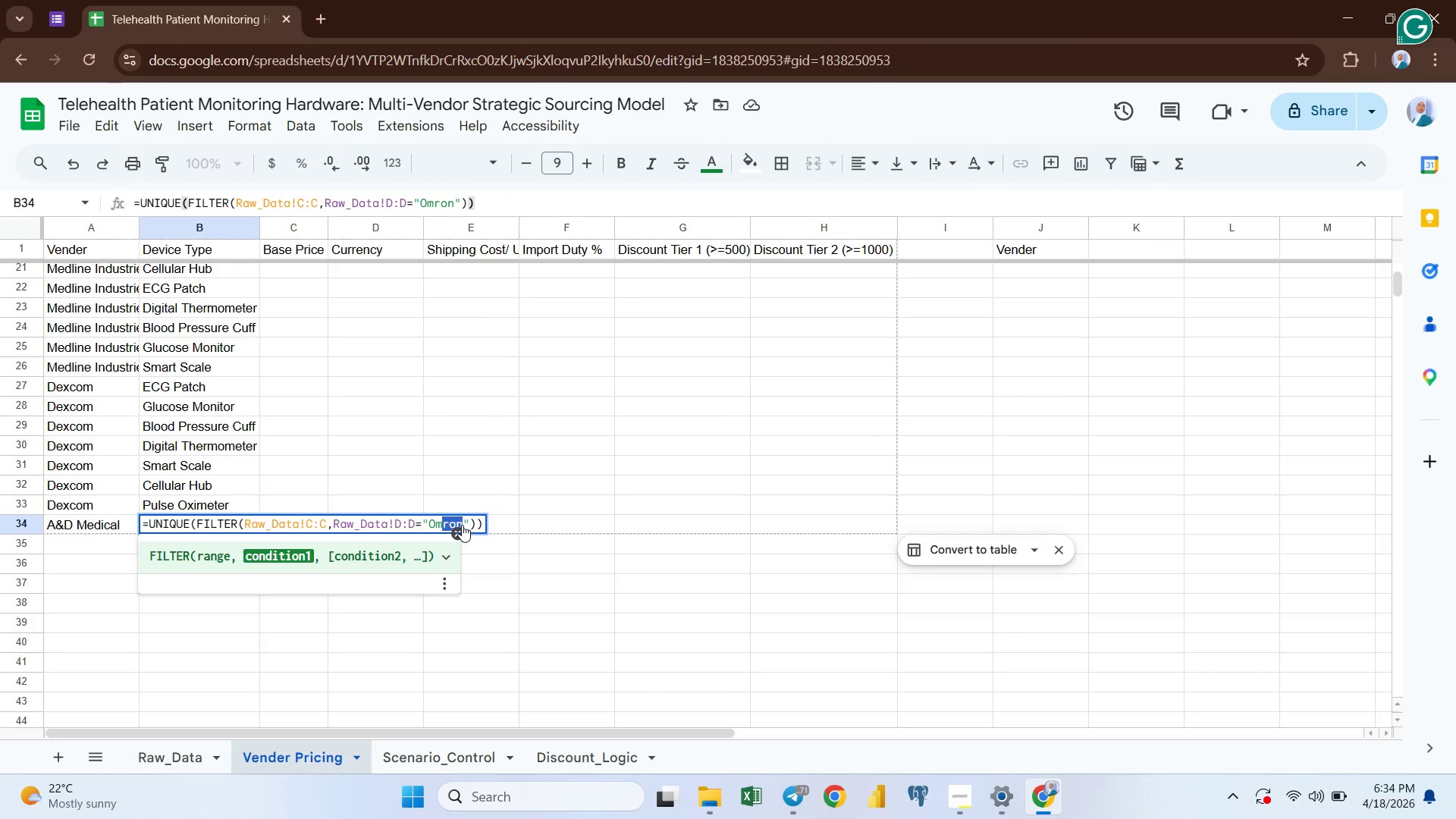 
key(Shift+ArrowLeft)
 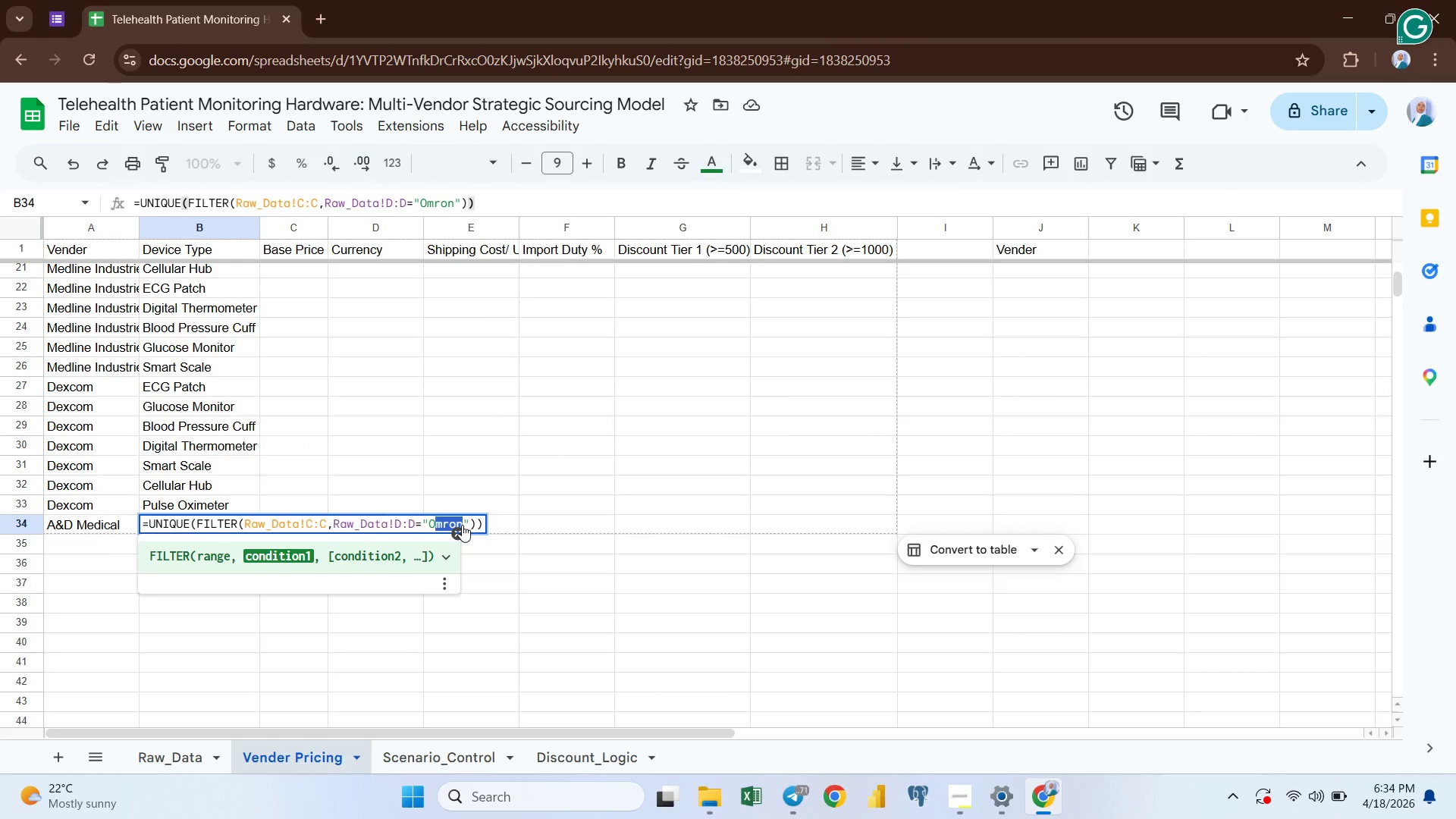 
key(Shift+ArrowLeft)
 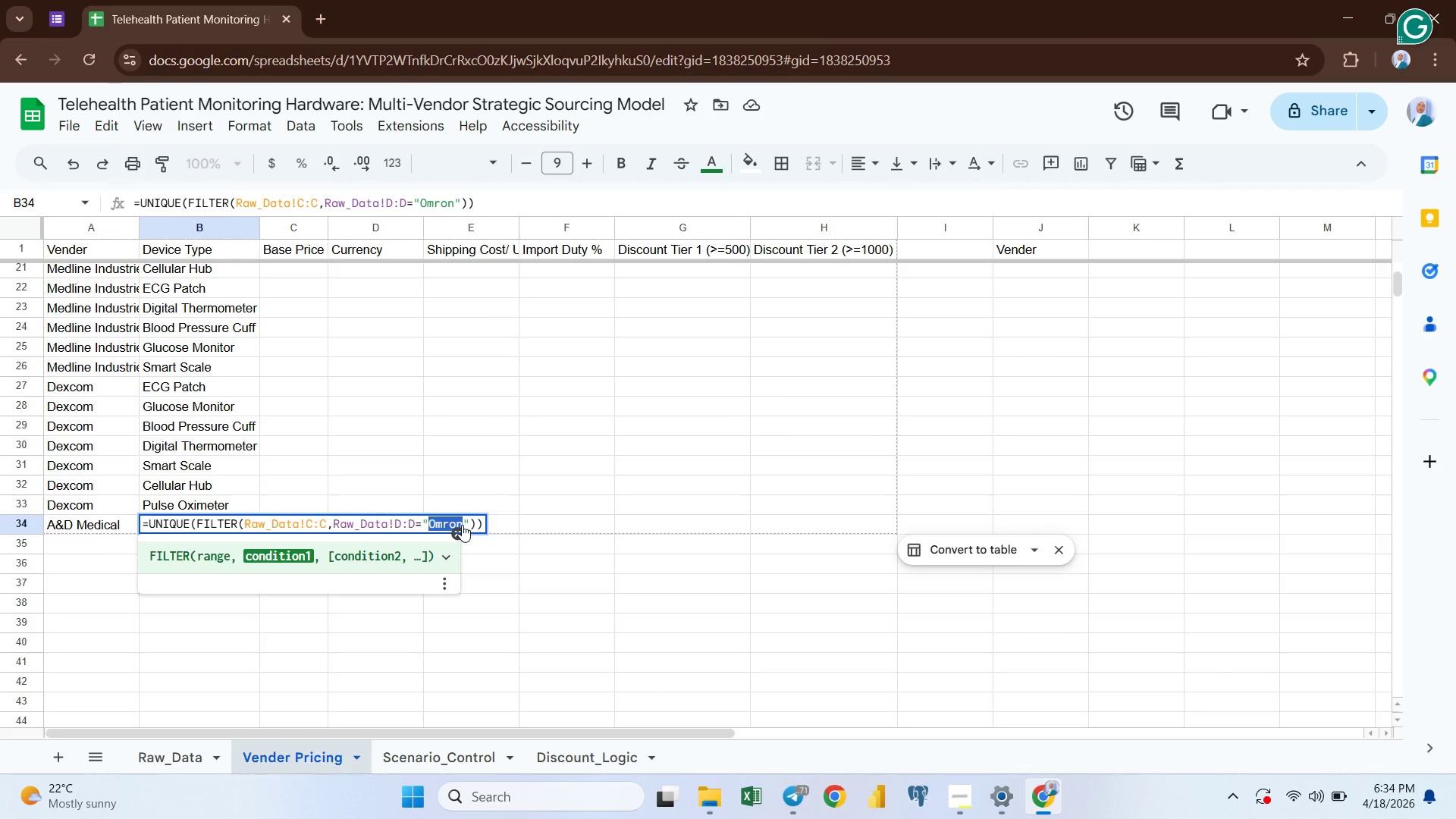 
key(Shift+ArrowLeft)
 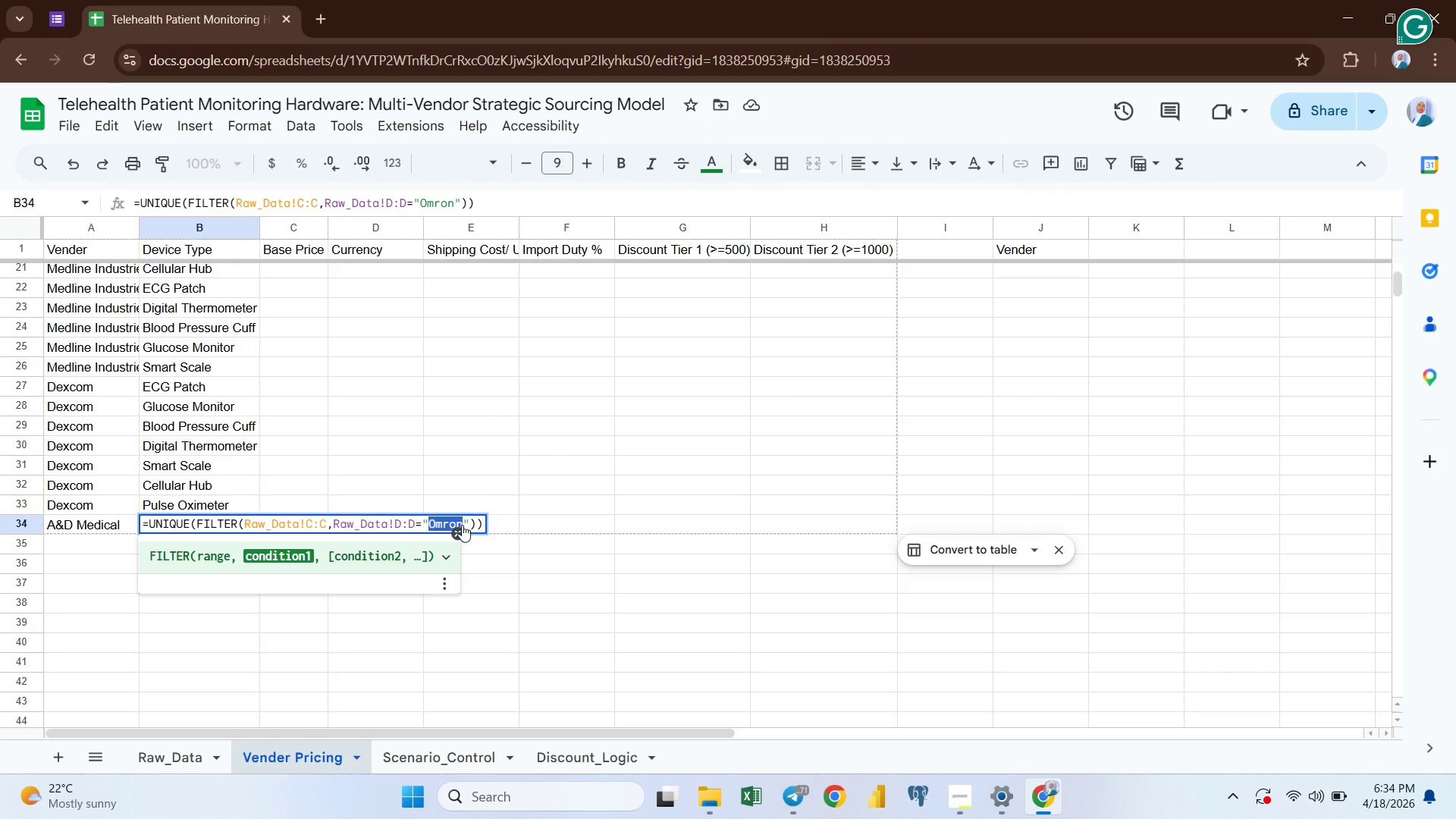 
key(Meta+MetaLeft)
 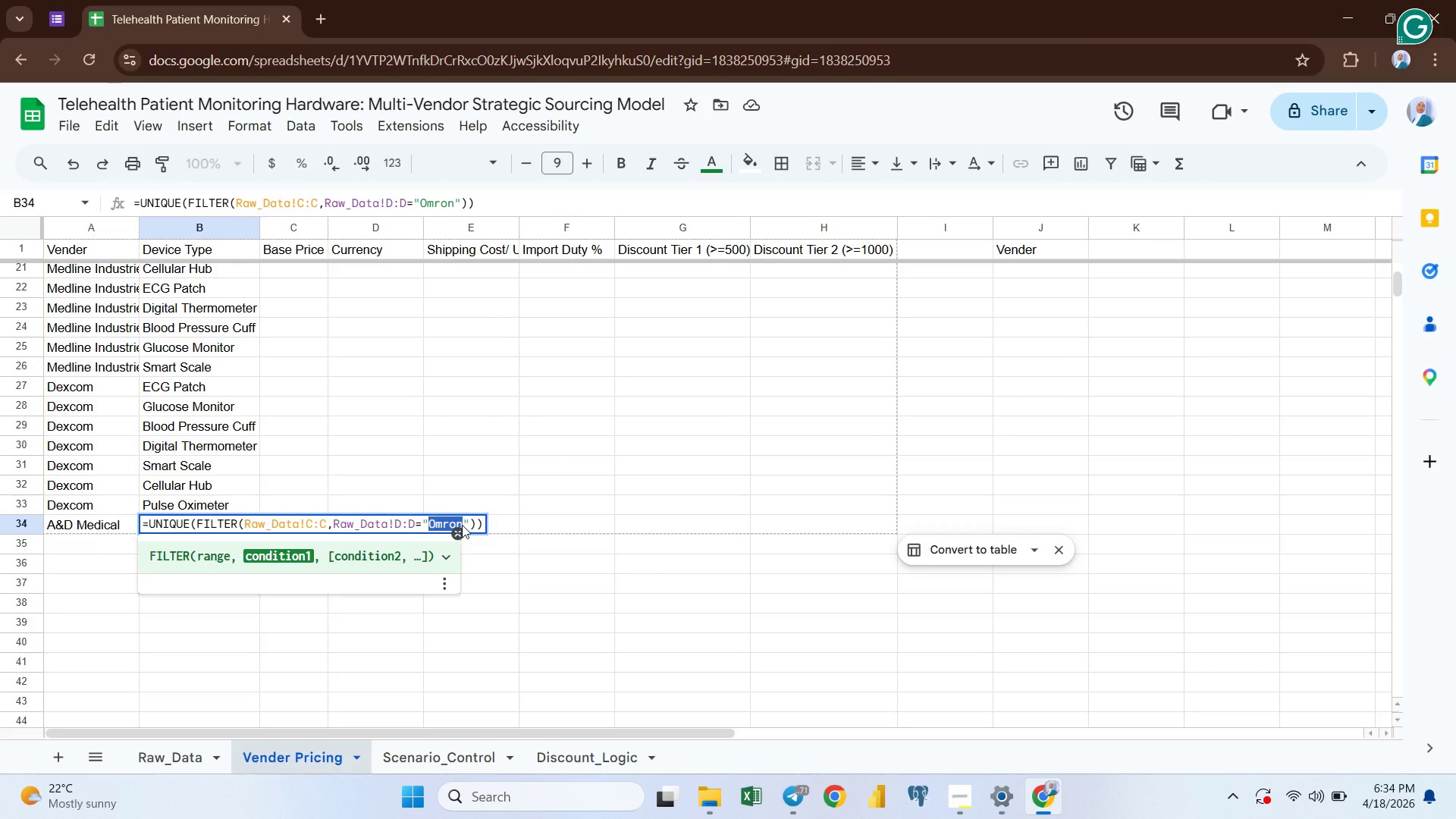 
key(Meta+V)
 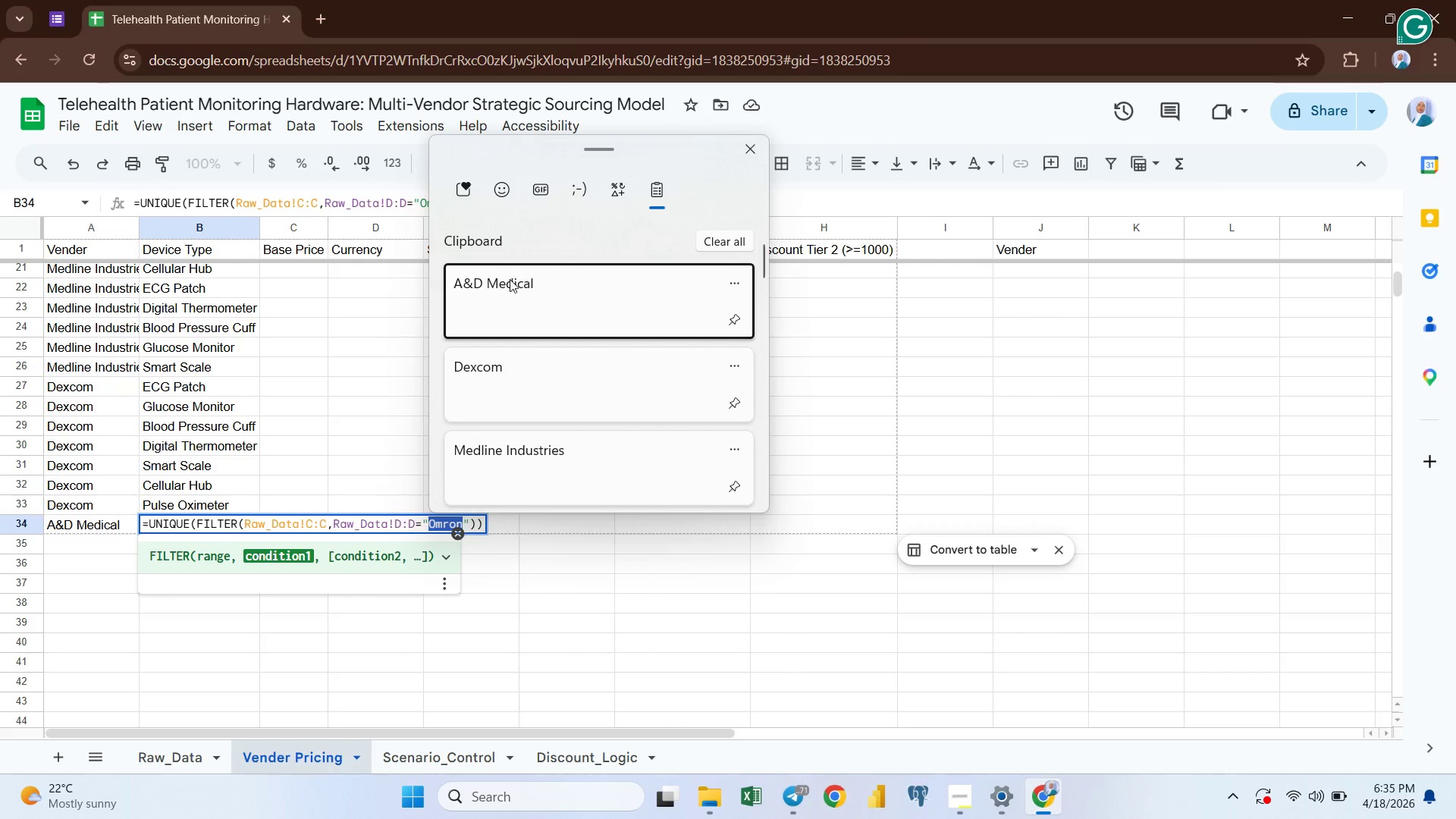 
key(Control+ControlLeft)
 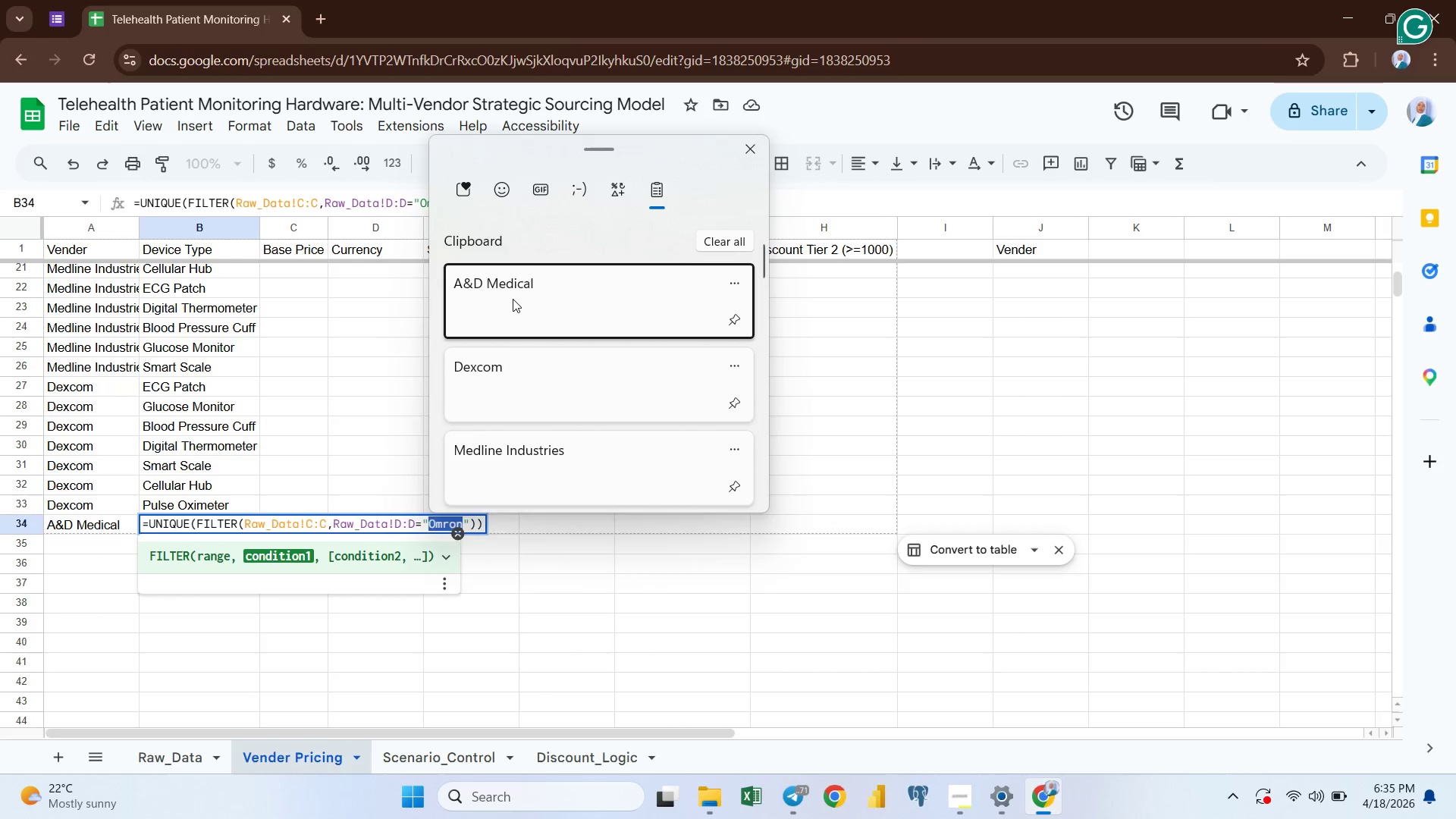 
key(Control+V)
 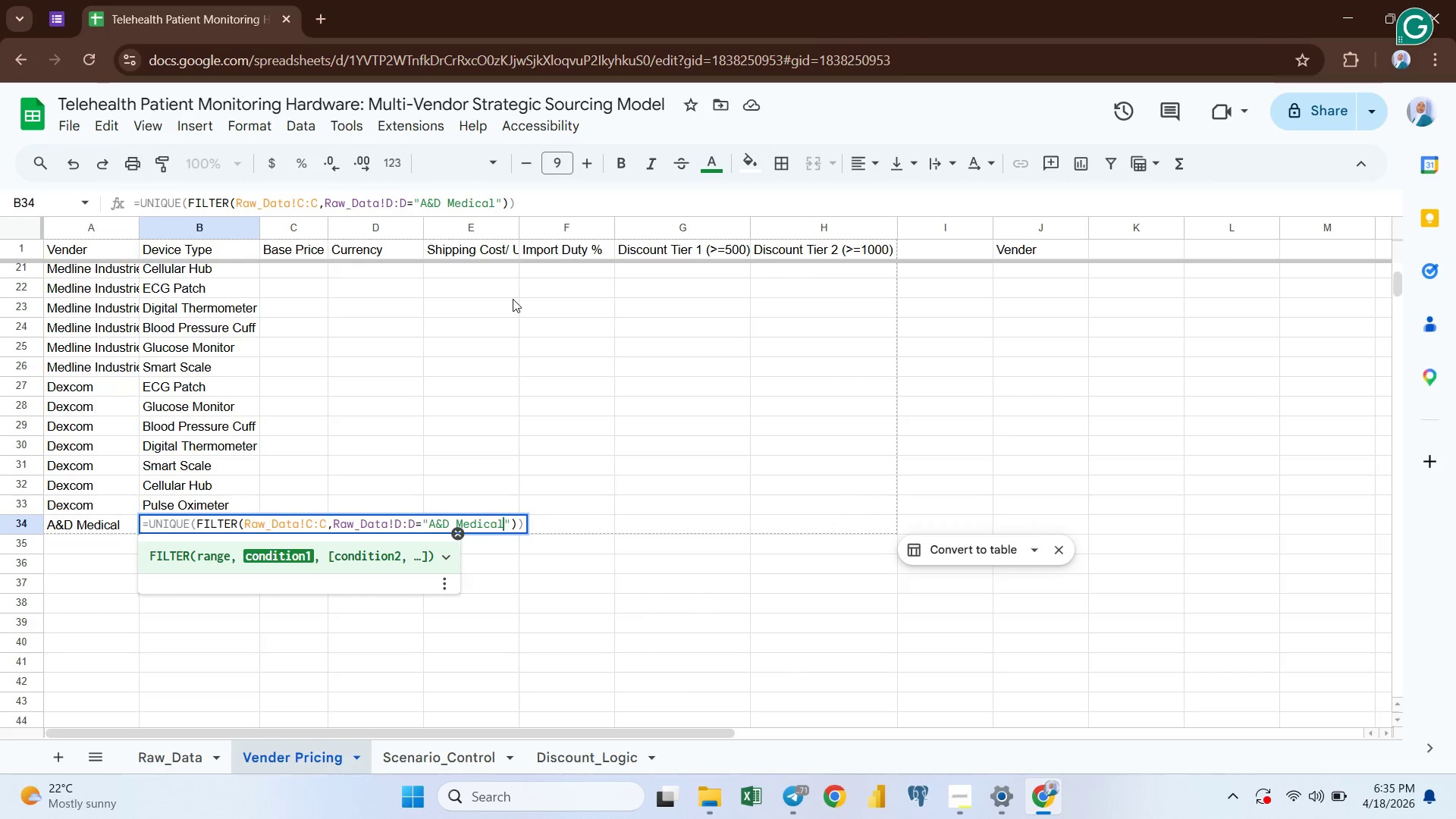 
left_click_drag(start_coordinate=[139, 535], to_coordinate=[135, 626])
 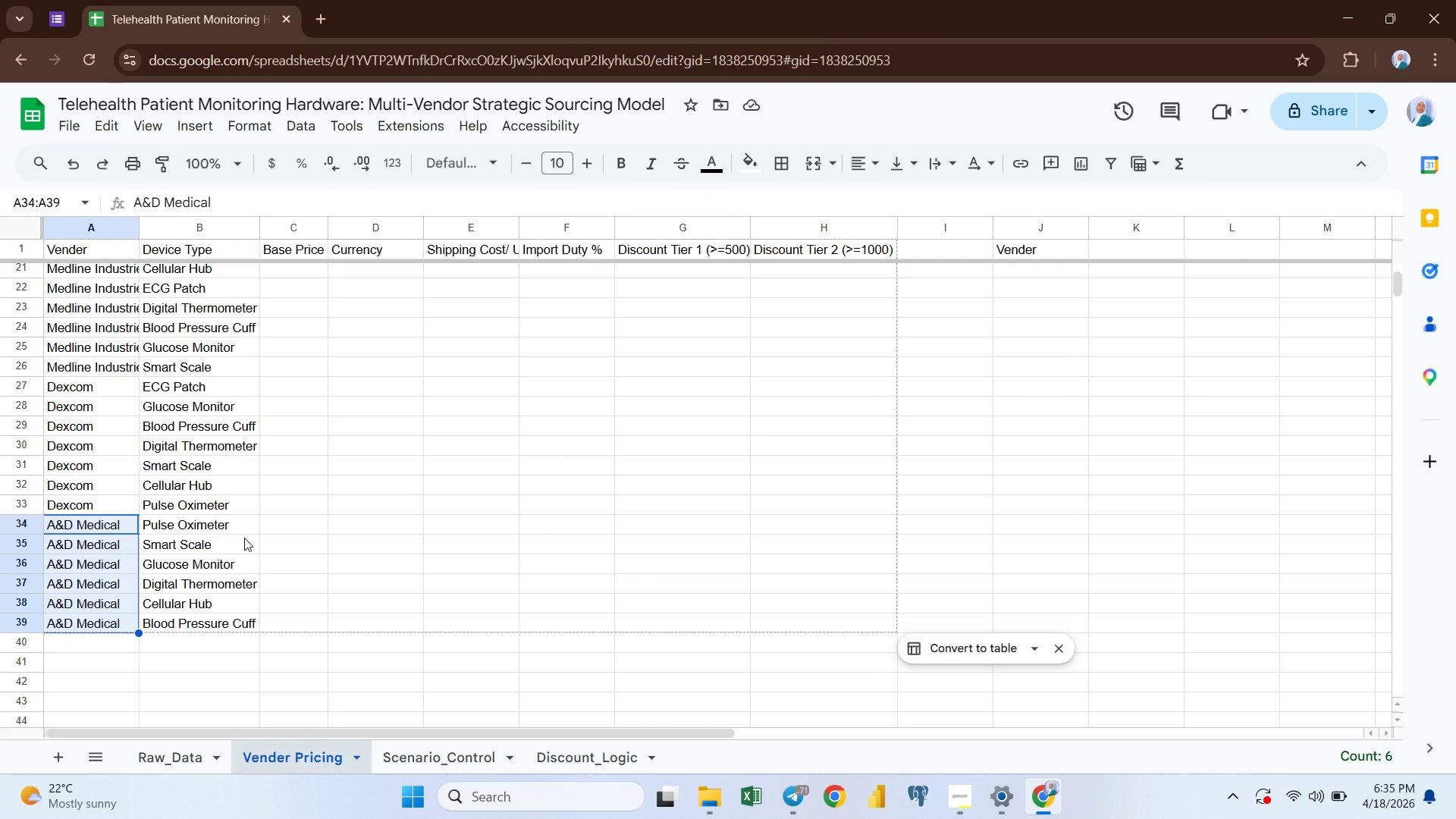 
wait(12.44)
 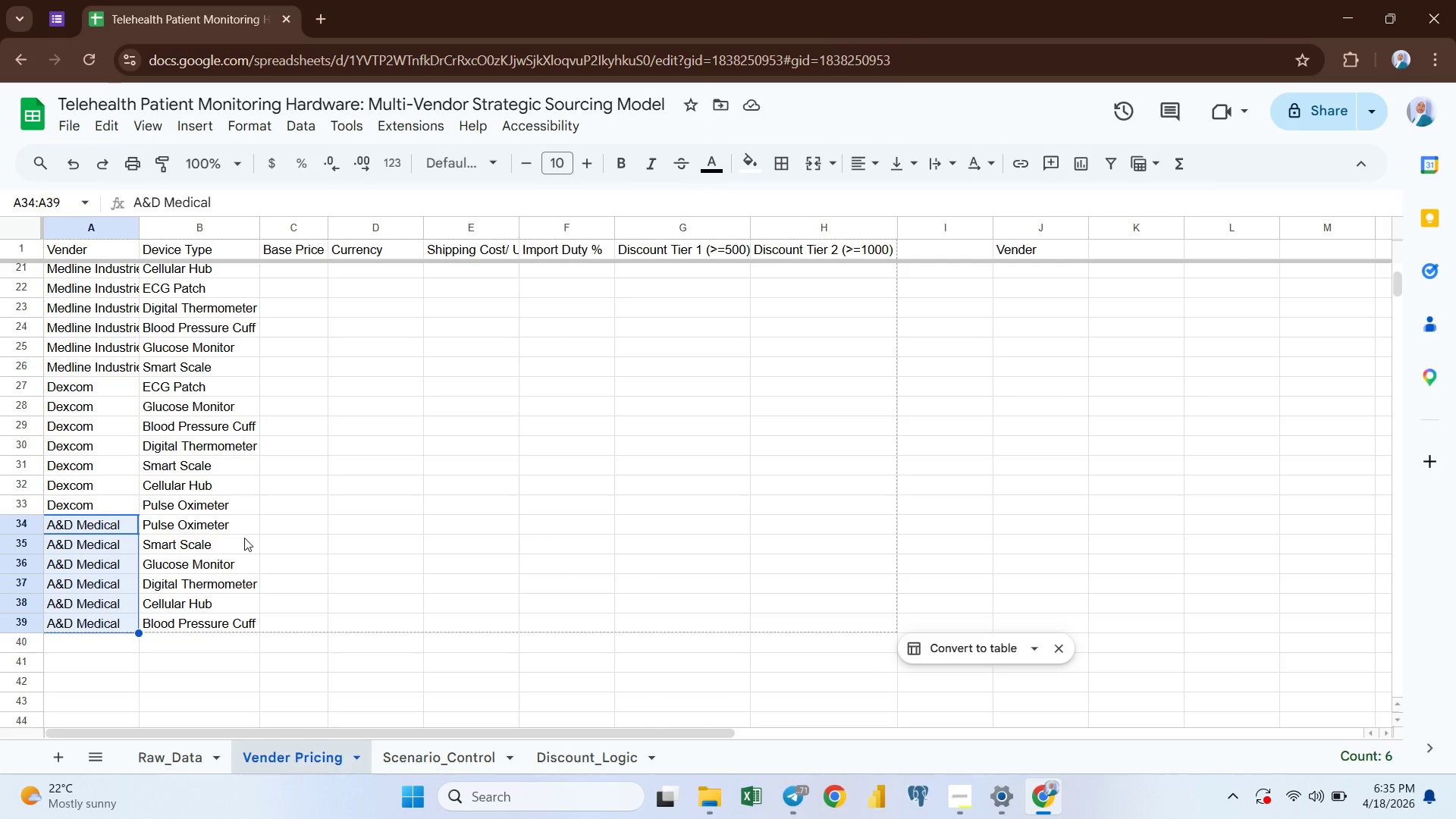 
scroll: coordinate [984, 554], scroll_direction: up, amount: 4.0
 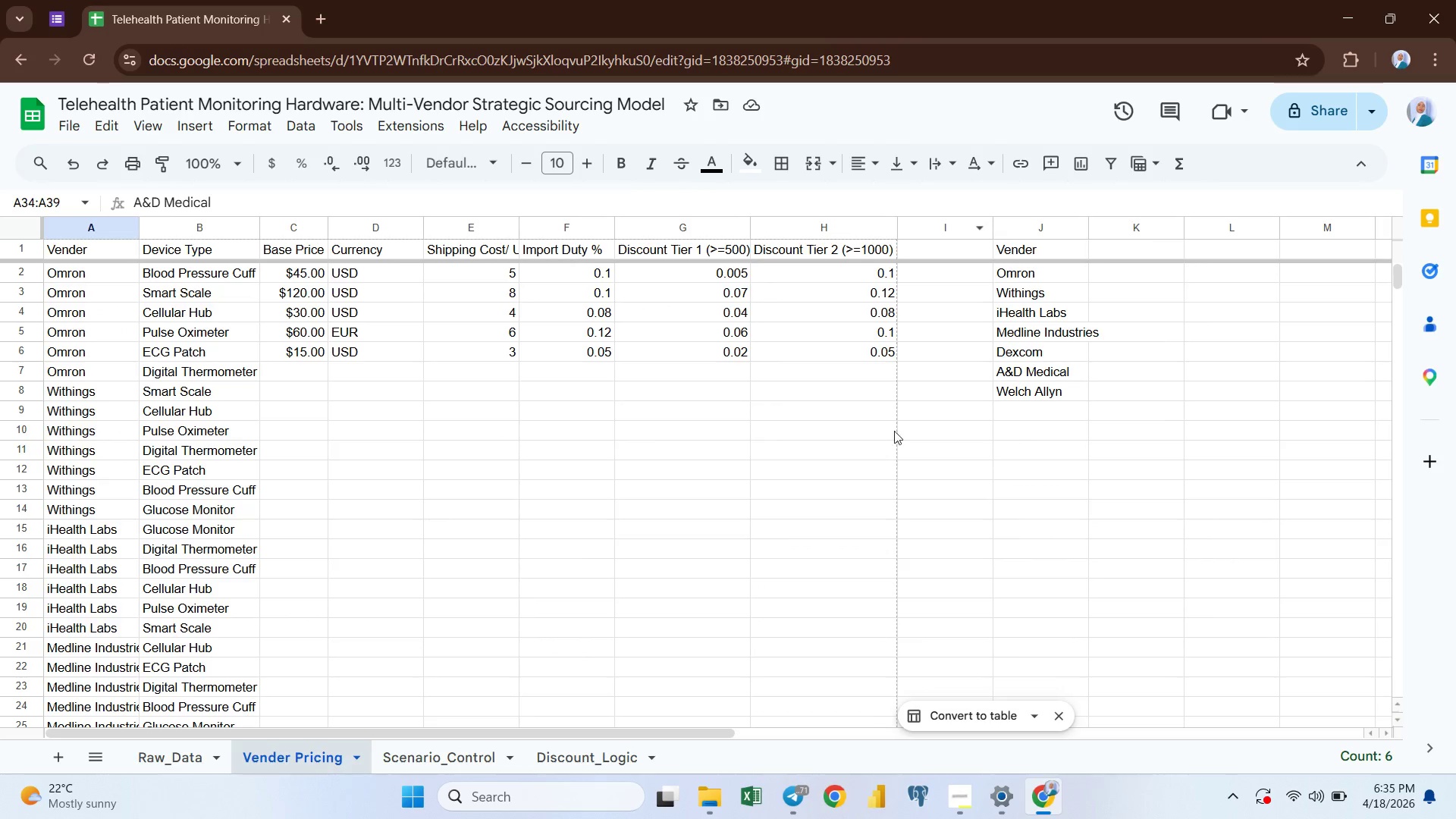 
scroll: coordinate [334, 493], scroll_direction: down, amount: 3.0
 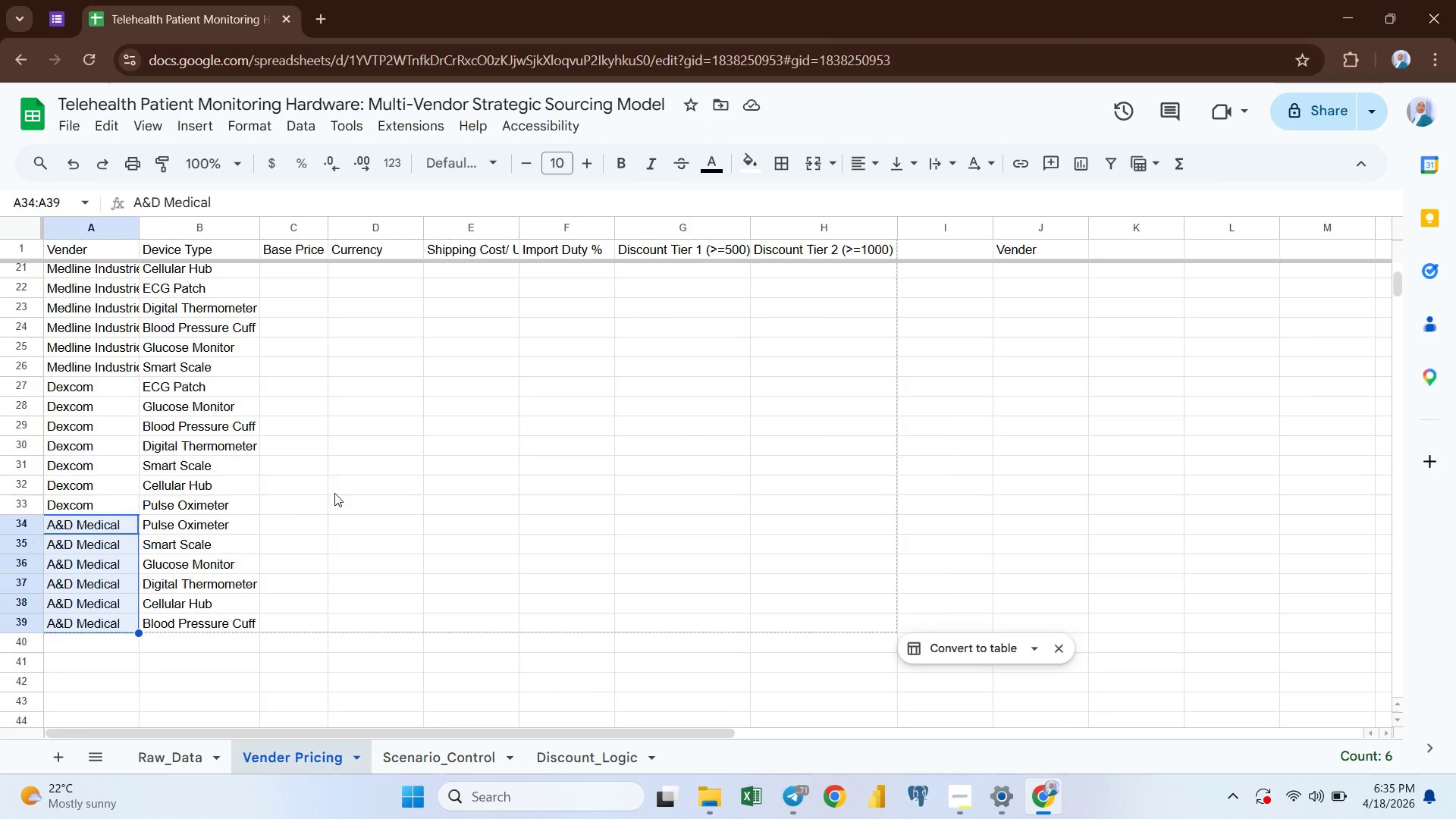 
scroll: coordinate [709, 444], scroll_direction: up, amount: 5.0
 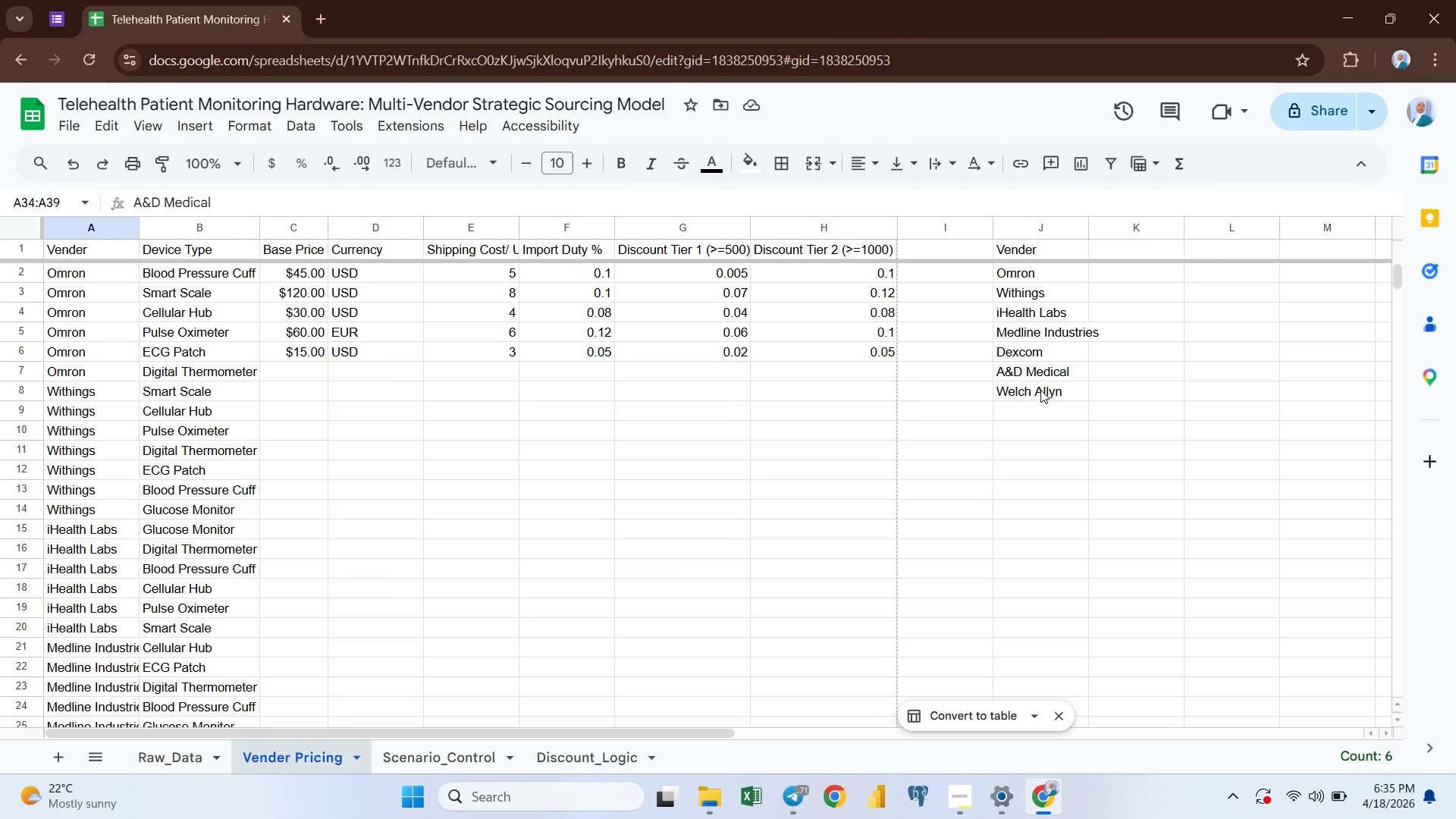 
left_click([1029, 391])
 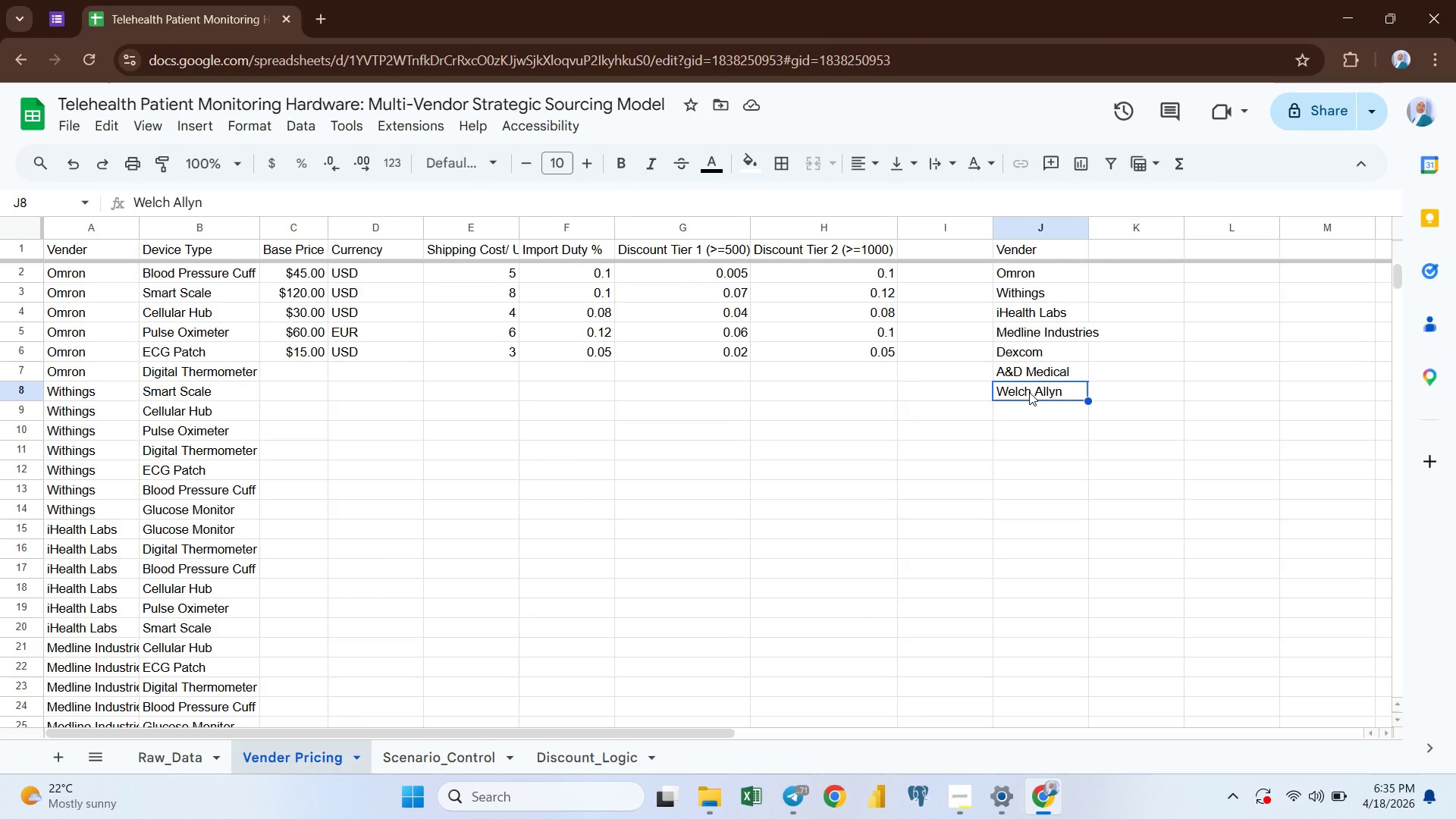 
key(Control+C)
 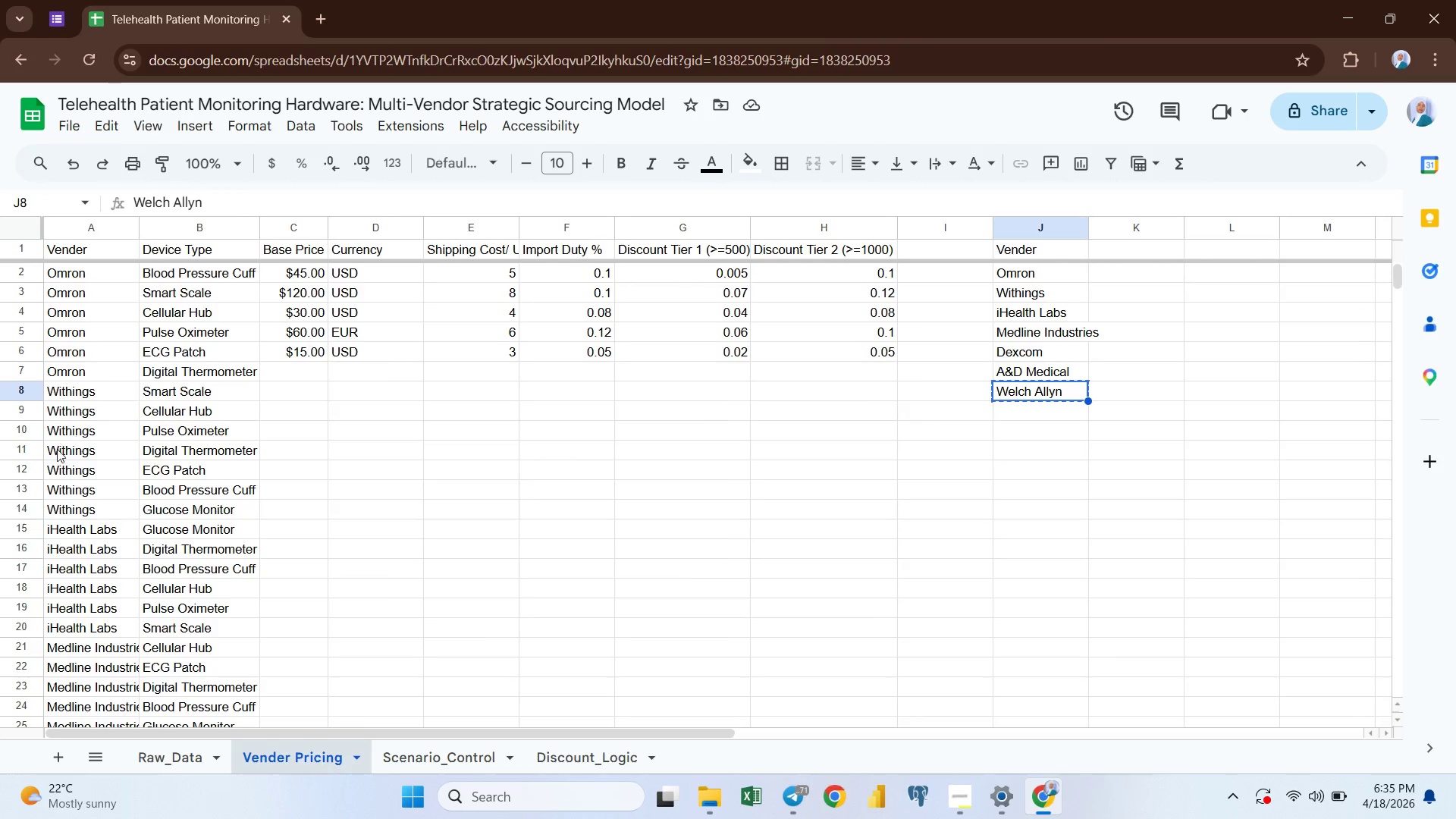 
scroll: coordinate [150, 506], scroll_direction: down, amount: 5.0
 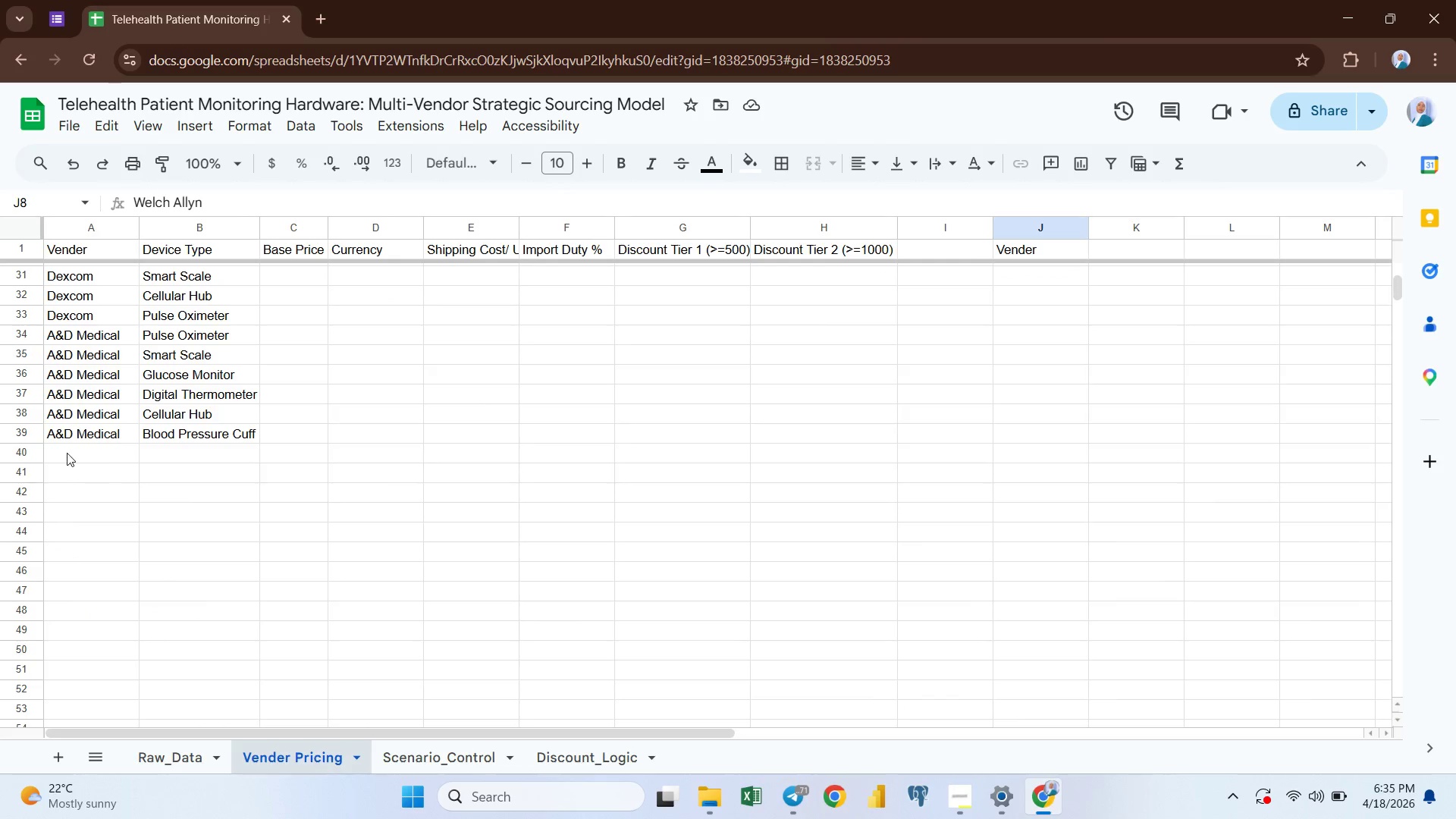 
left_click([67, 453])
 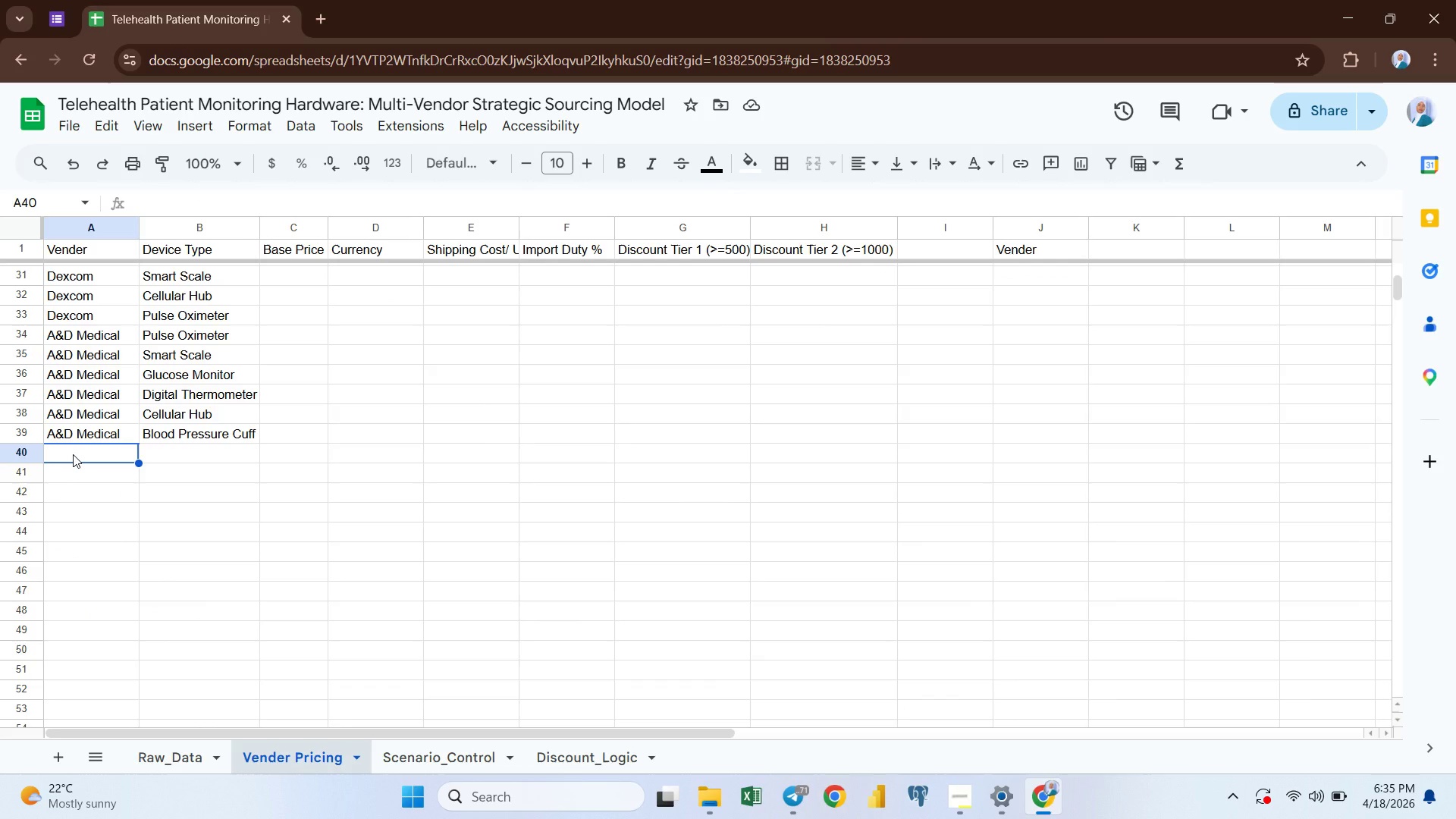 
key(Control+V)
 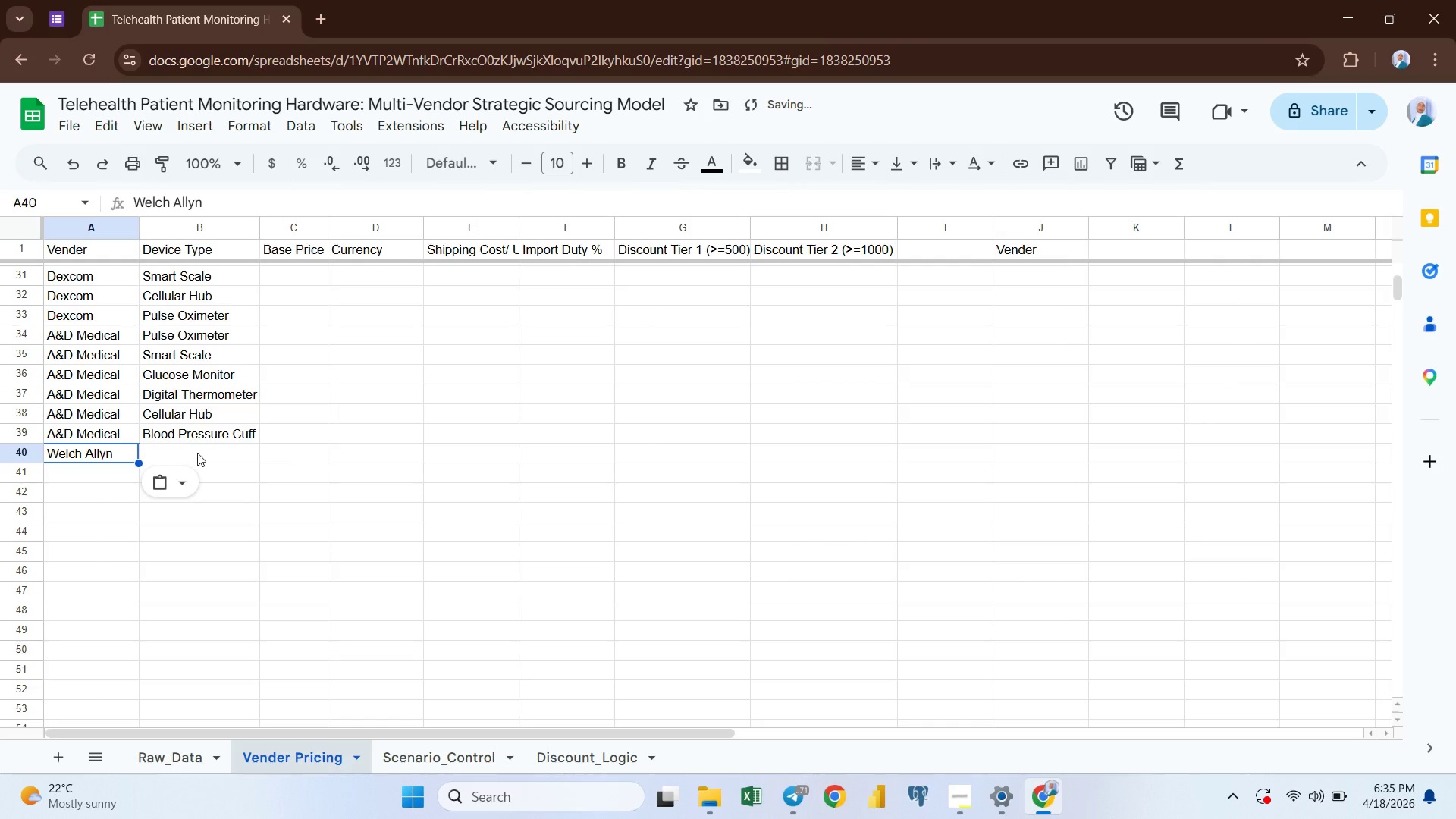 
left_click([202, 453])
 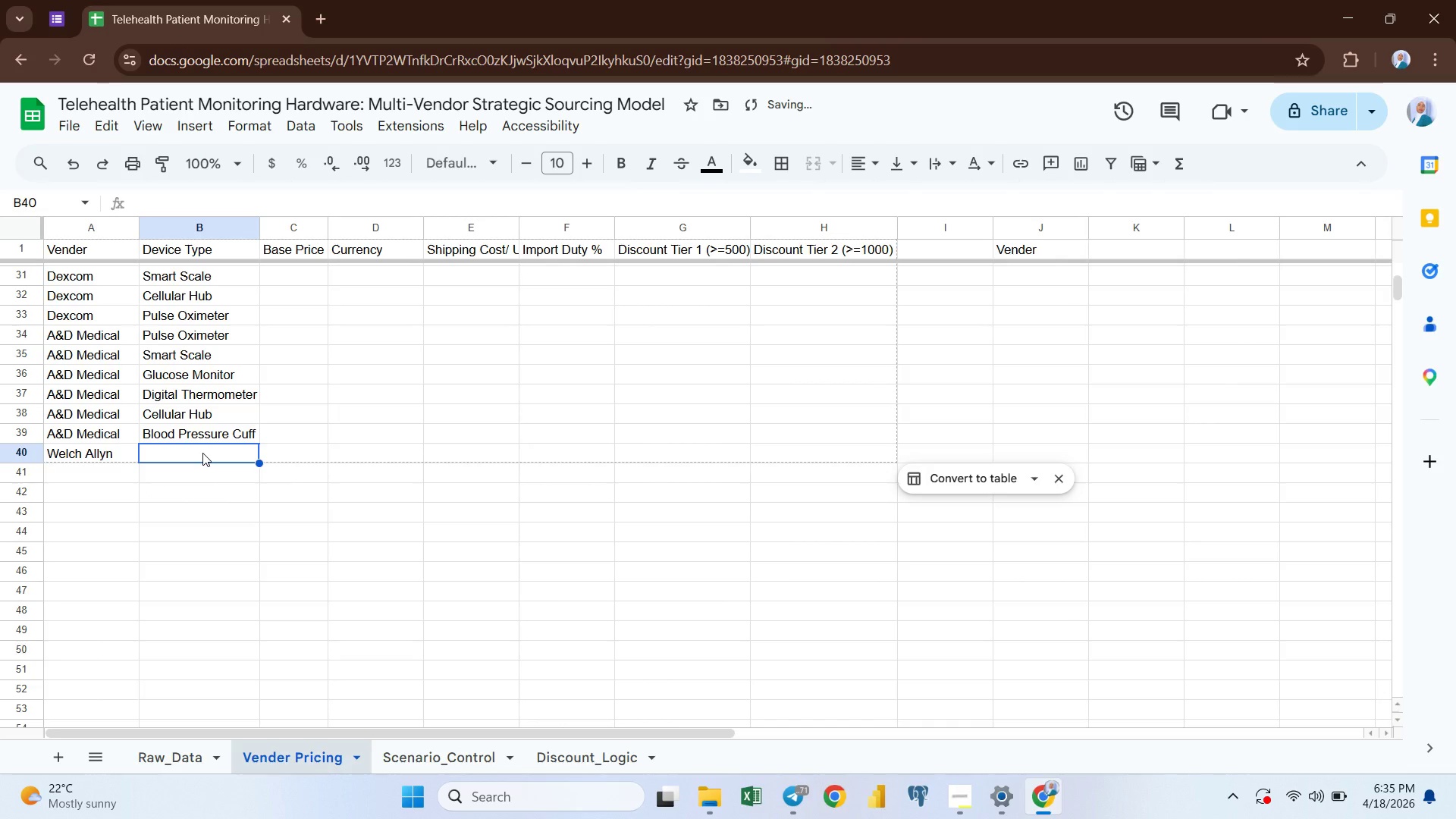 
key(Meta+V)
 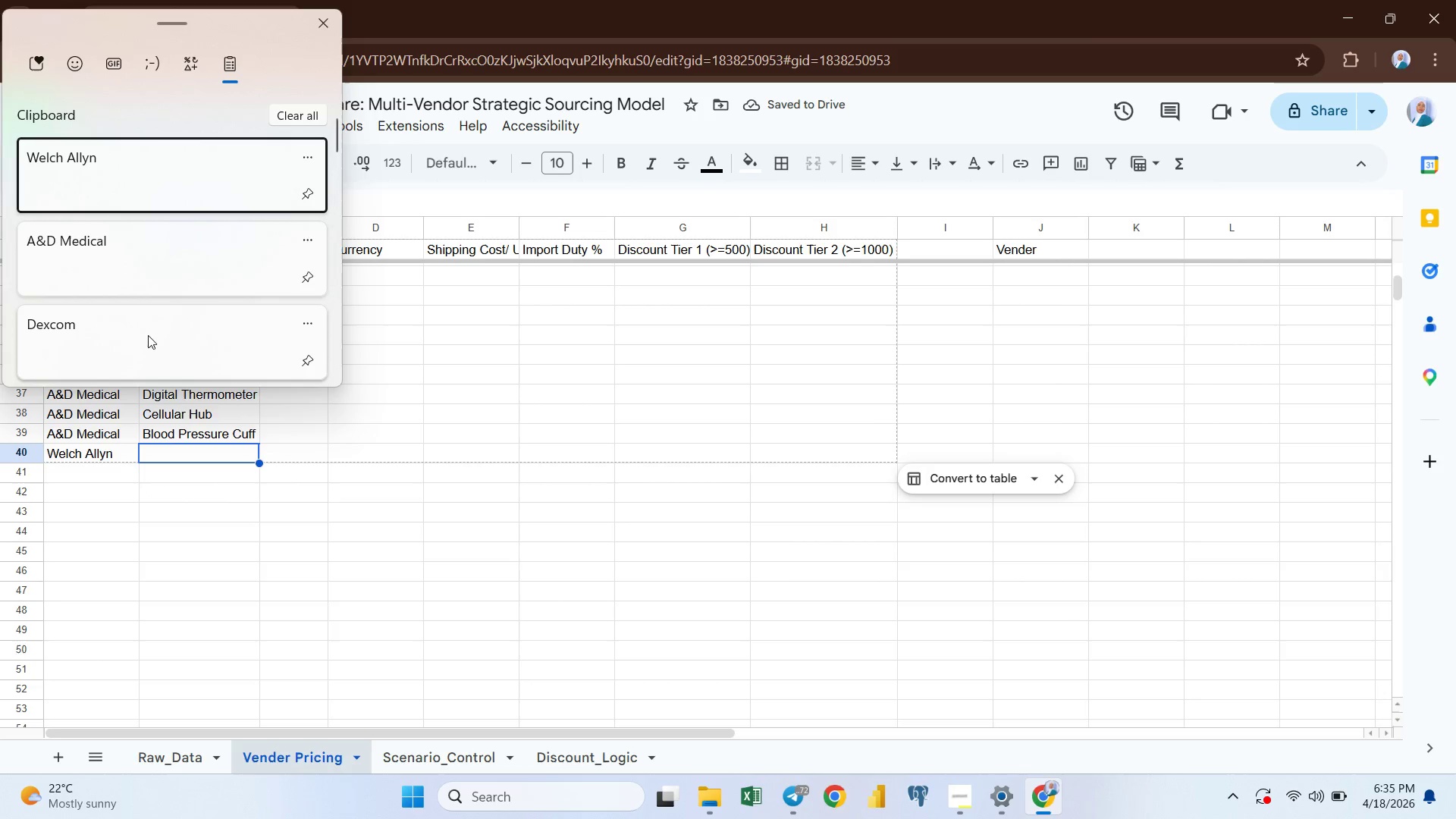 
scroll: coordinate [146, 327], scroll_direction: down, amount: 6.0
 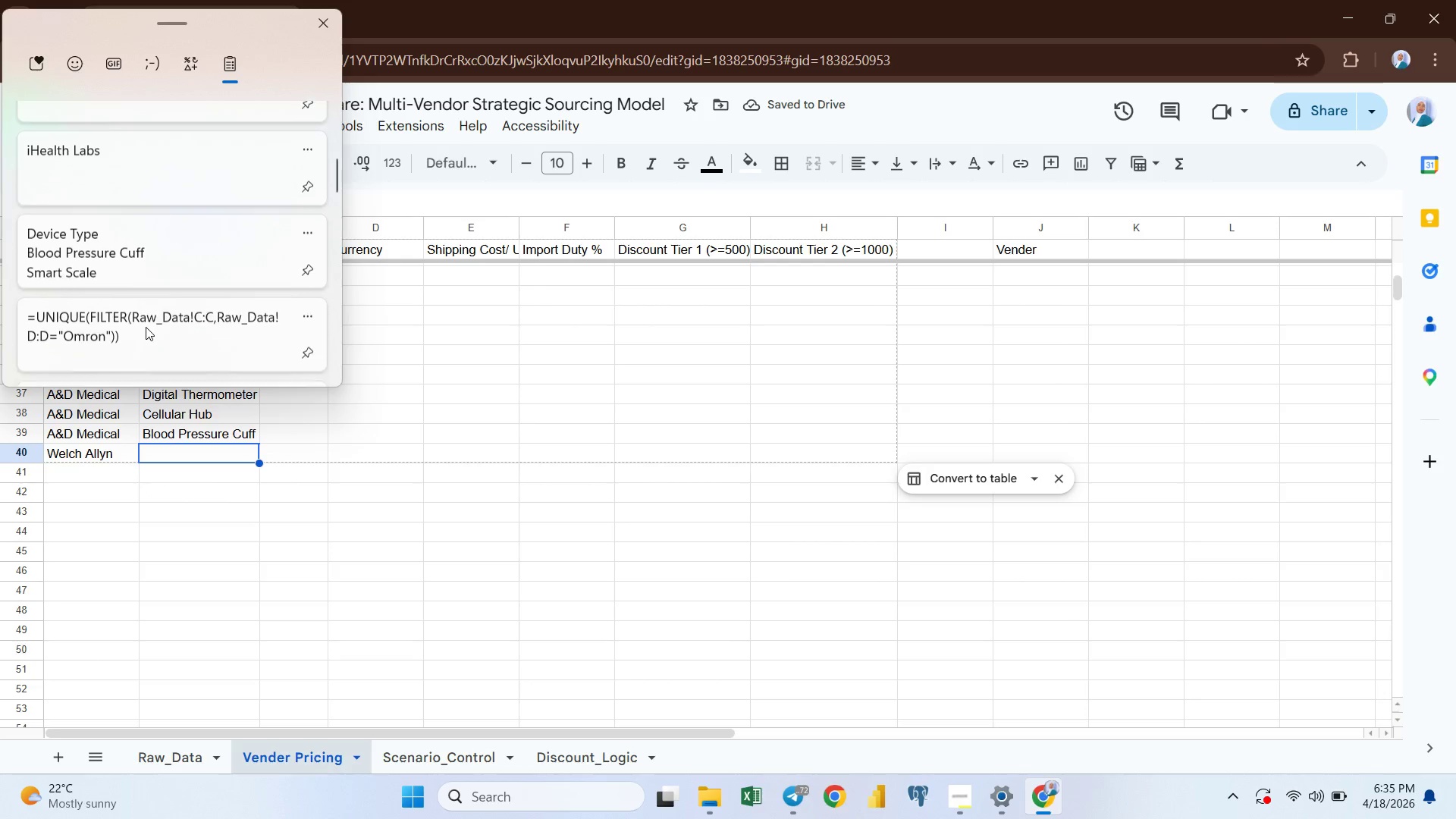 
left_click([146, 327])
 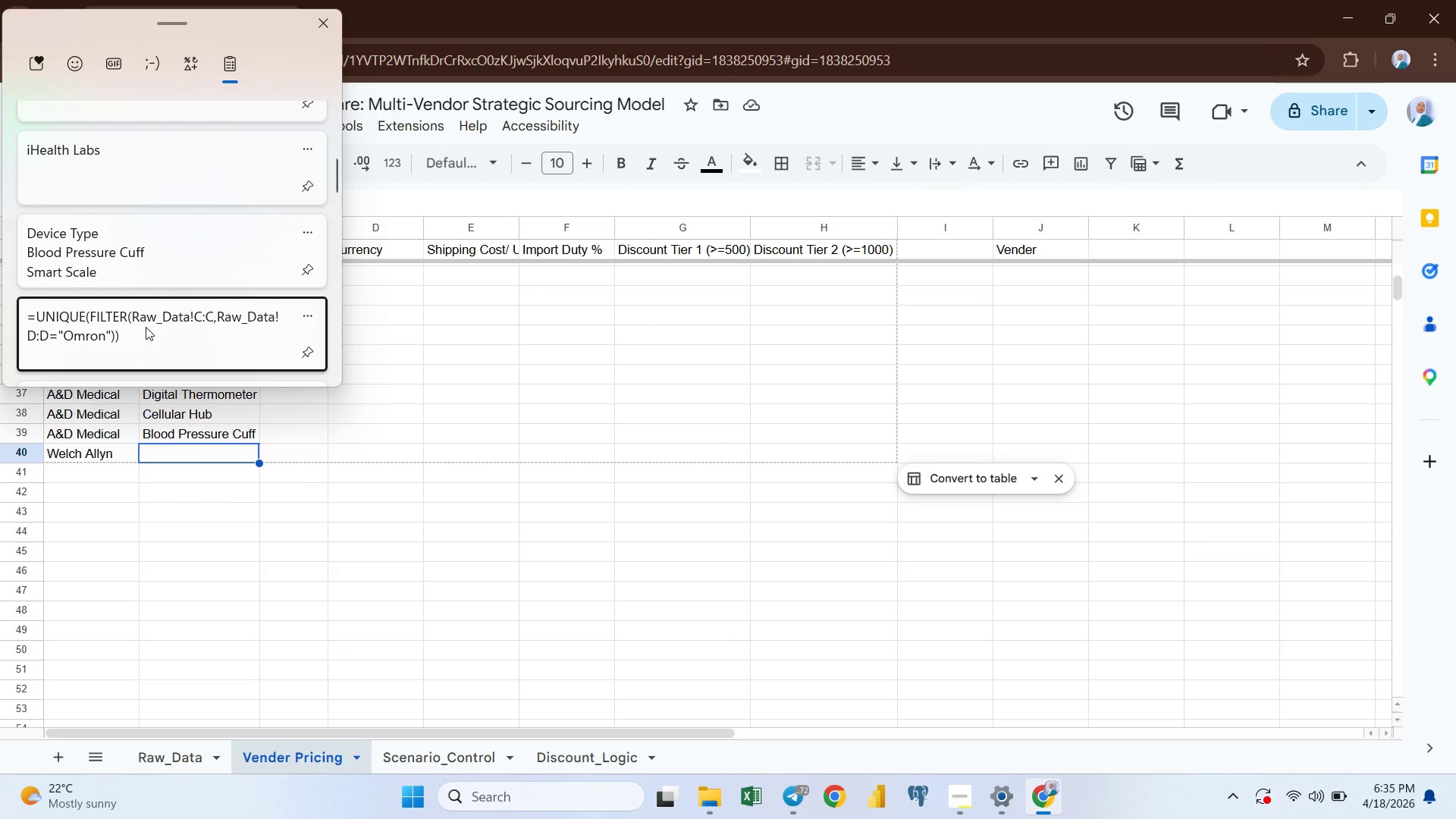 
key(Control+ControlLeft)
 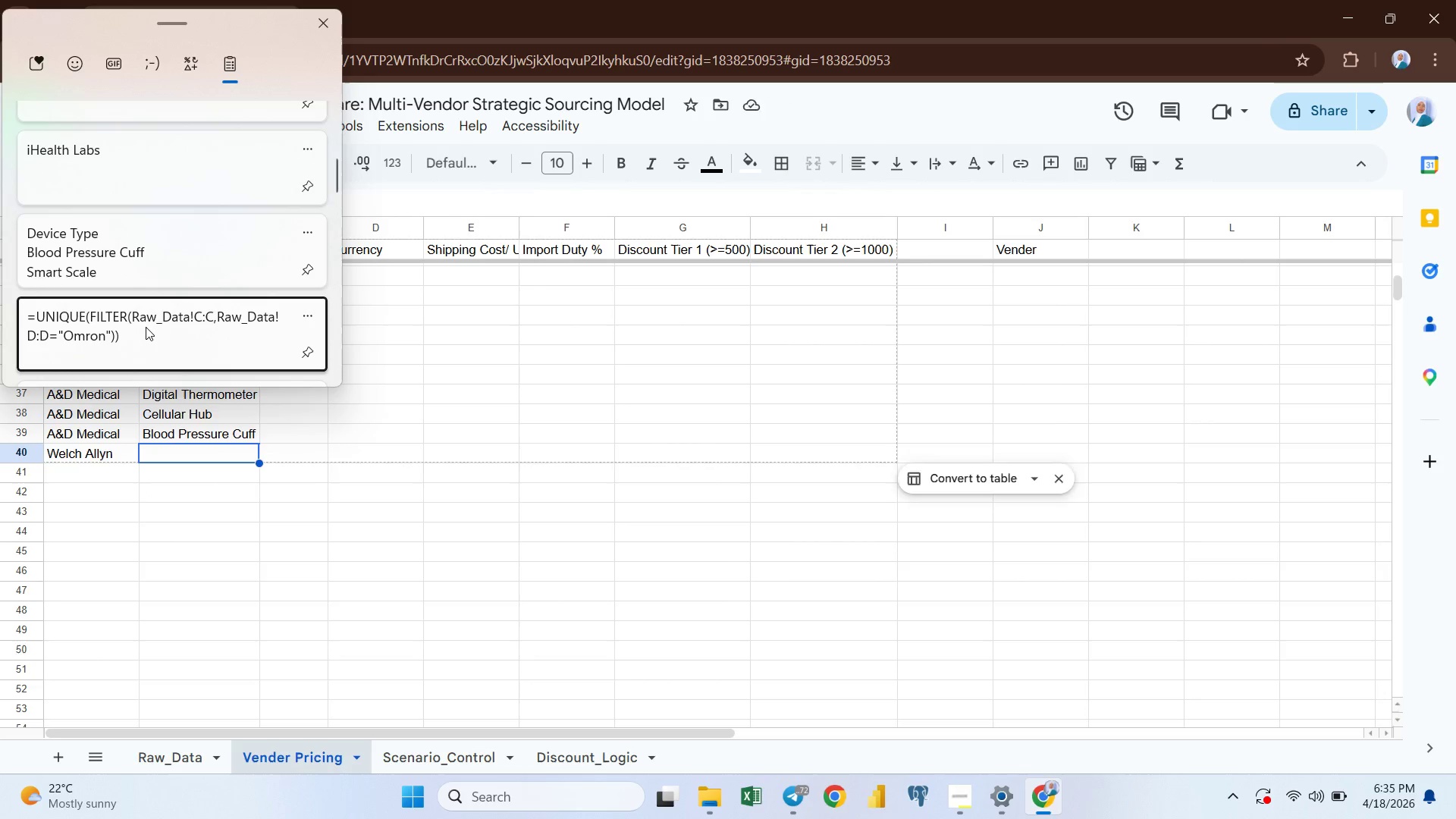 
hold_key(key=V, duration=6.72)
 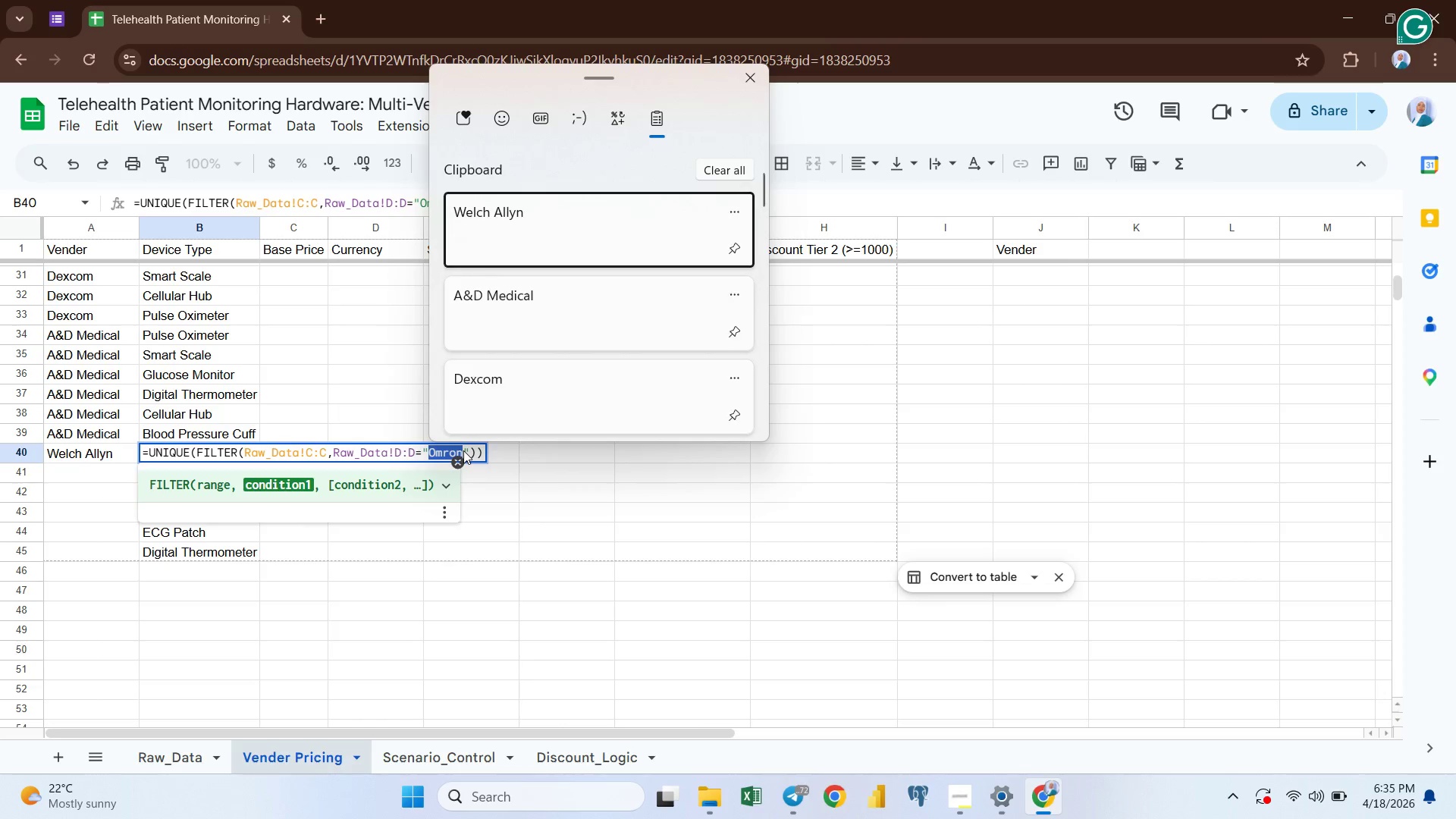 
double_click([189, 447])
 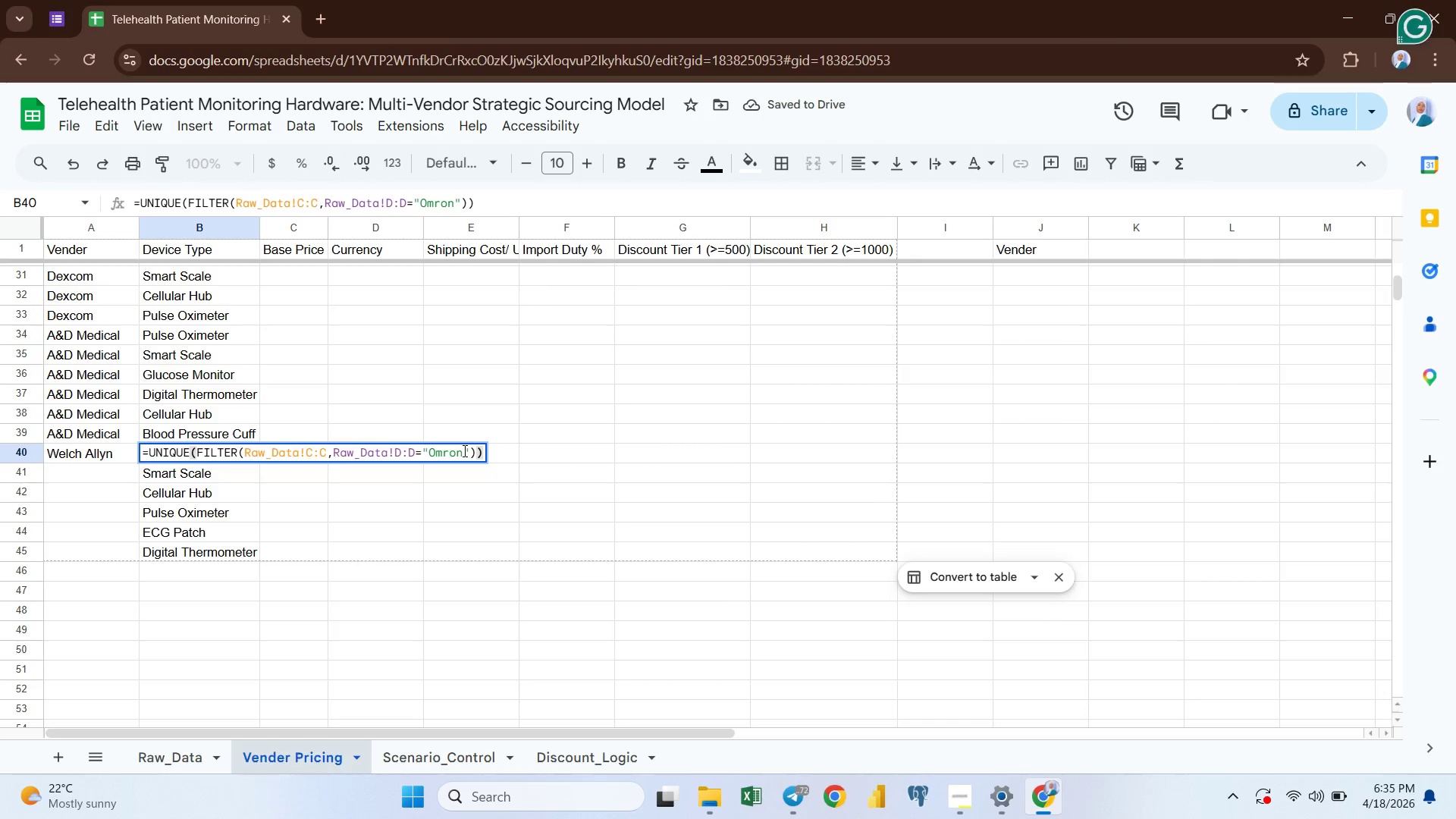 
left_click([463, 450])
 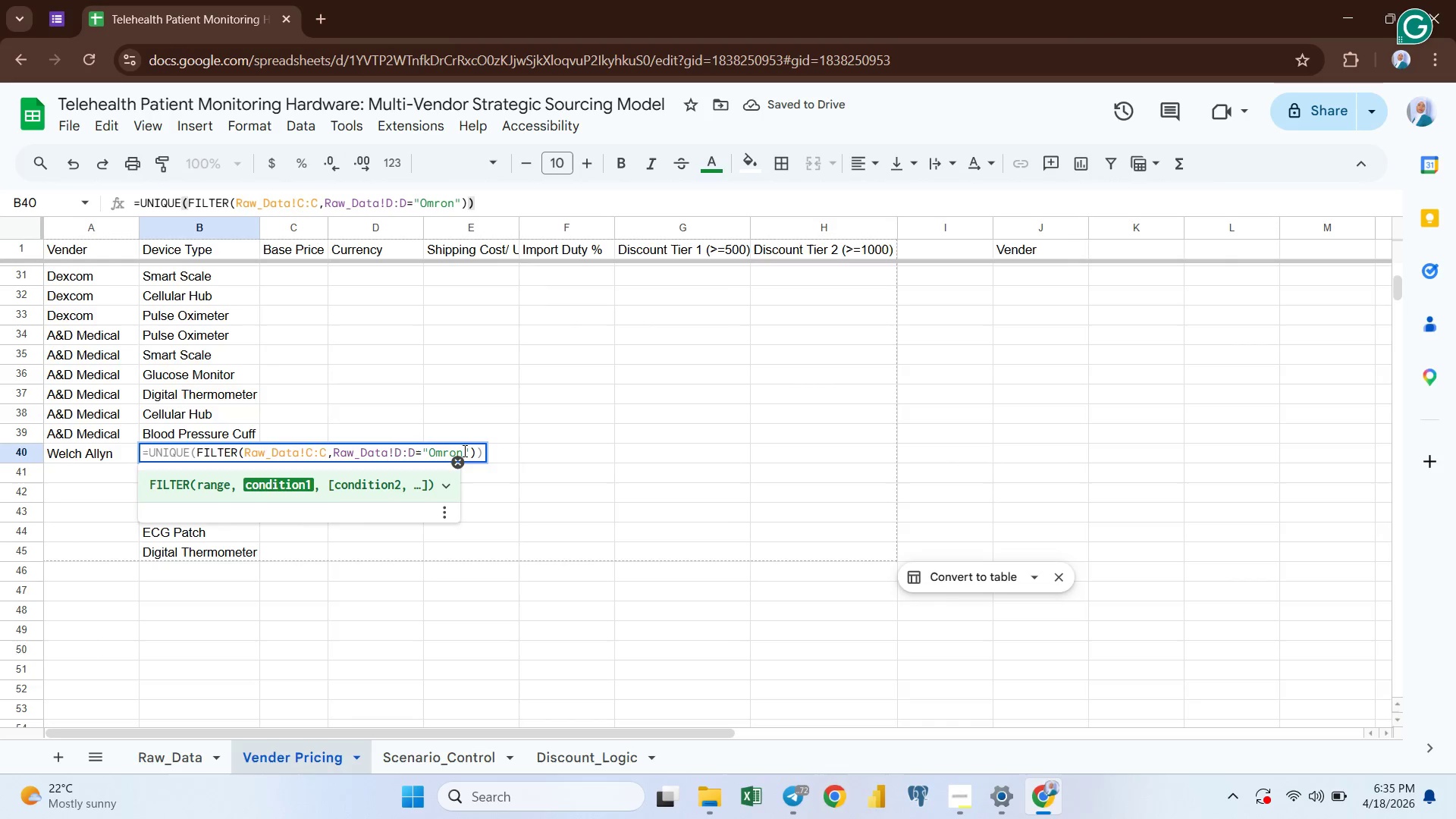 
hold_key(key=ArrowLeft, duration=0.58)
 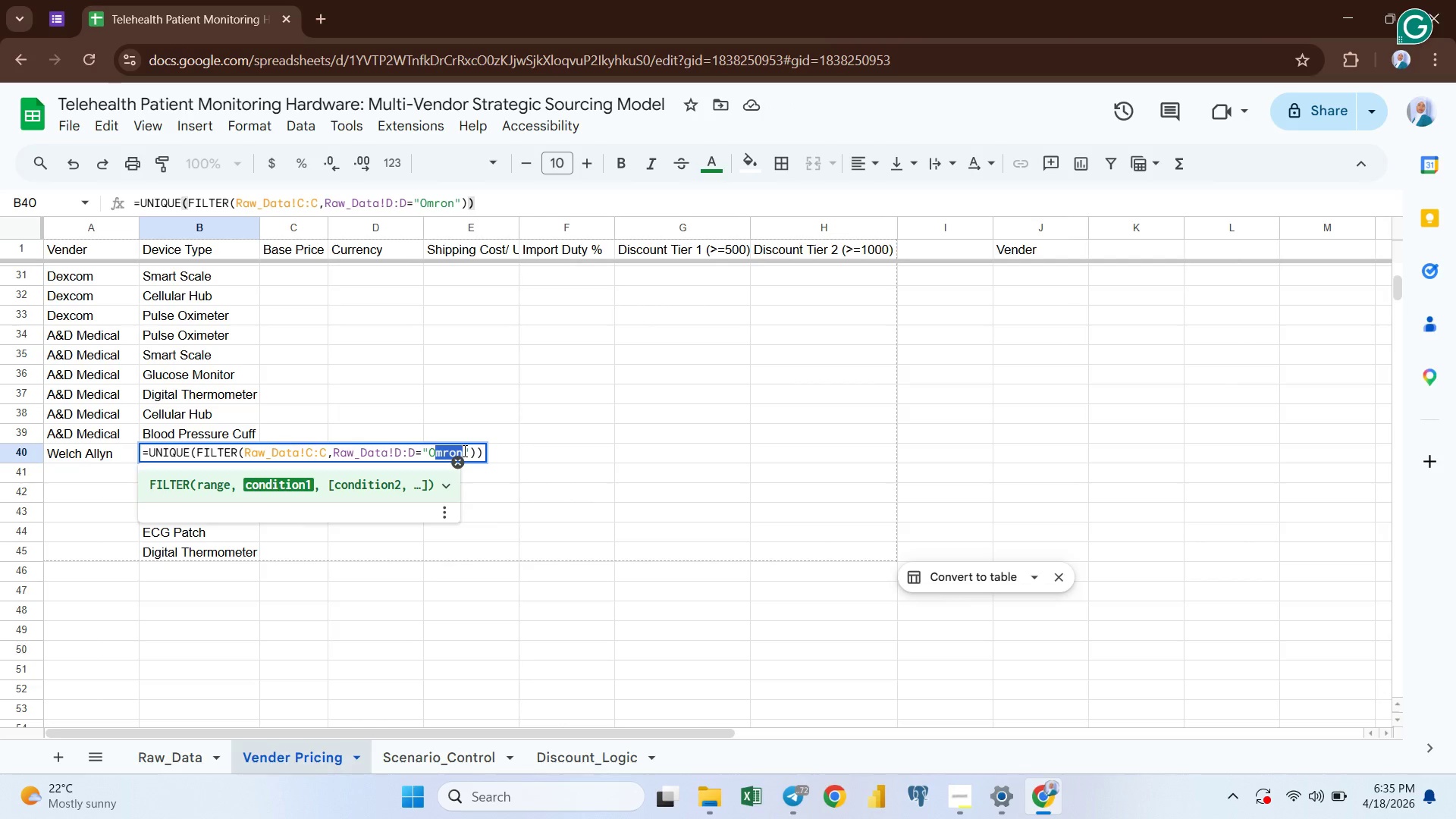 
key(Shift+ArrowLeft)
 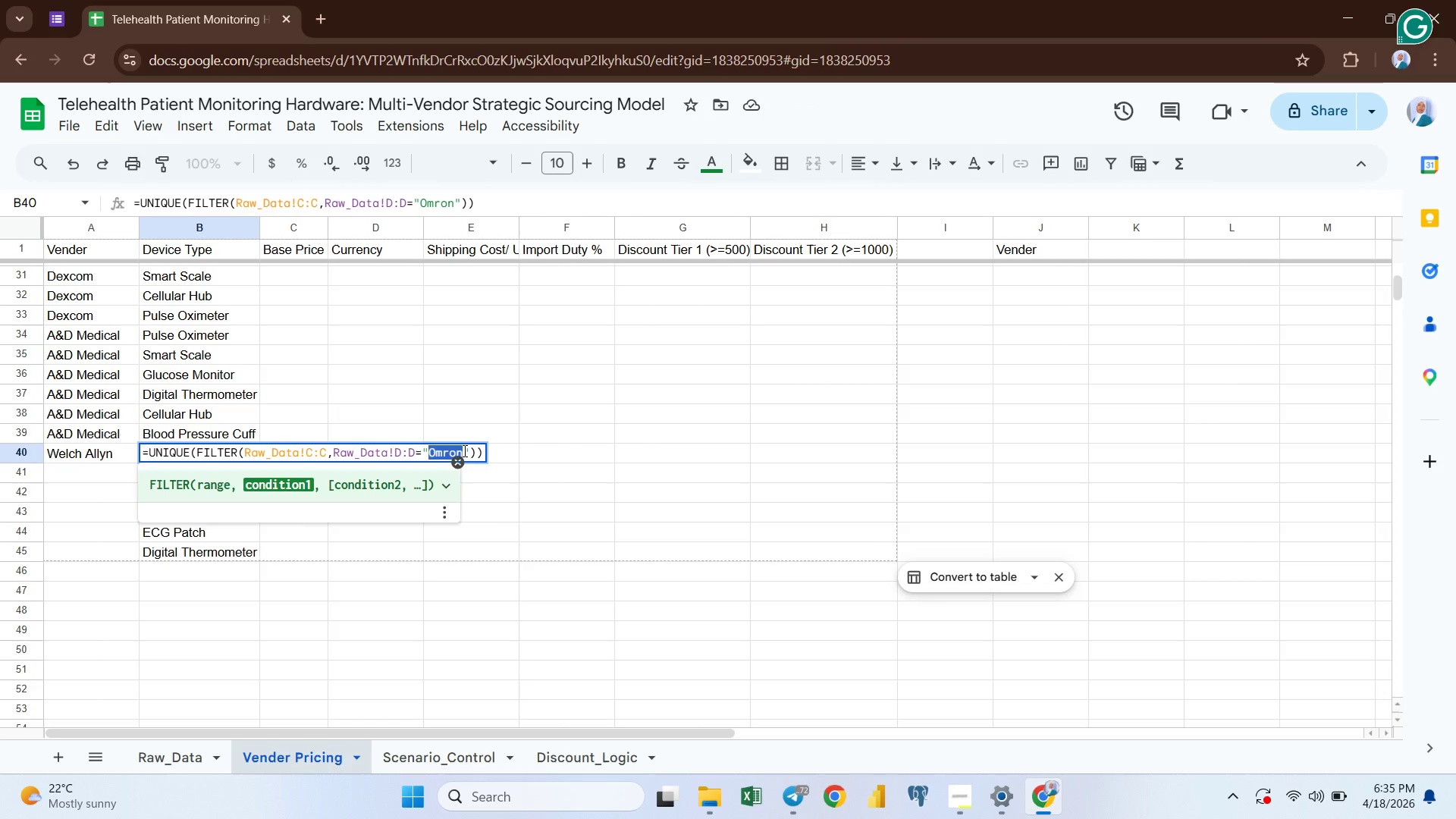 
key(Meta+MetaLeft)
 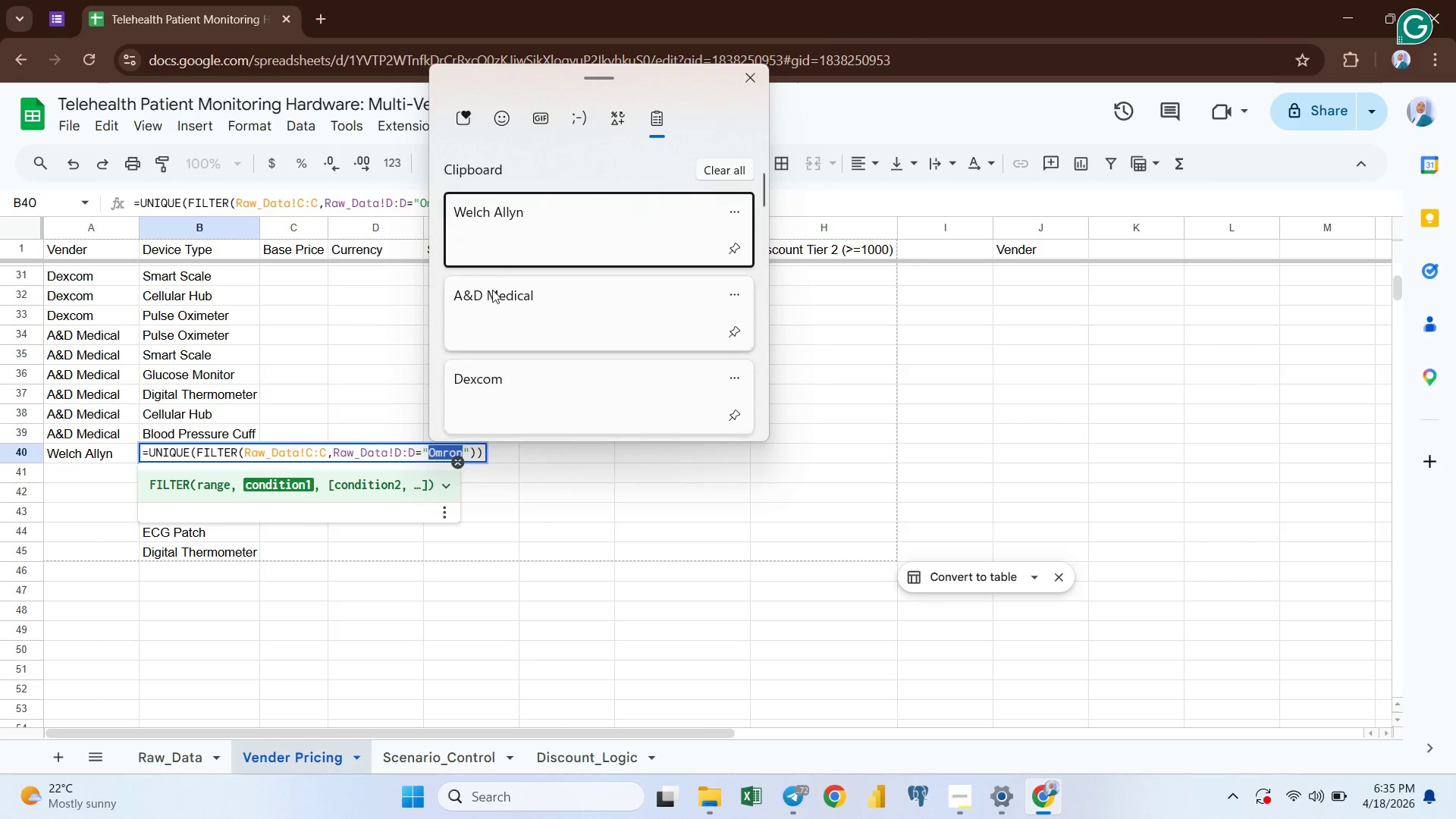 
left_click([509, 248])
 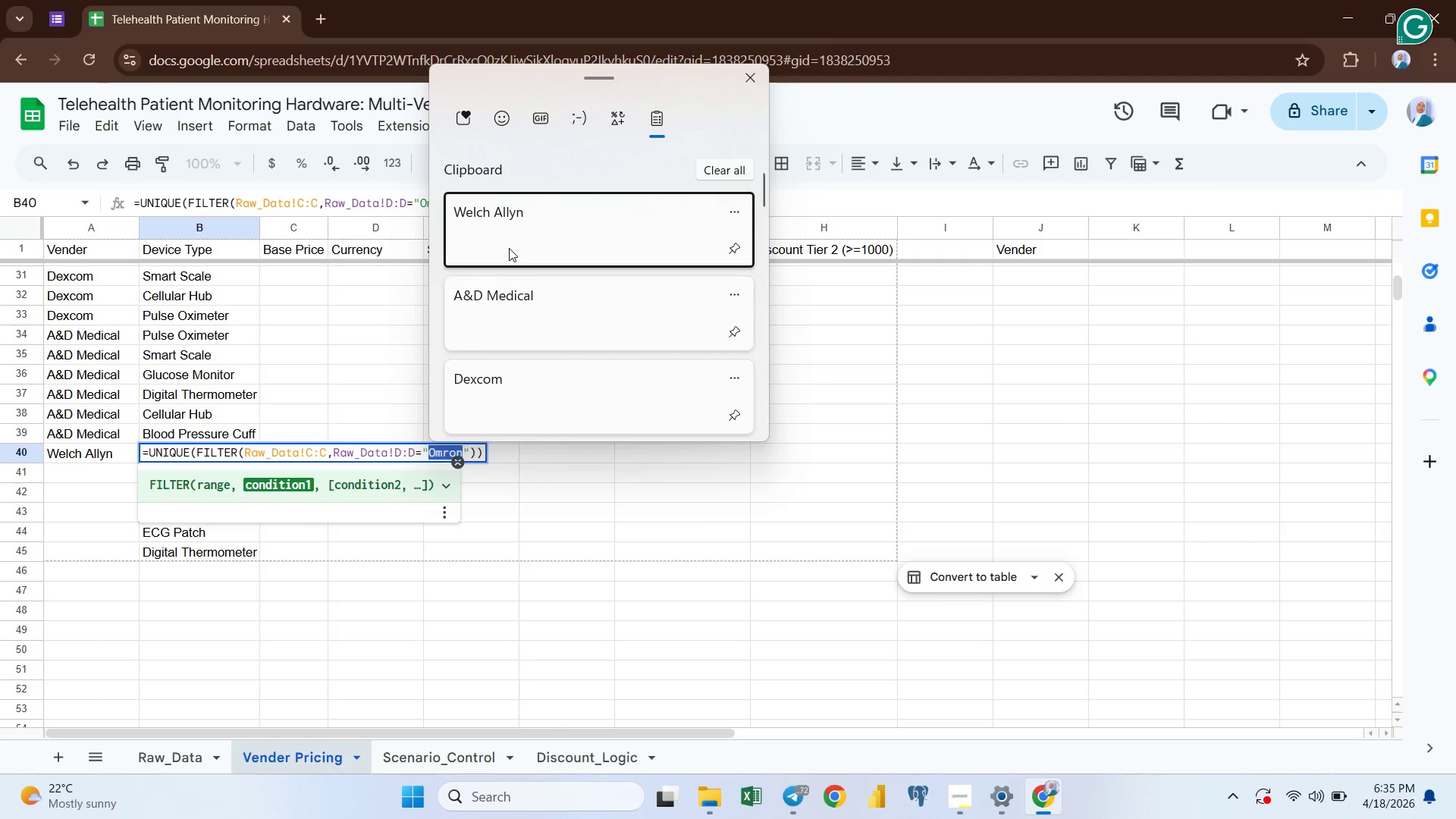 
key(Control+ControlLeft)
 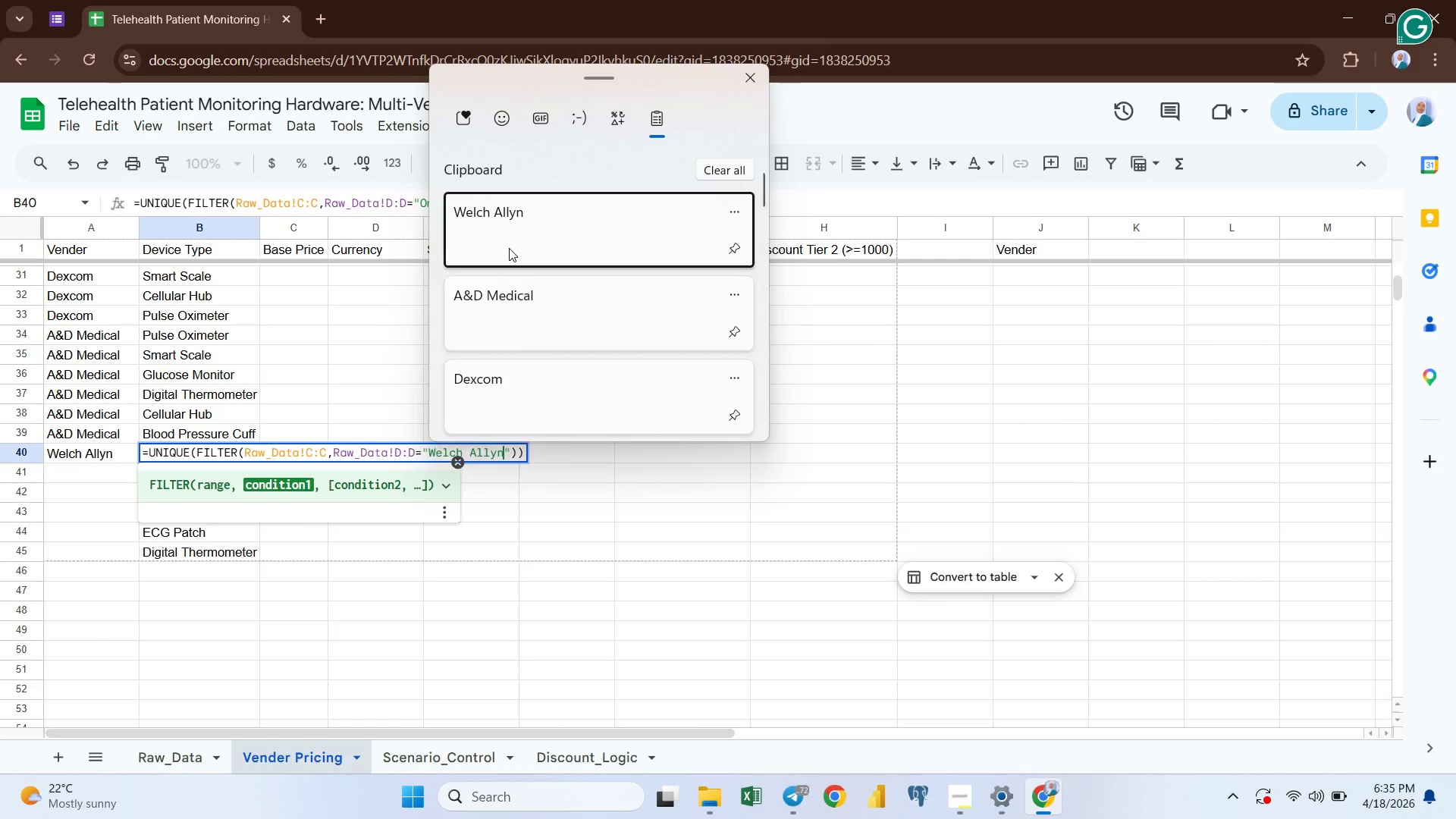 
key(Control+V)
 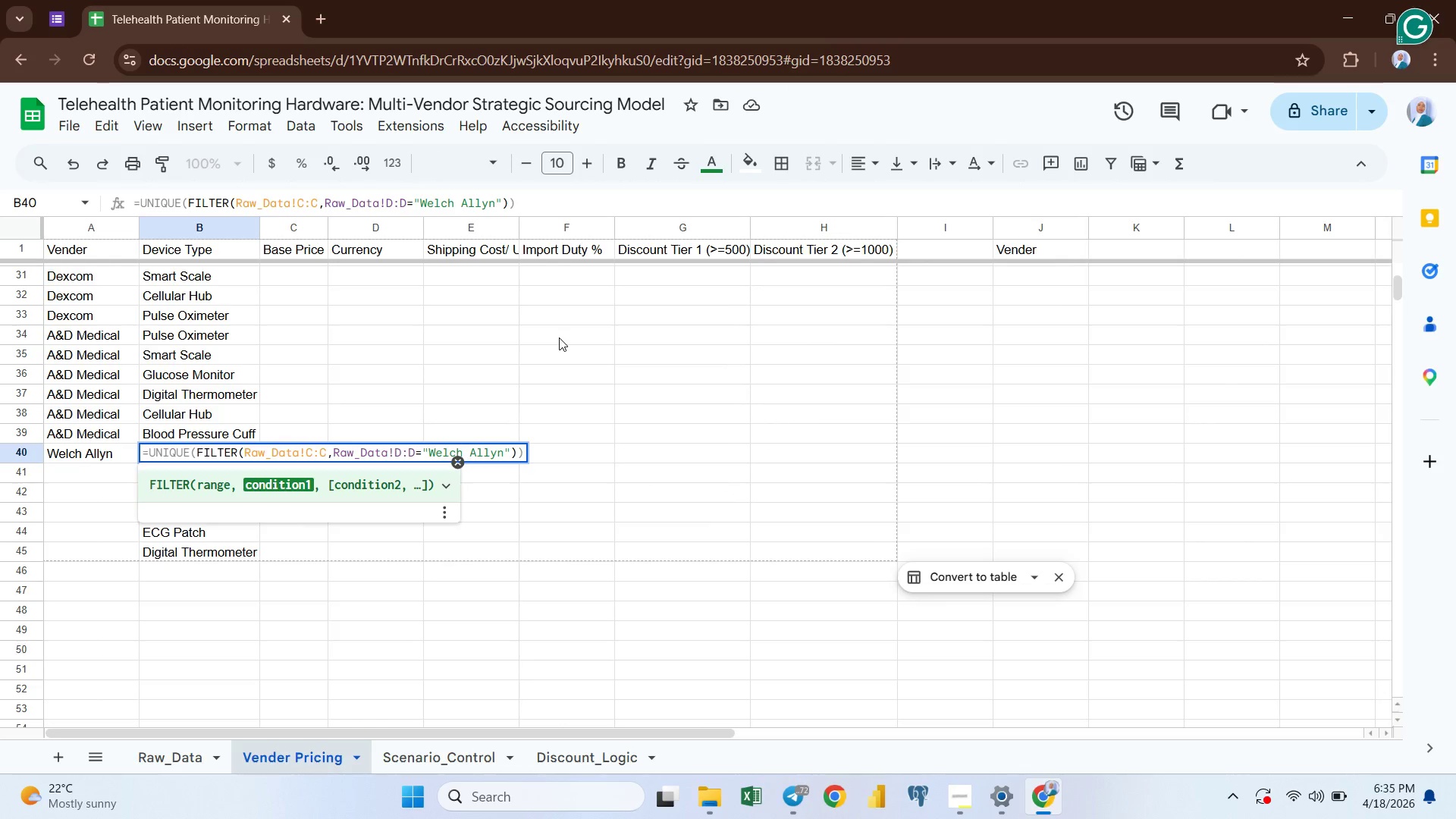 
key(Enter)
 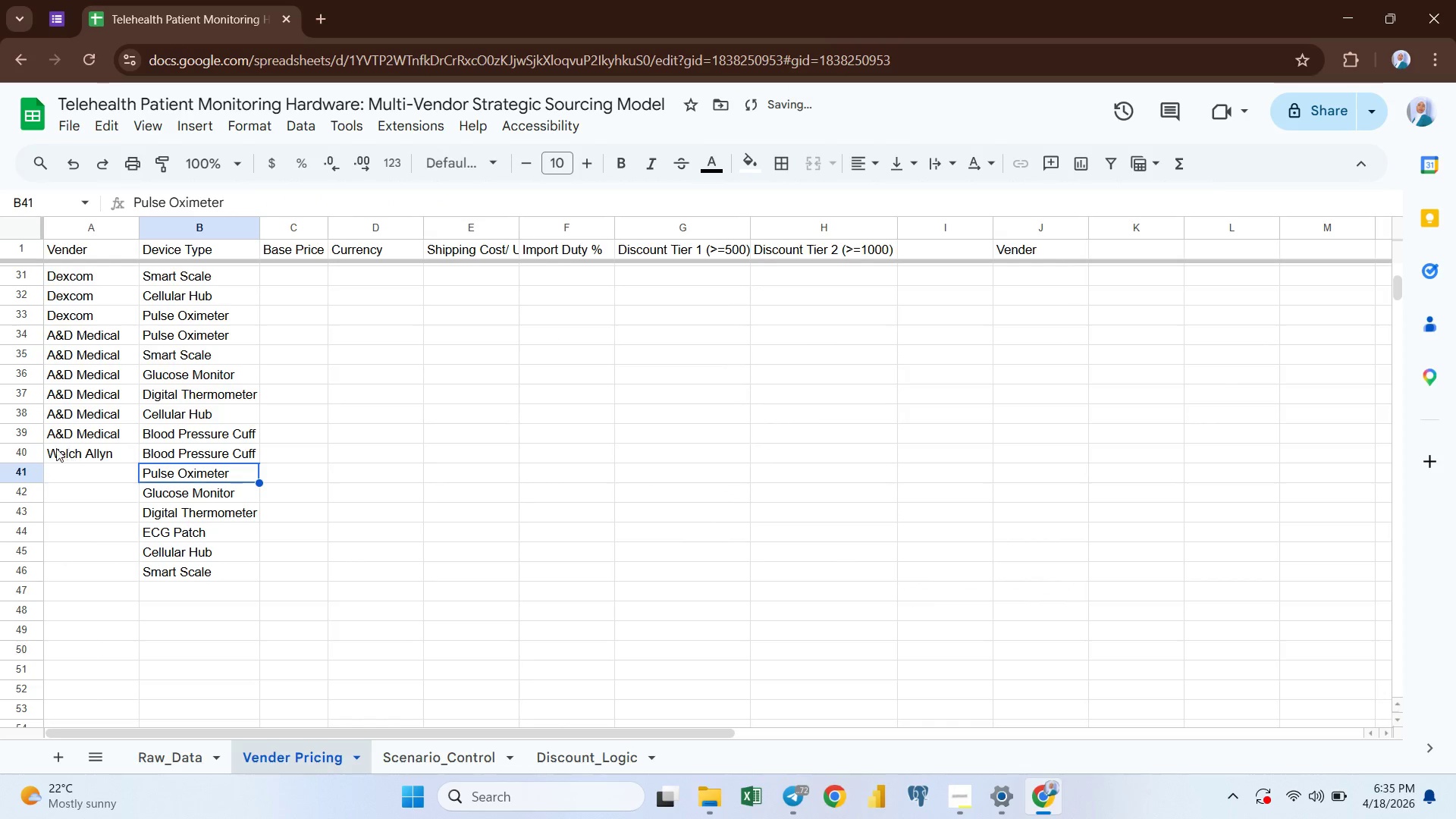 
left_click([58, 451])
 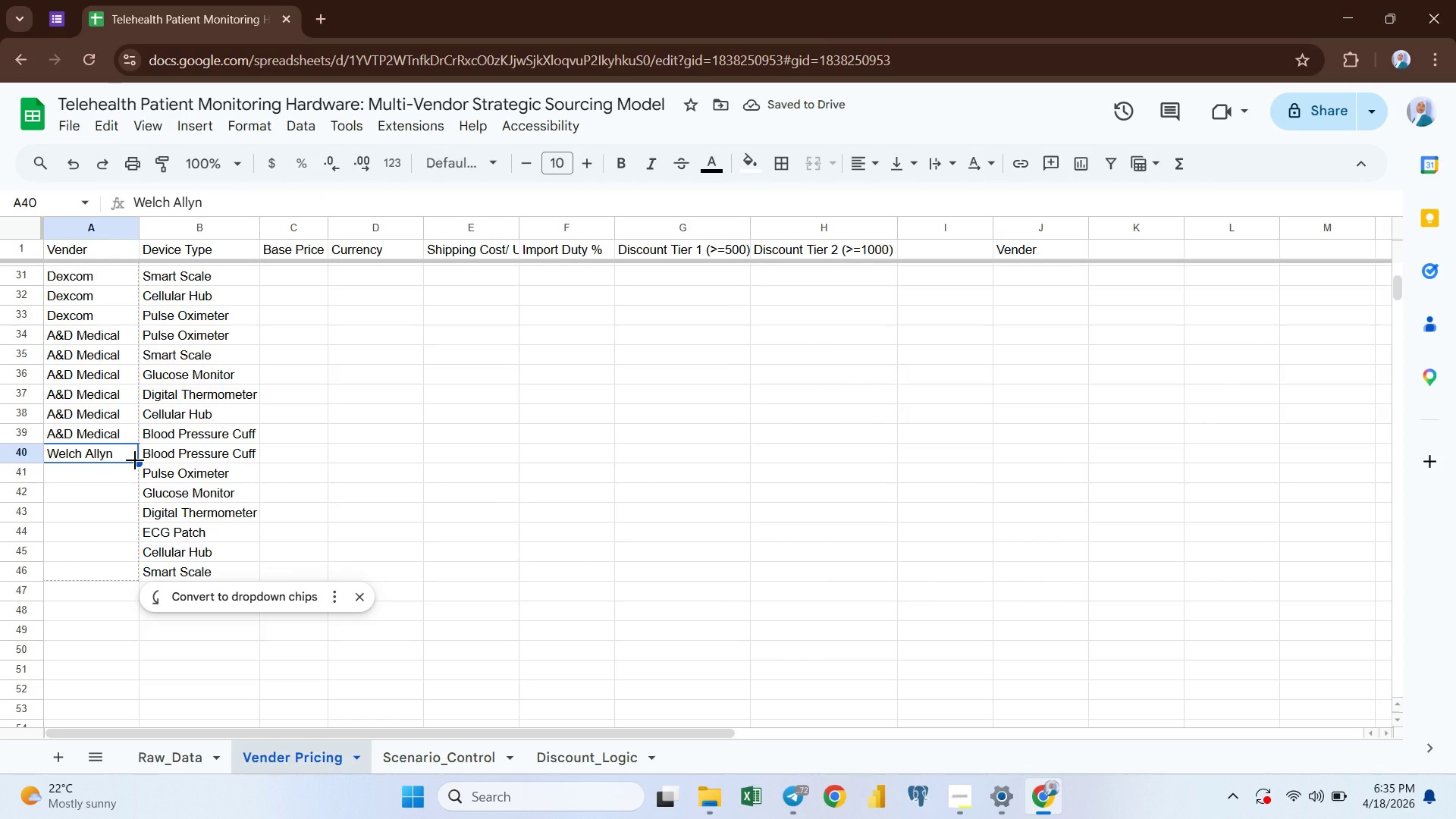 
left_click_drag(start_coordinate=[135, 460], to_coordinate=[116, 566])
 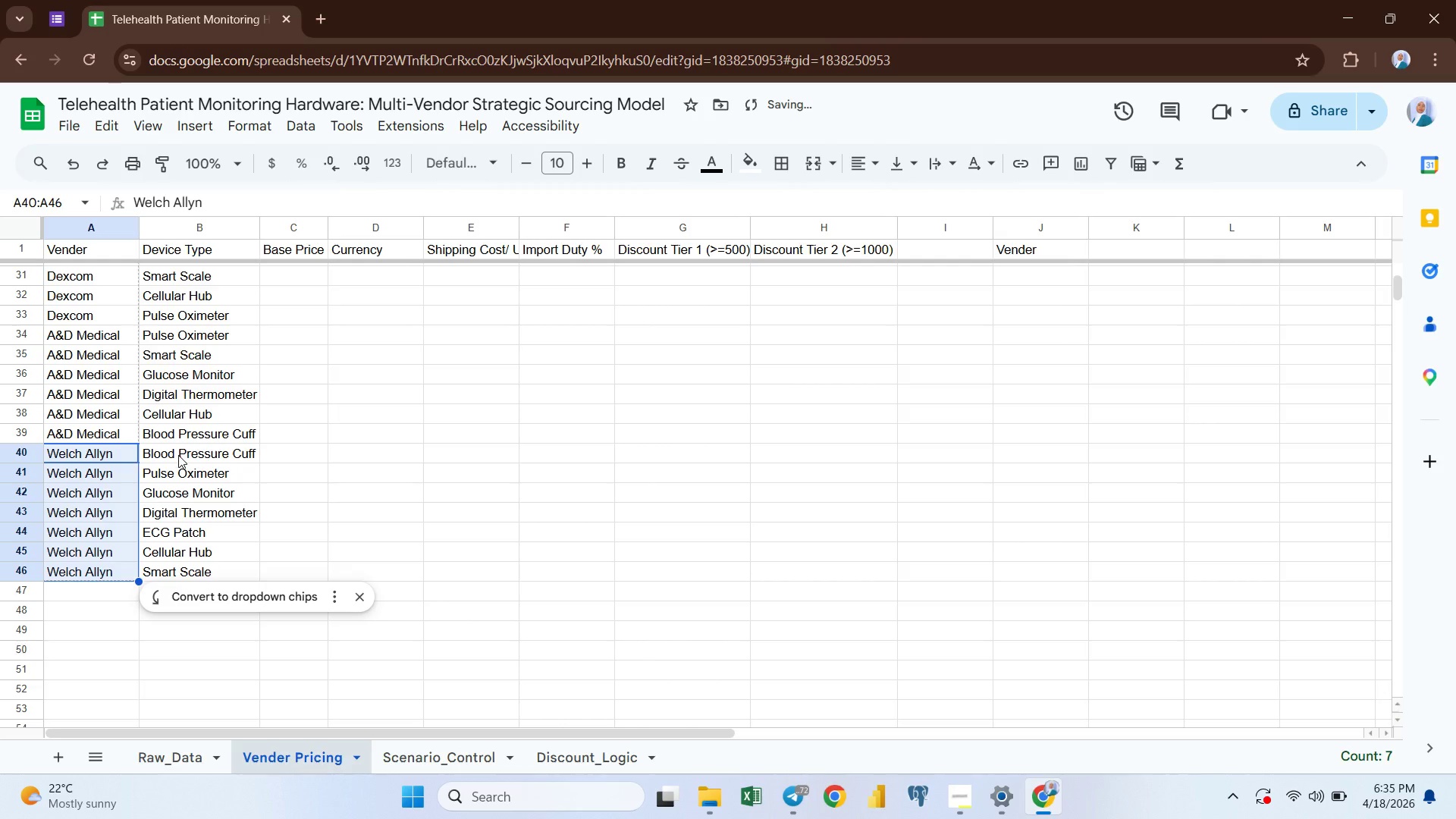 
scroll: coordinate [837, 428], scroll_direction: up, amount: 9.0
 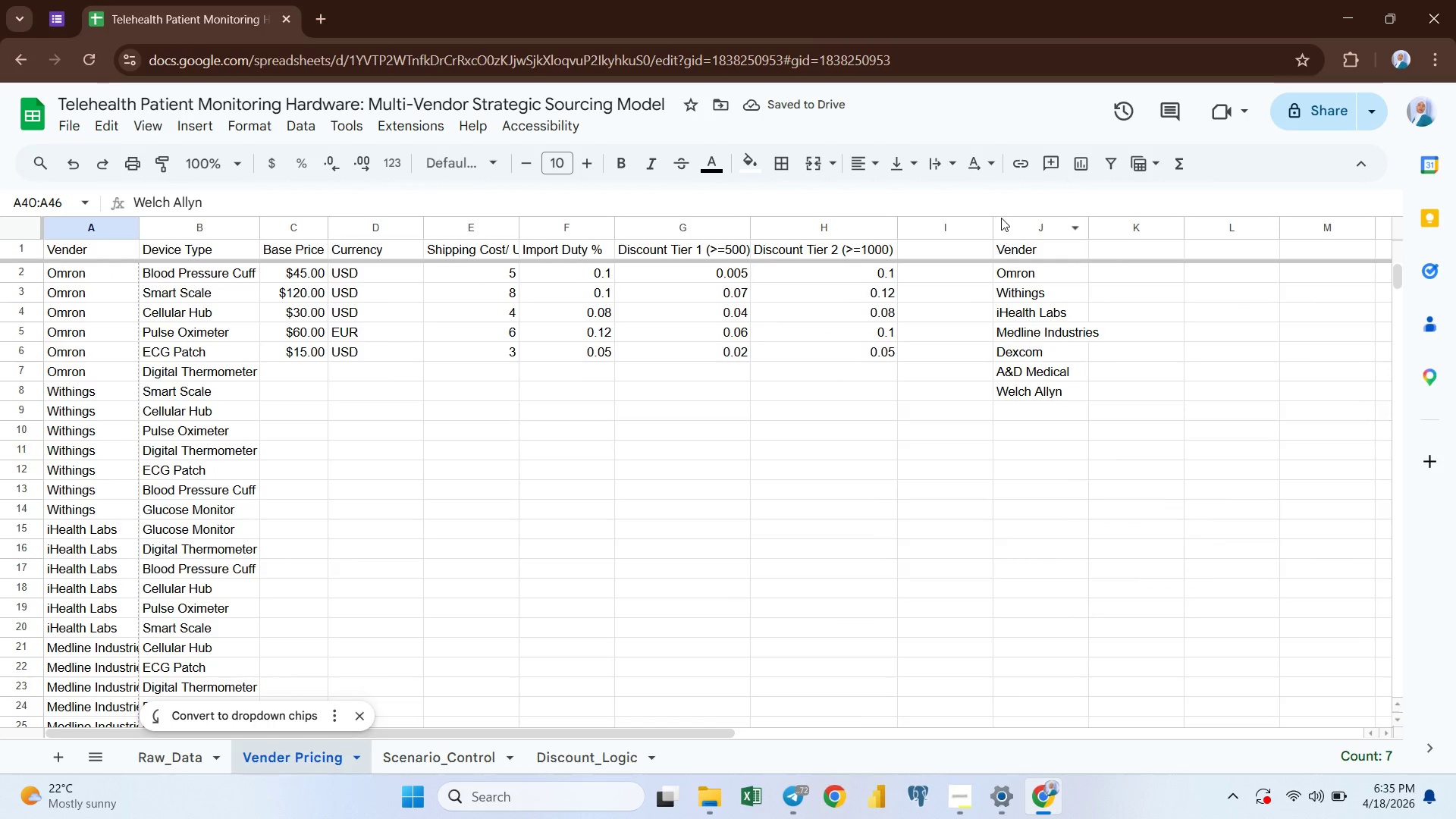 
left_click([1017, 231])
 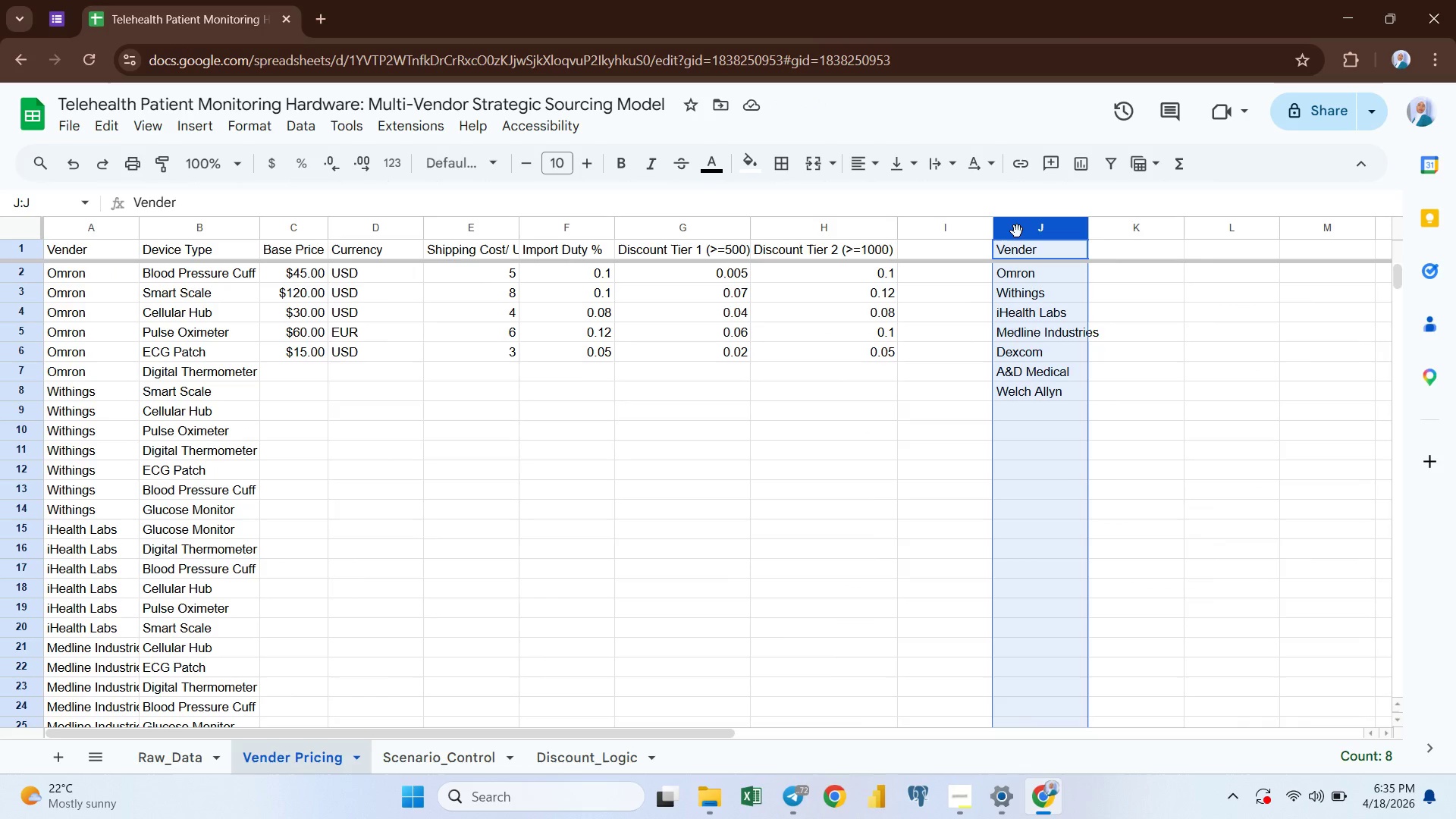 
key(Delete)
 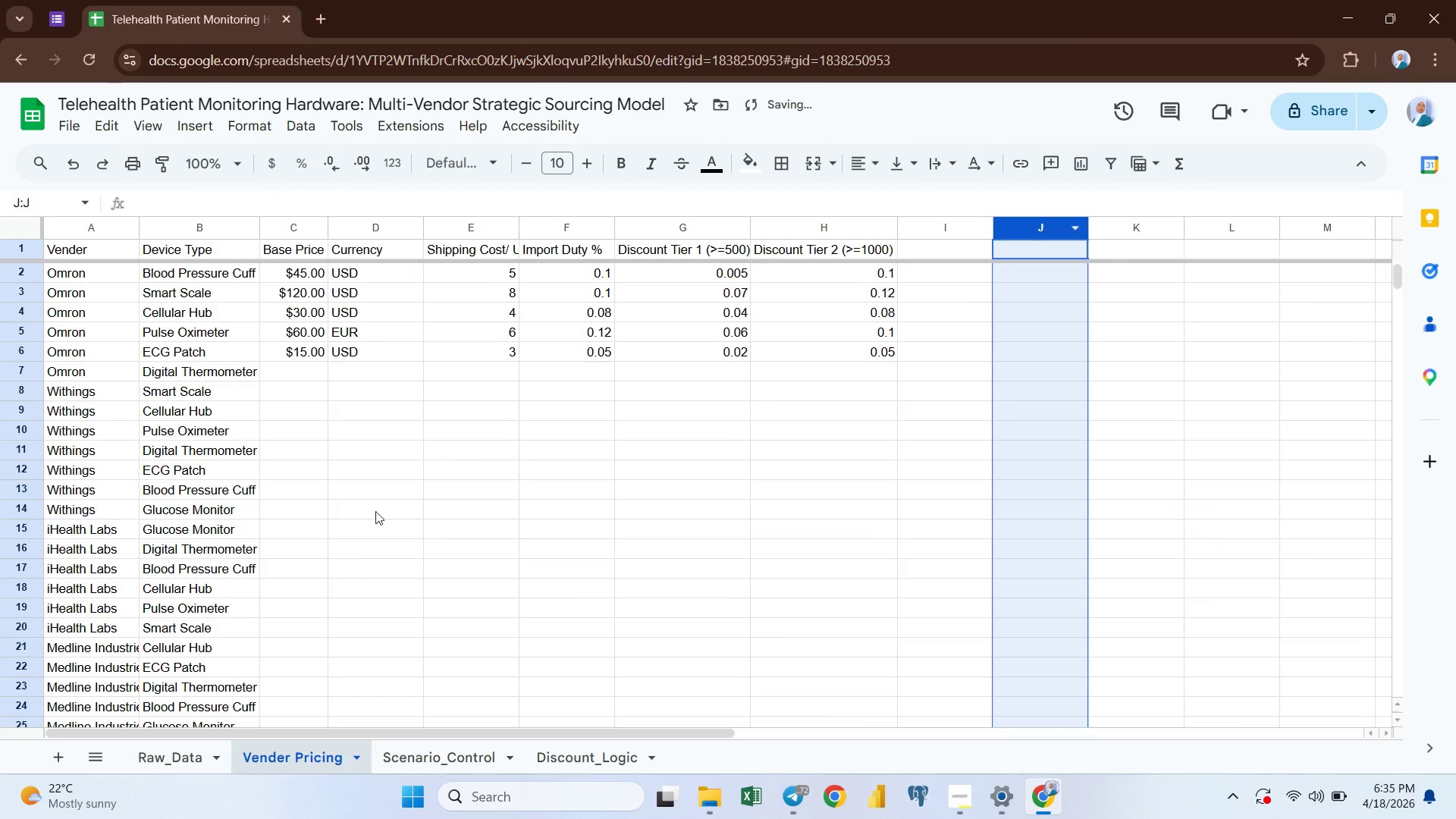 
left_click([361, 452])
 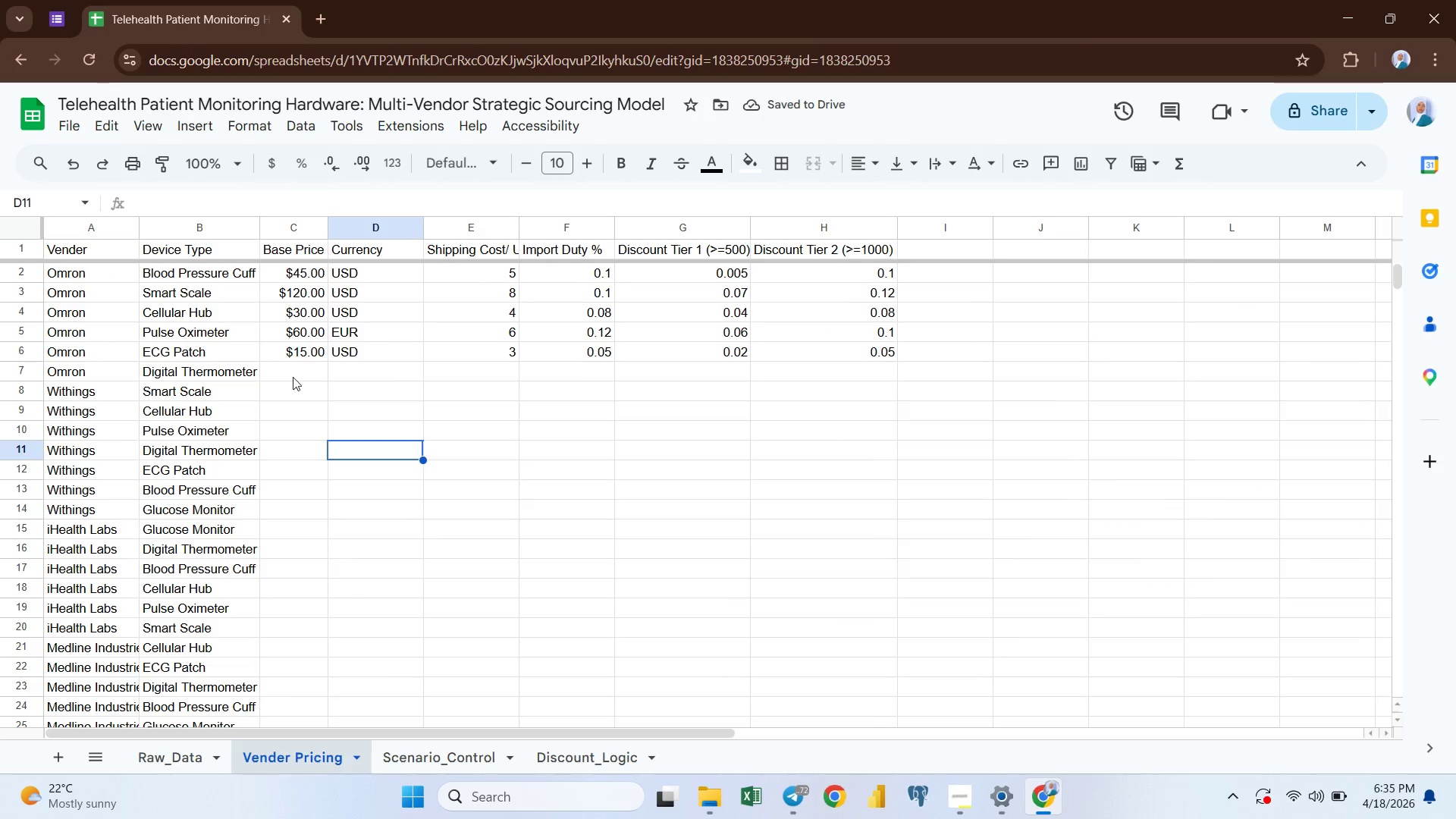 
left_click([293, 375])
 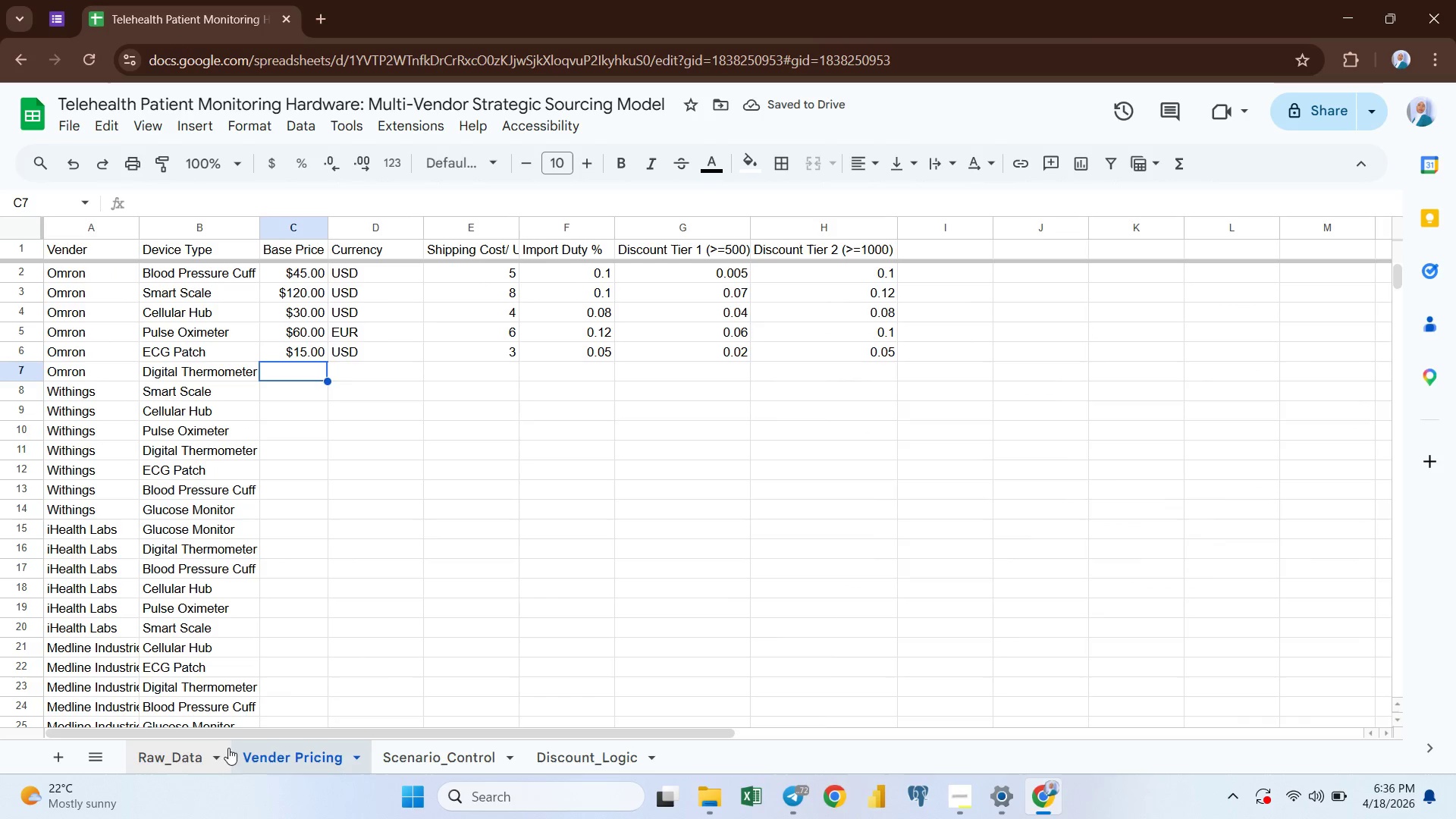 
left_click([178, 753])
 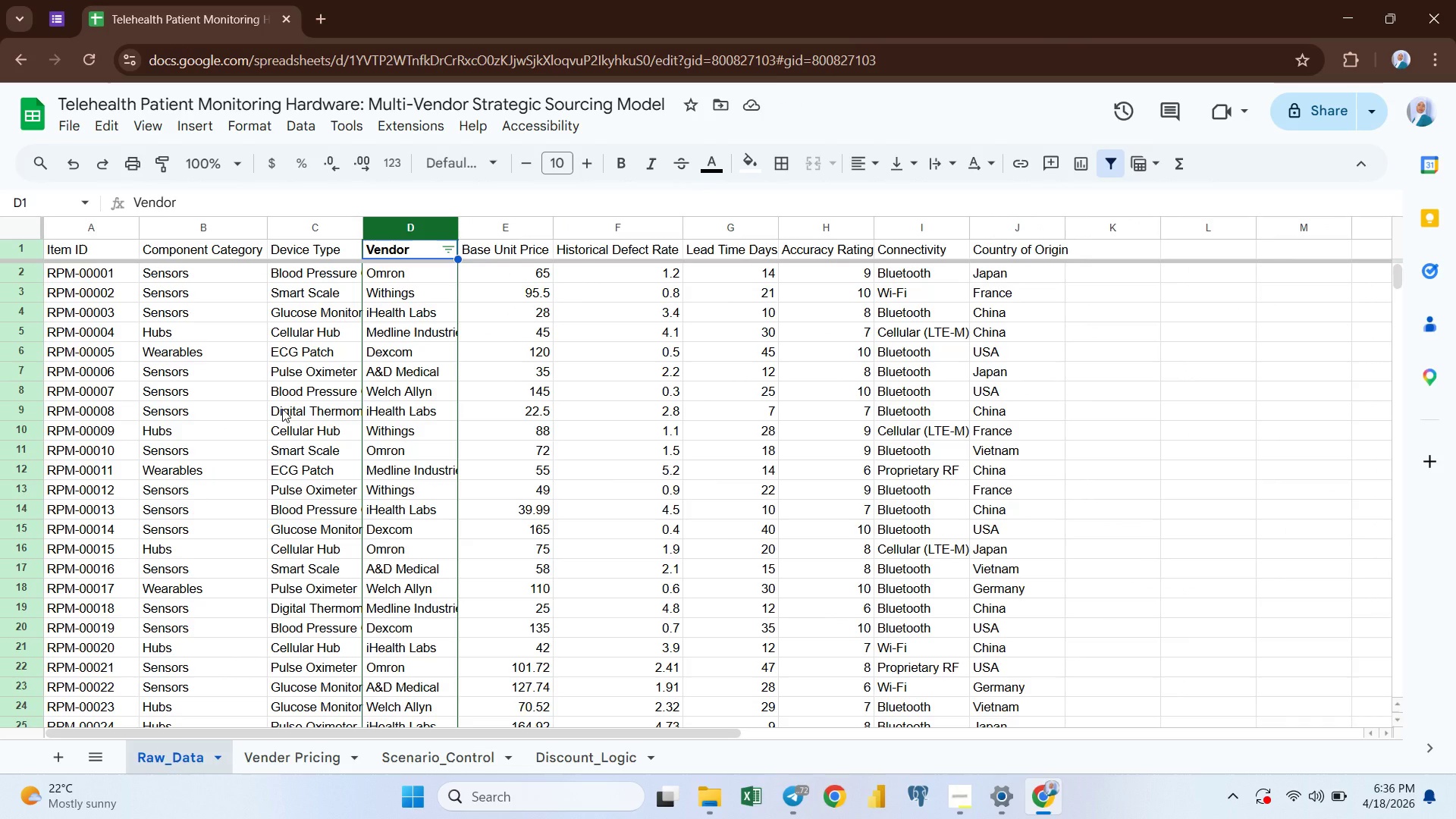 
scroll: coordinate [282, 409], scroll_direction: up, amount: 4.0
 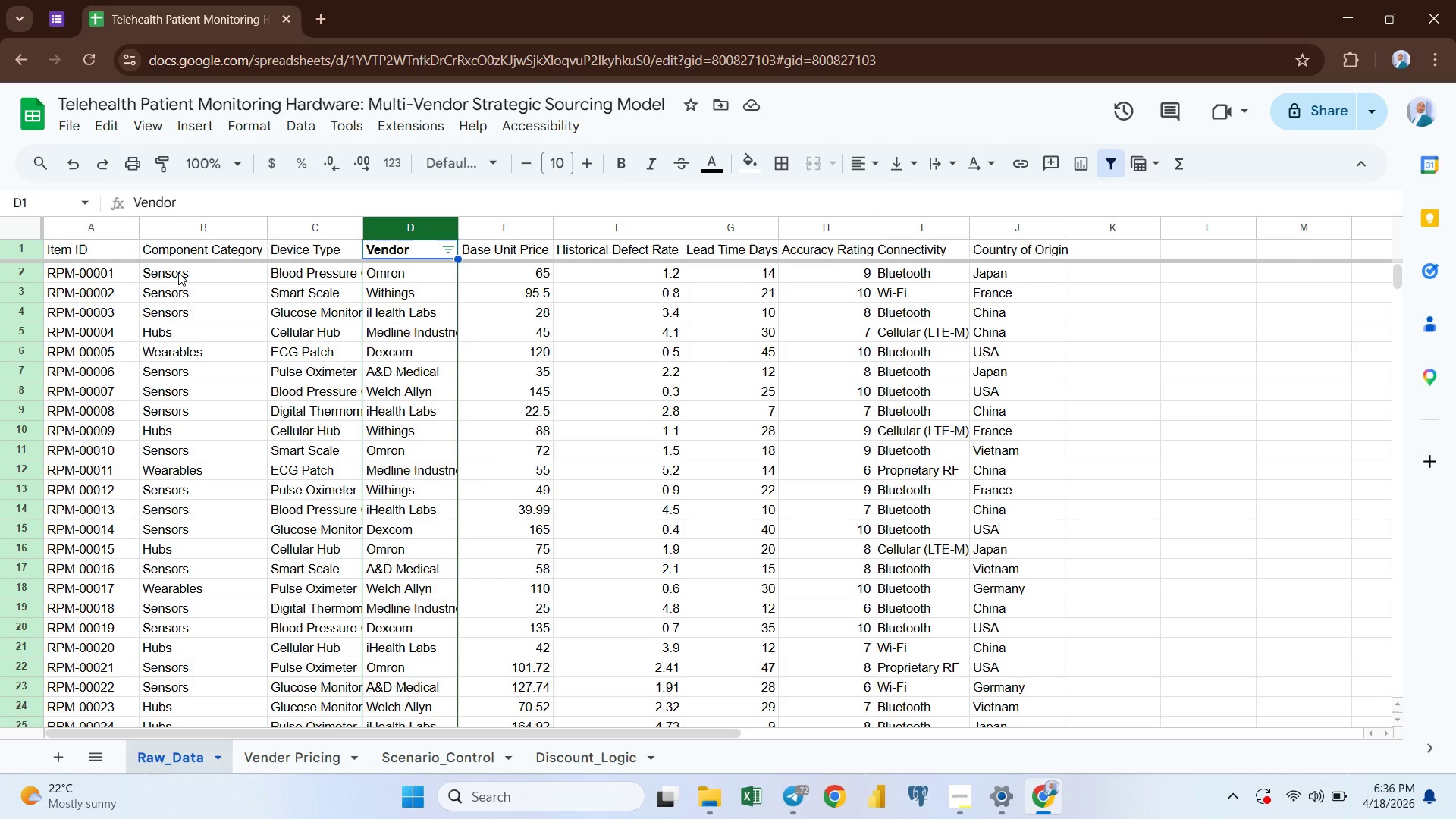 
left_click([178, 272])
 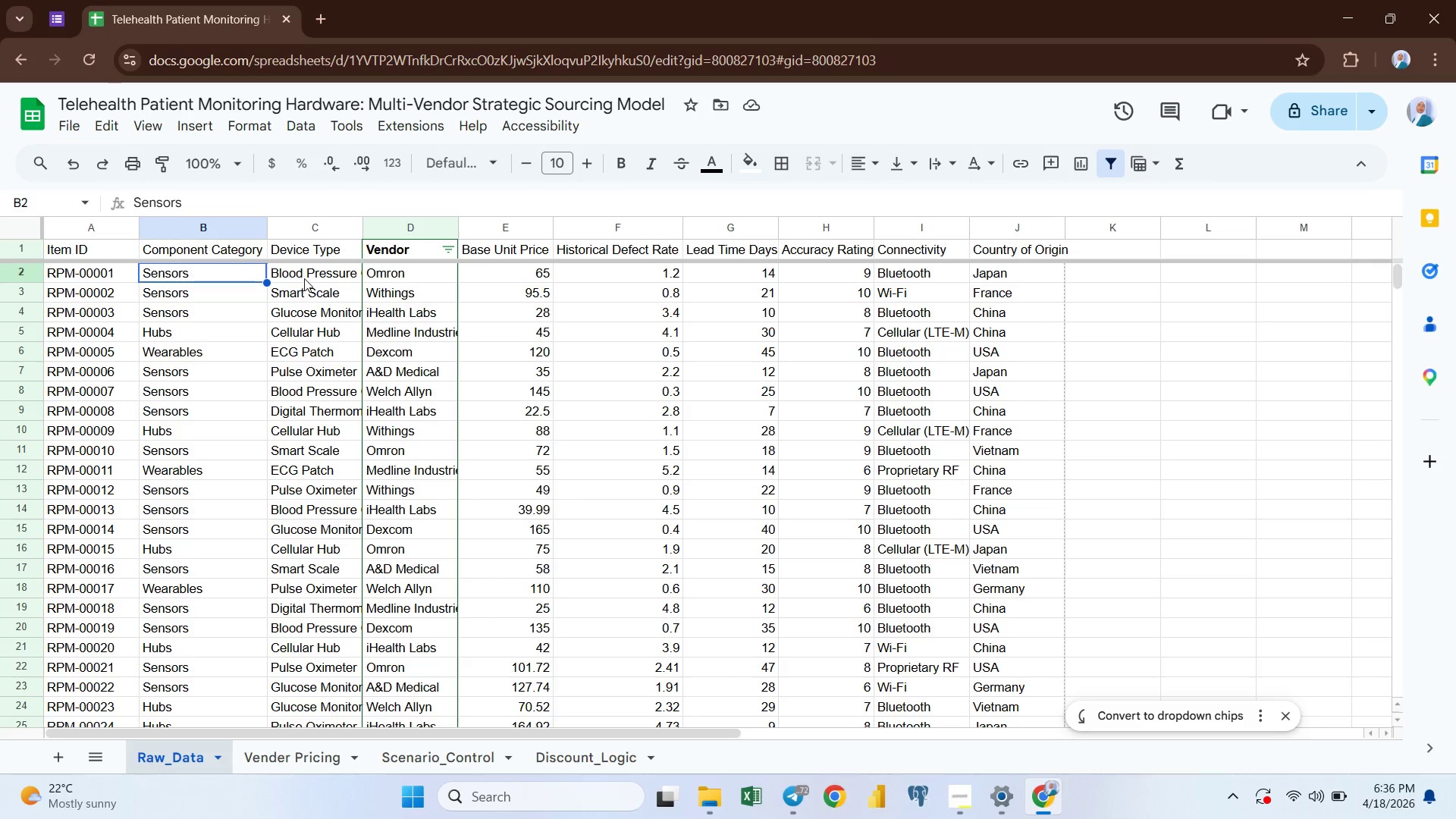 
left_click([304, 278])
 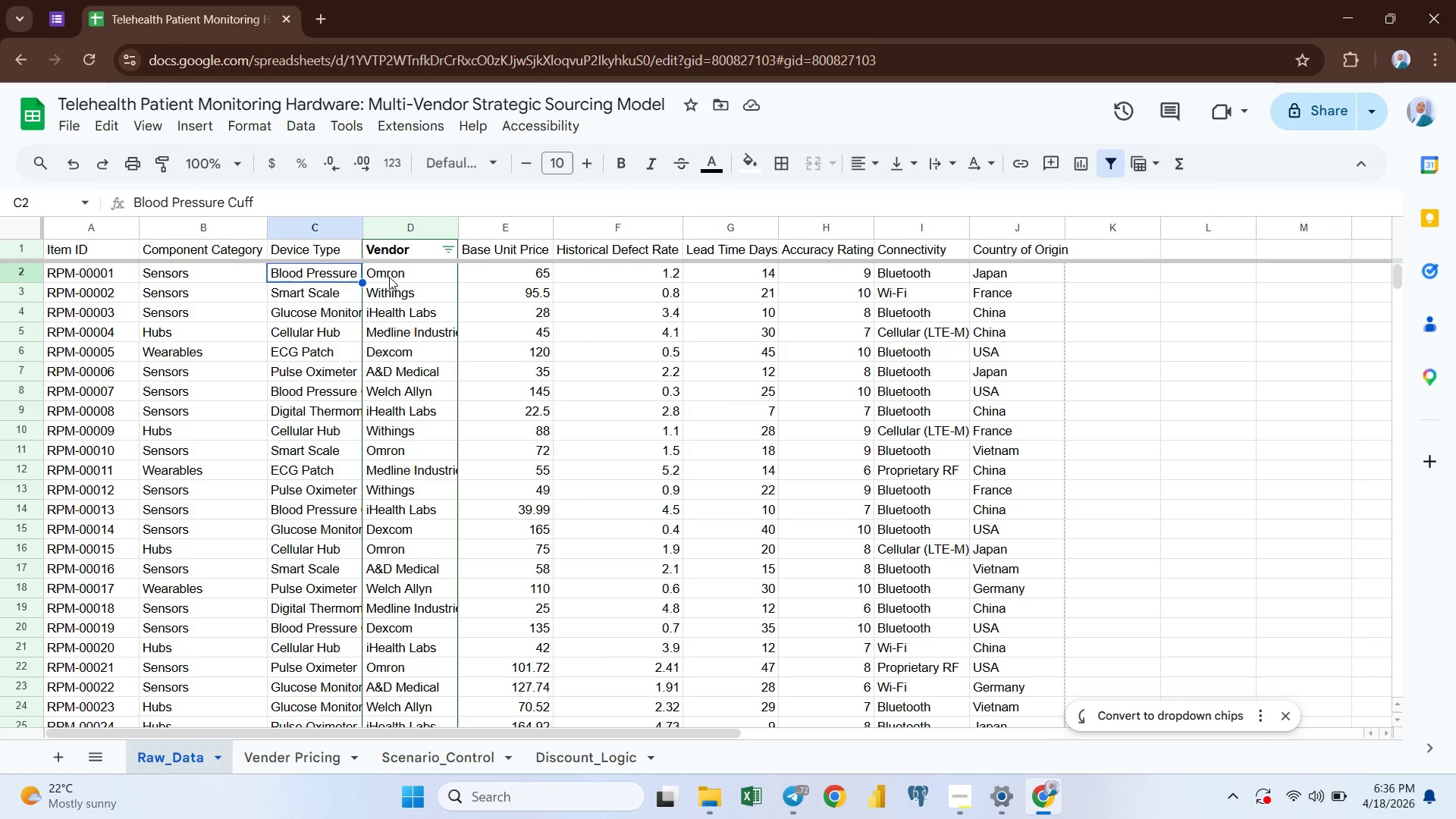 
left_click([389, 277])
 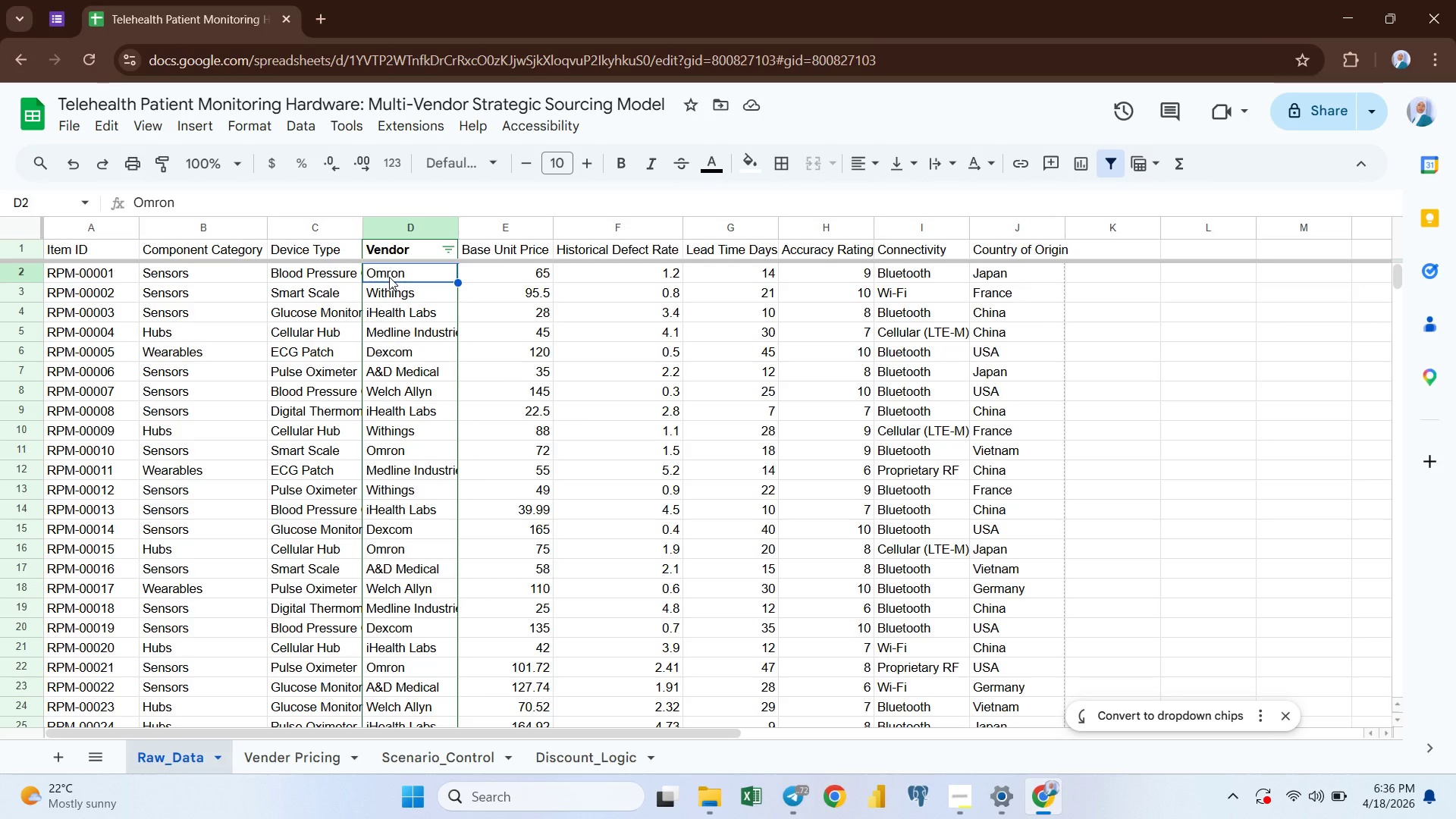 
wait(11.64)
 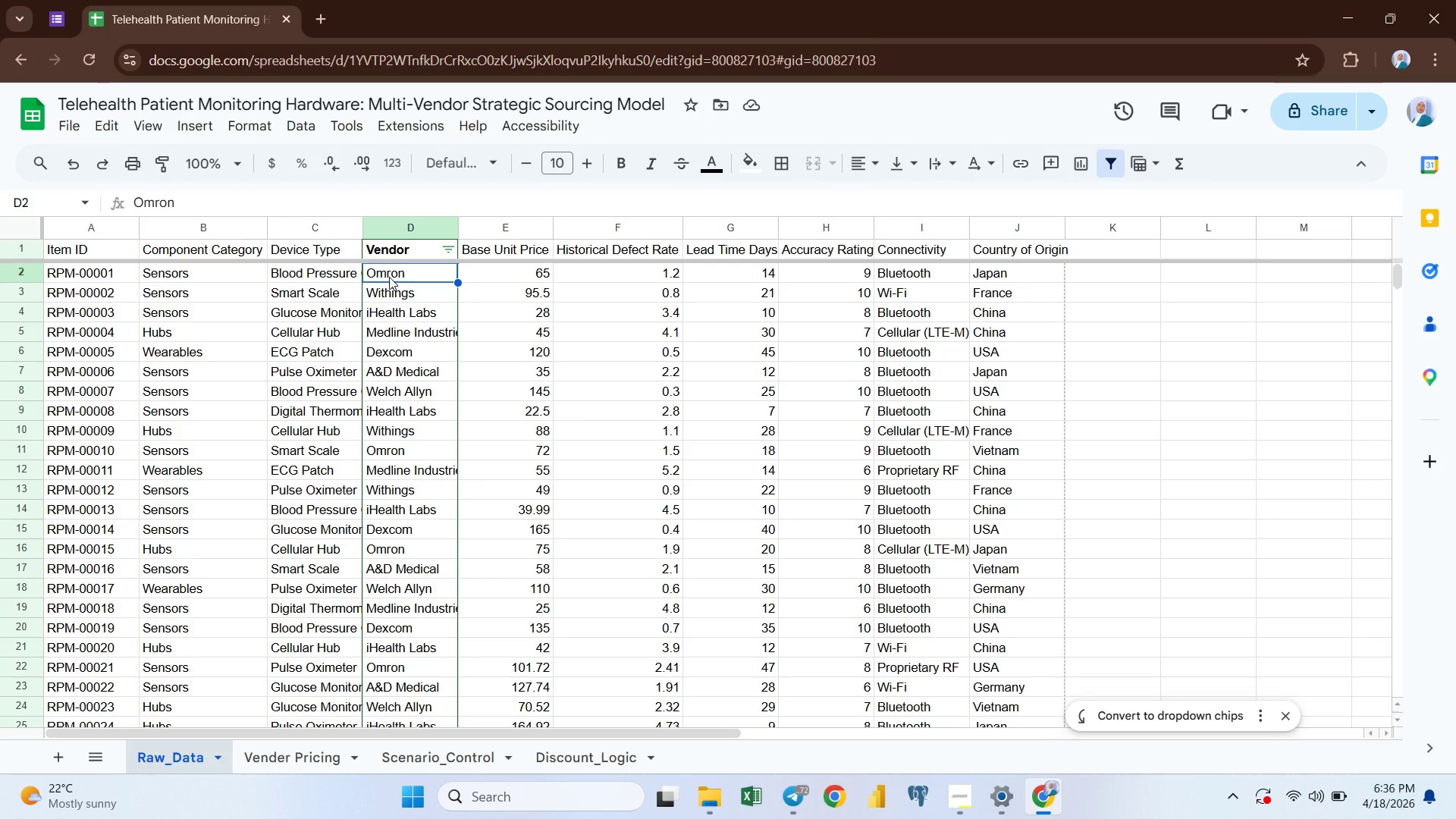 
left_click([447, 256])
 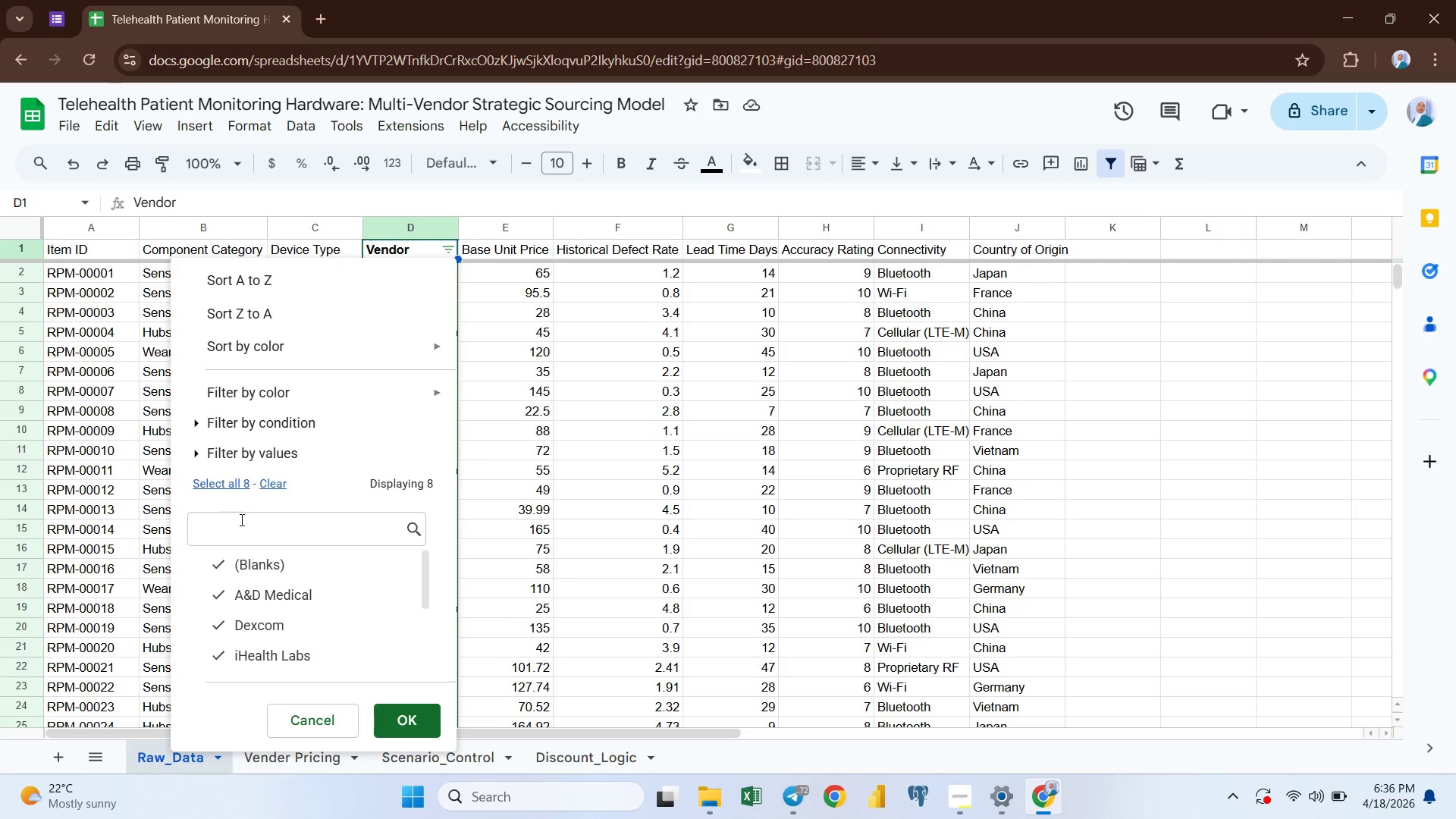 
left_click([271, 484])
 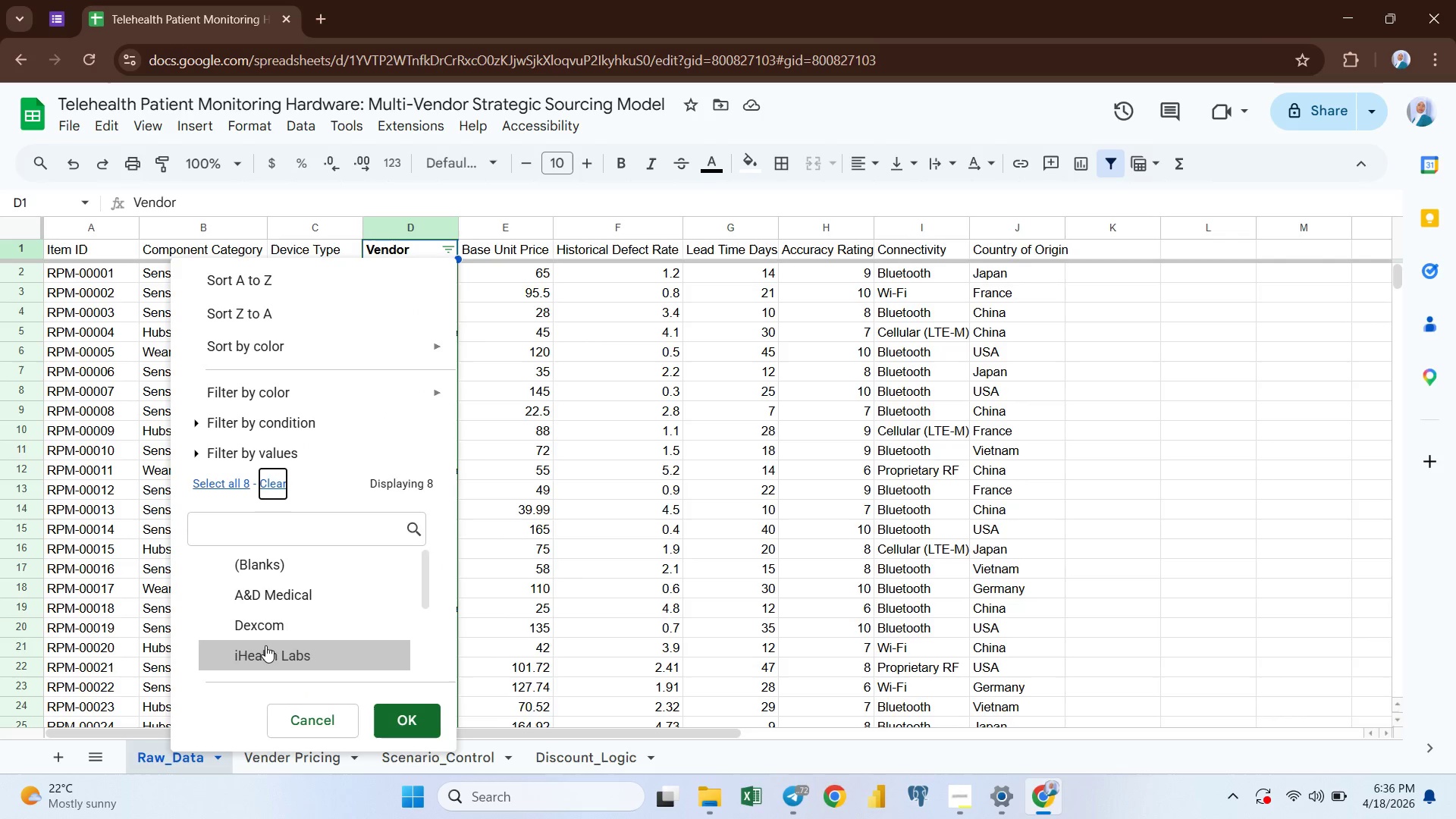 
scroll: coordinate [261, 615], scroll_direction: down, amount: 3.0
 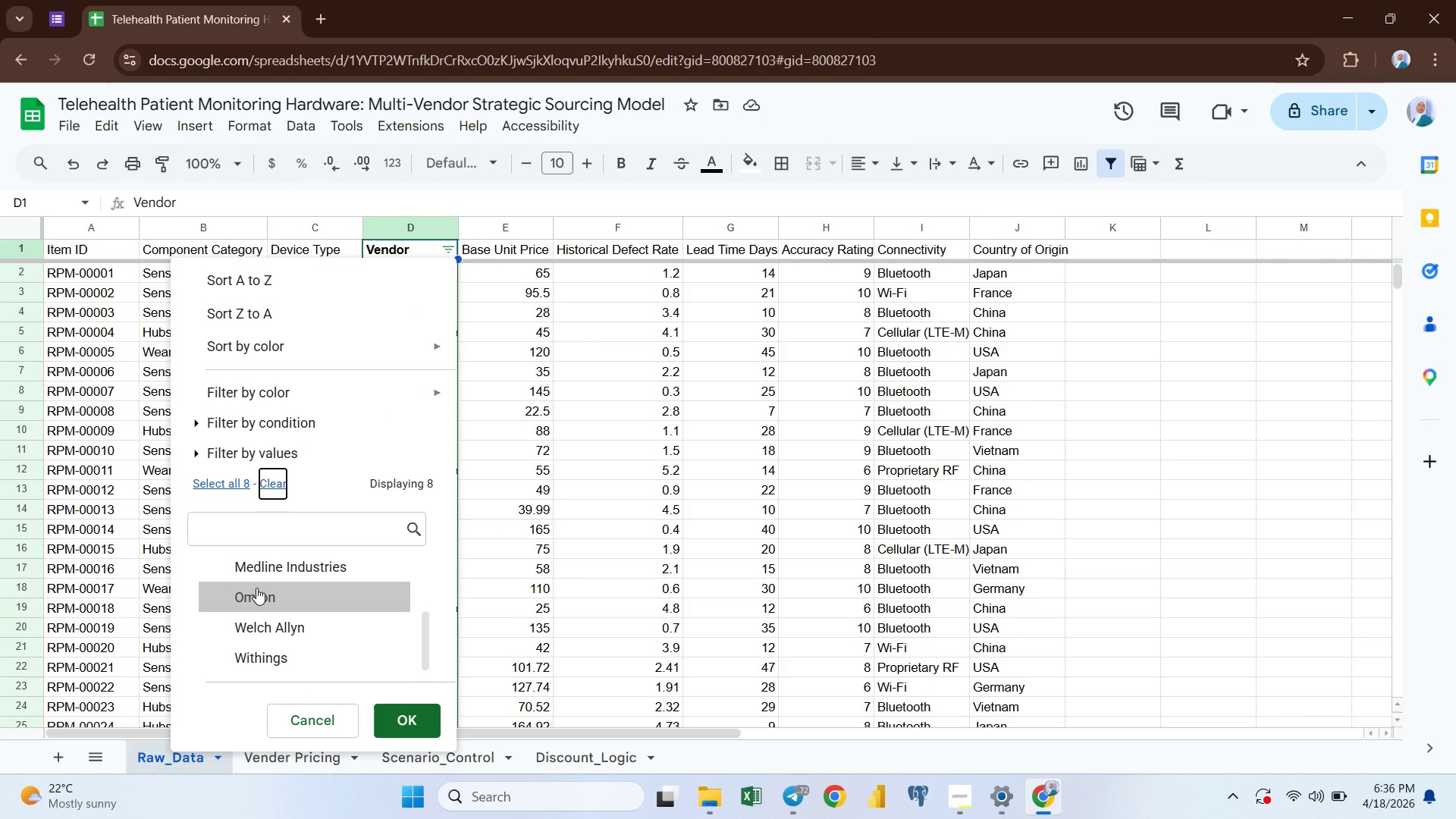 
left_click([256, 588])
 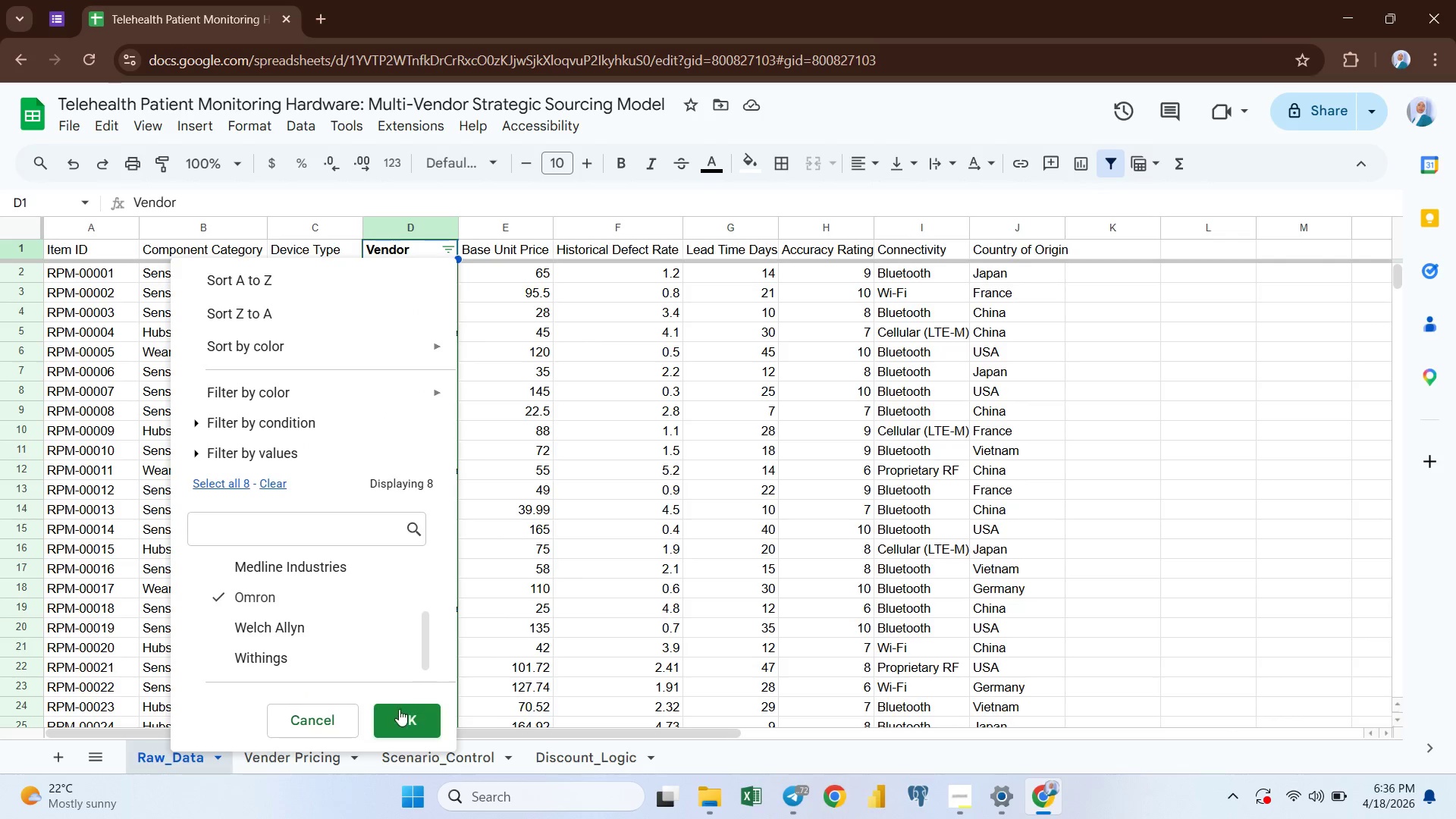 
left_click([403, 714])
 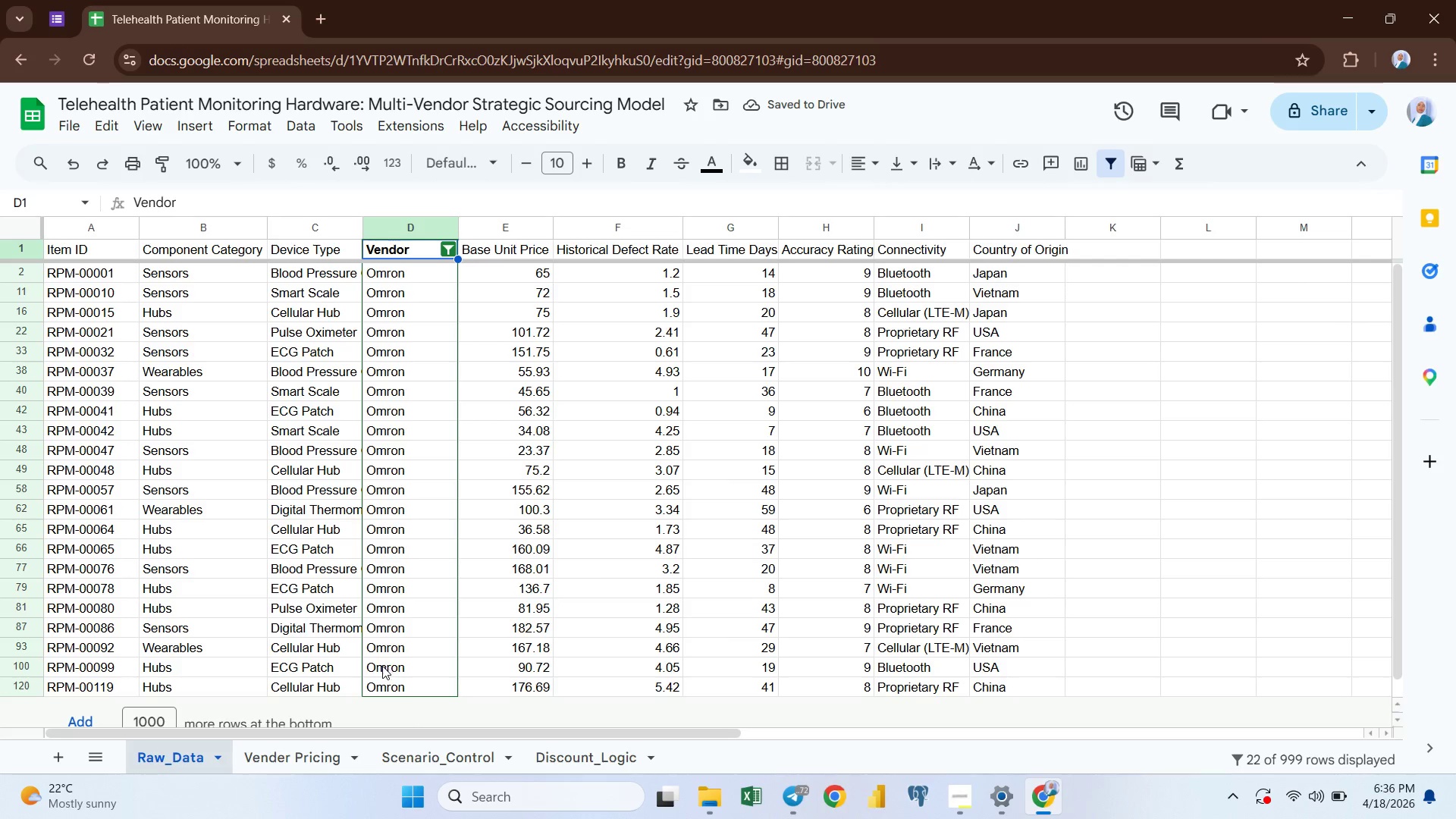 
wait(8.25)
 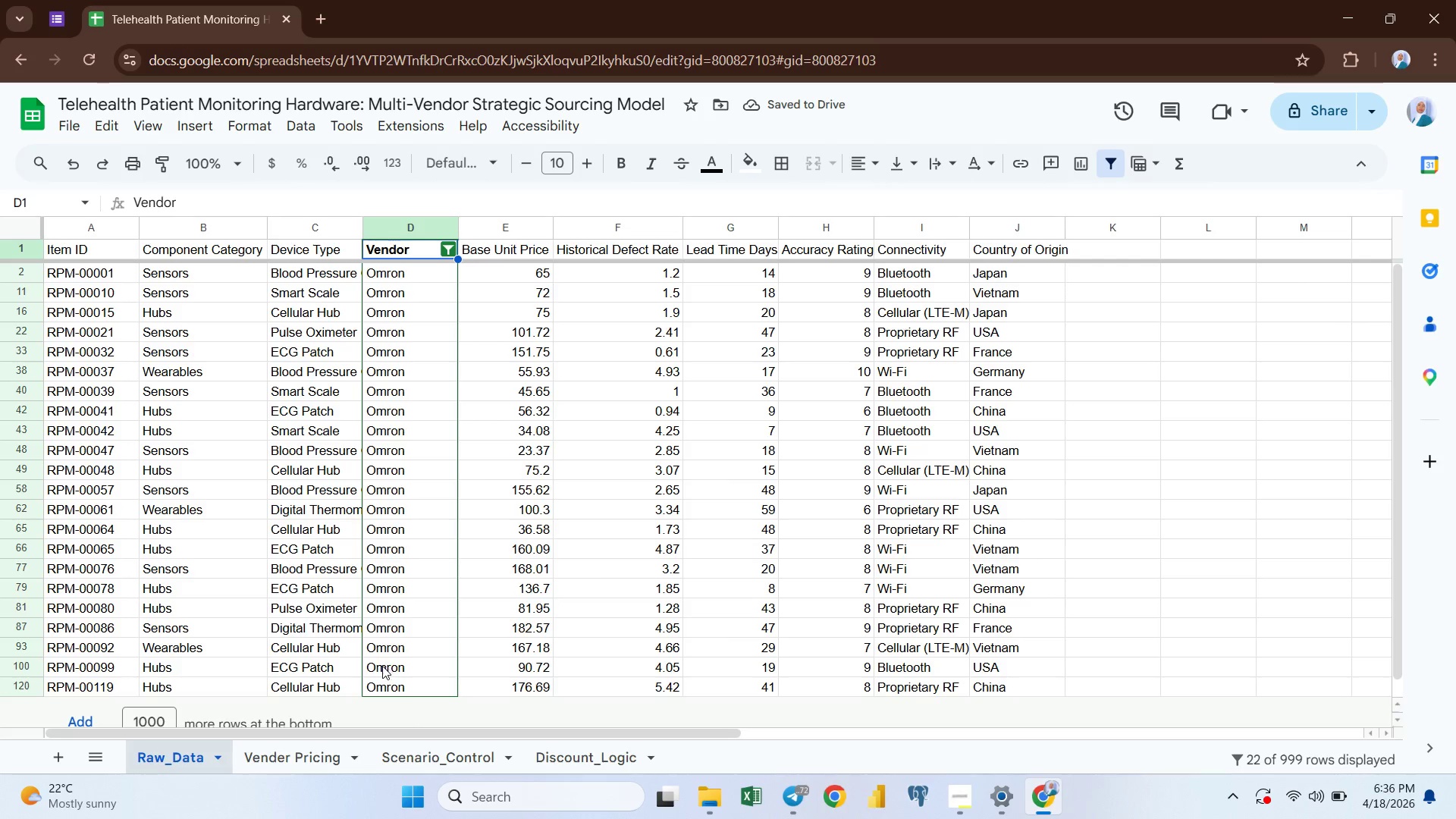 
left_click([13, 314])
 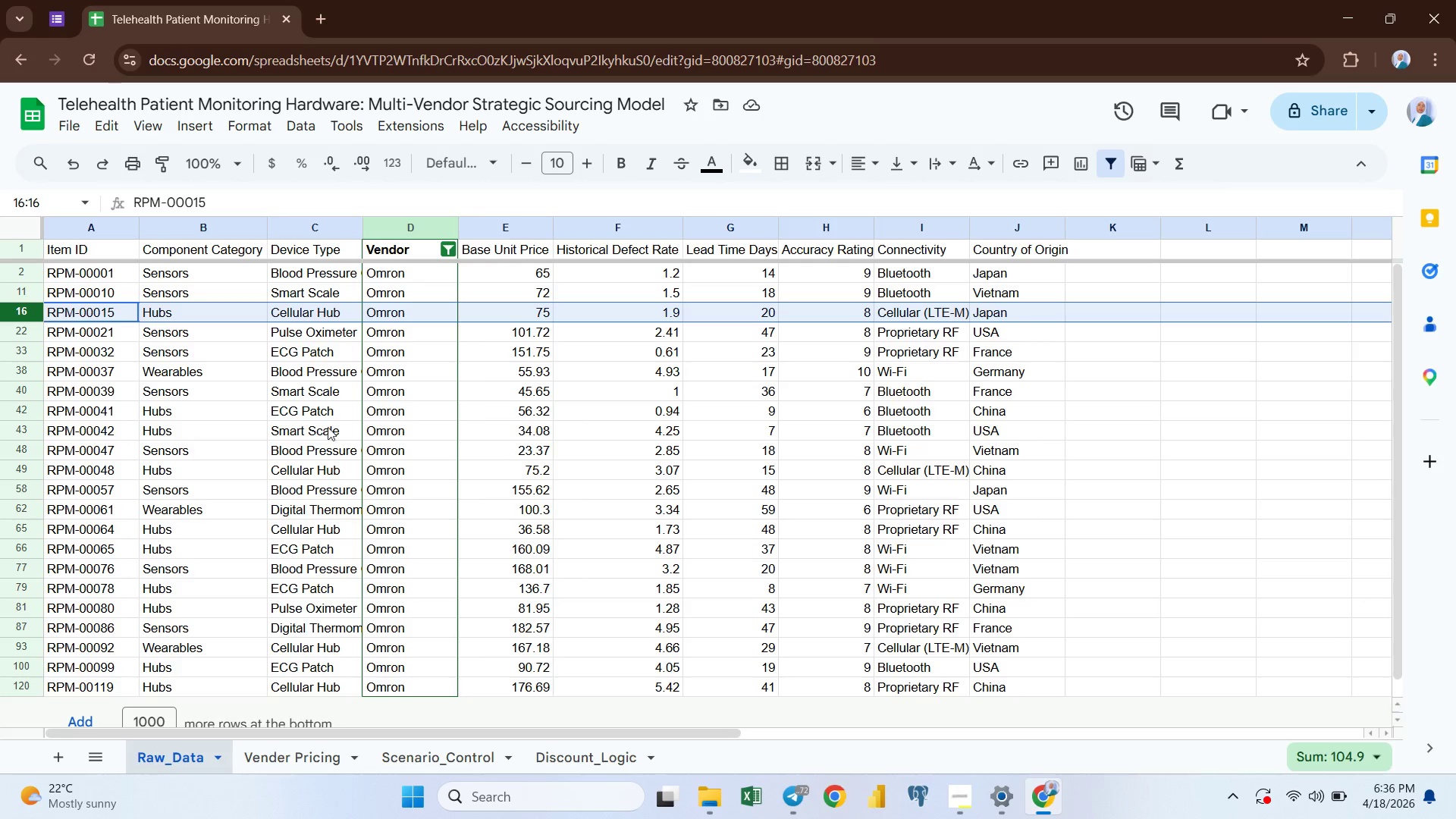 
wait(18.24)
 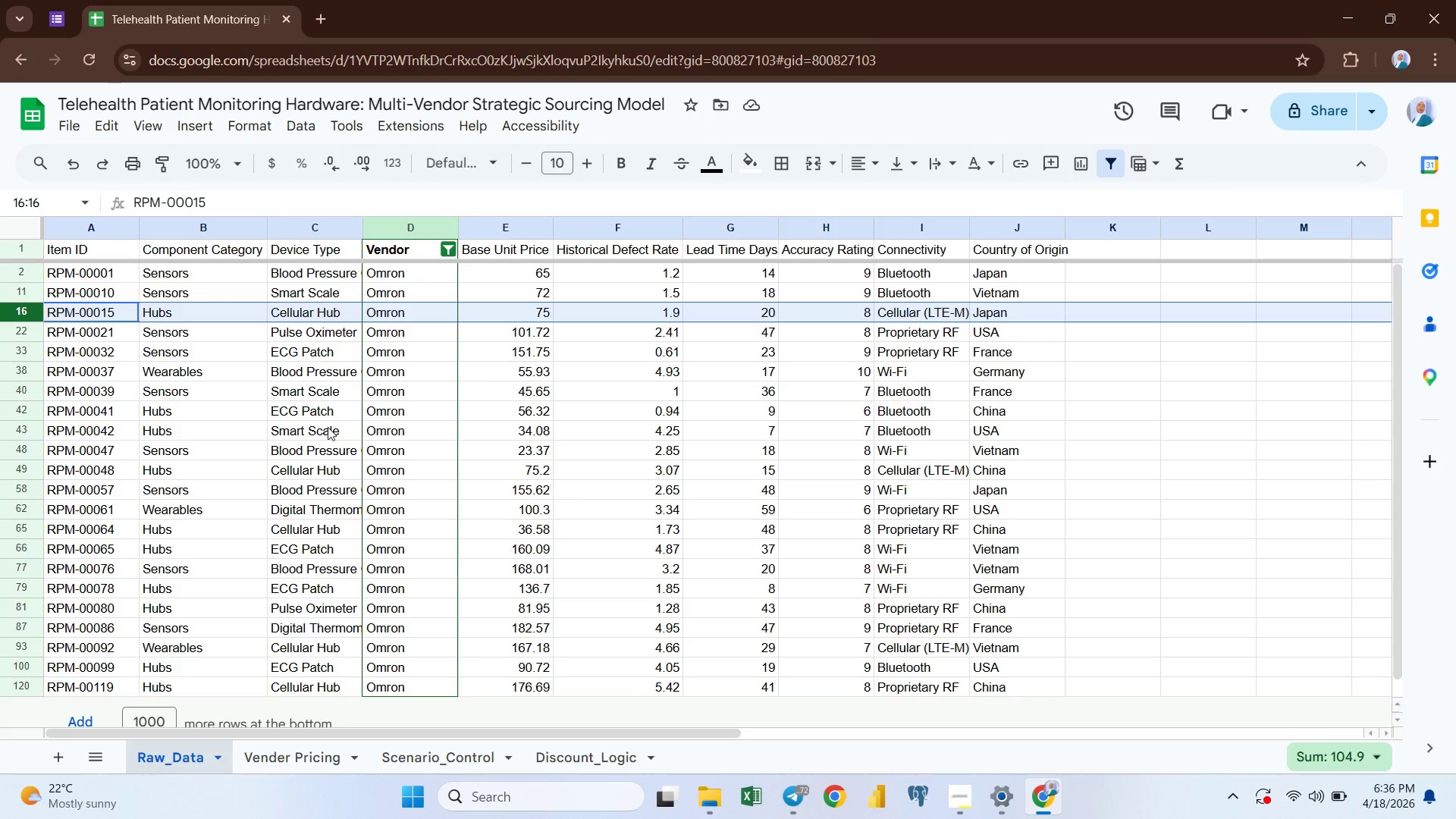 
left_click([14, 648])
 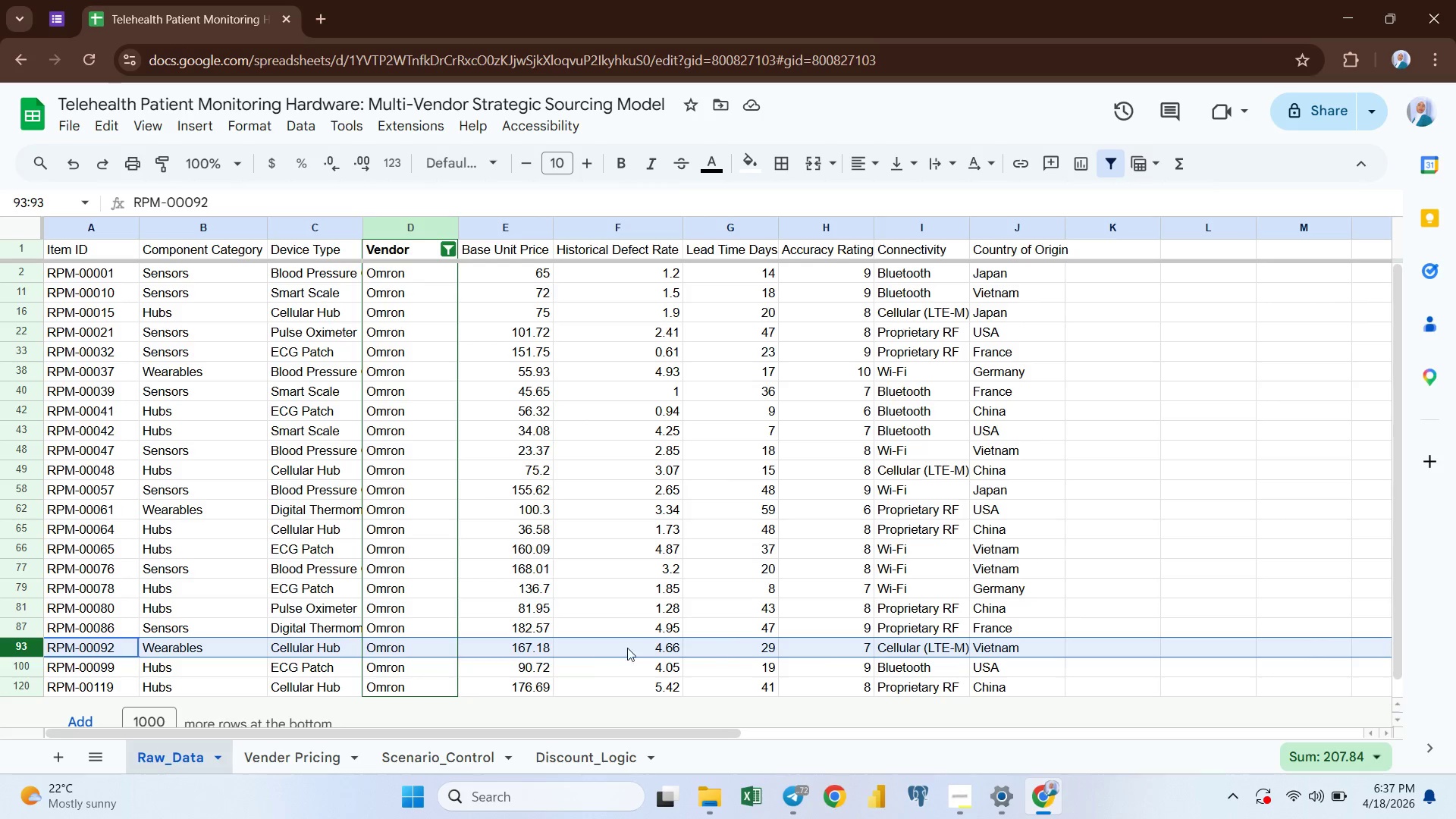 
wait(15.41)
 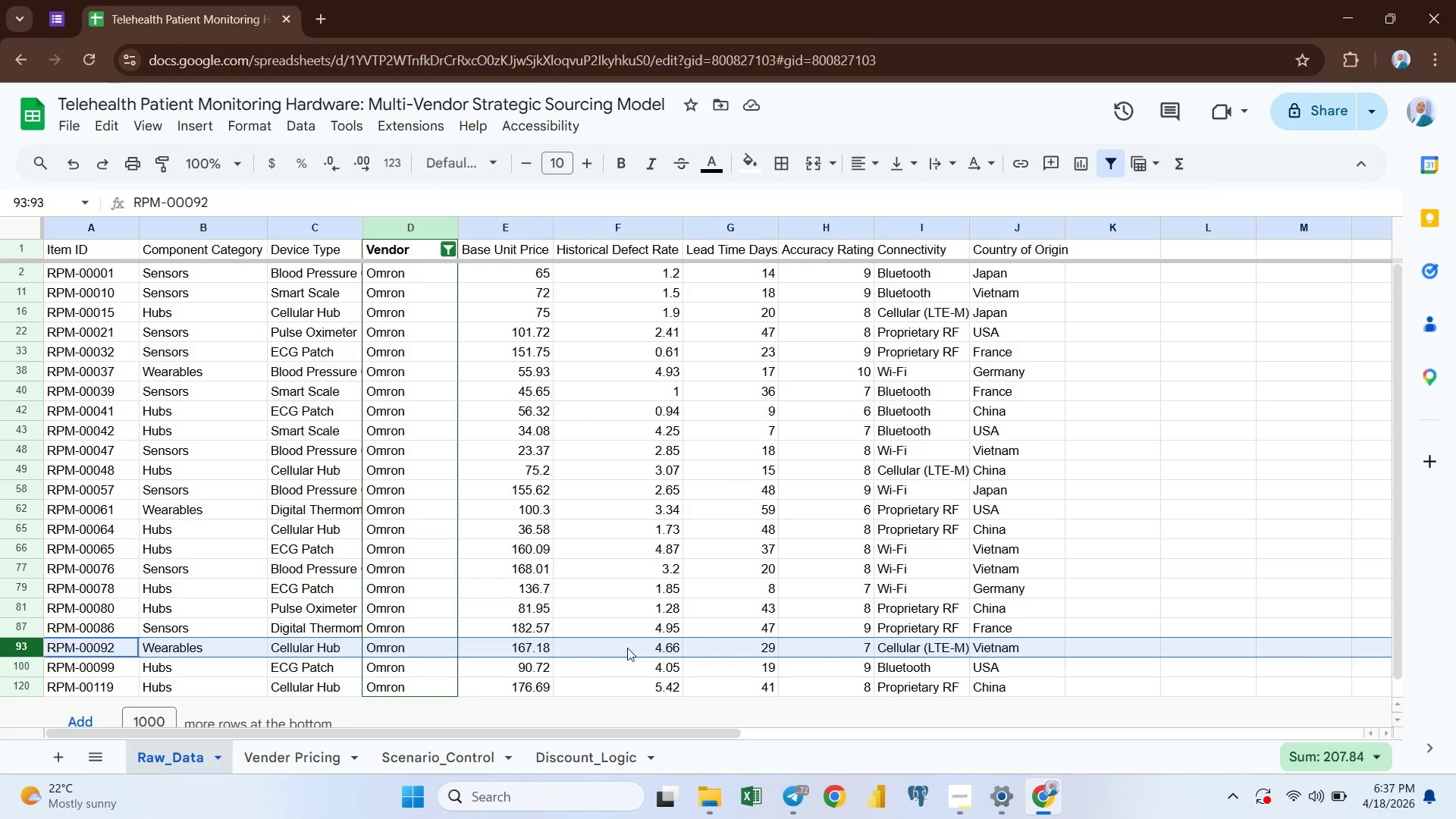 
scroll: coordinate [997, 559], scroll_direction: up, amount: 2.0
 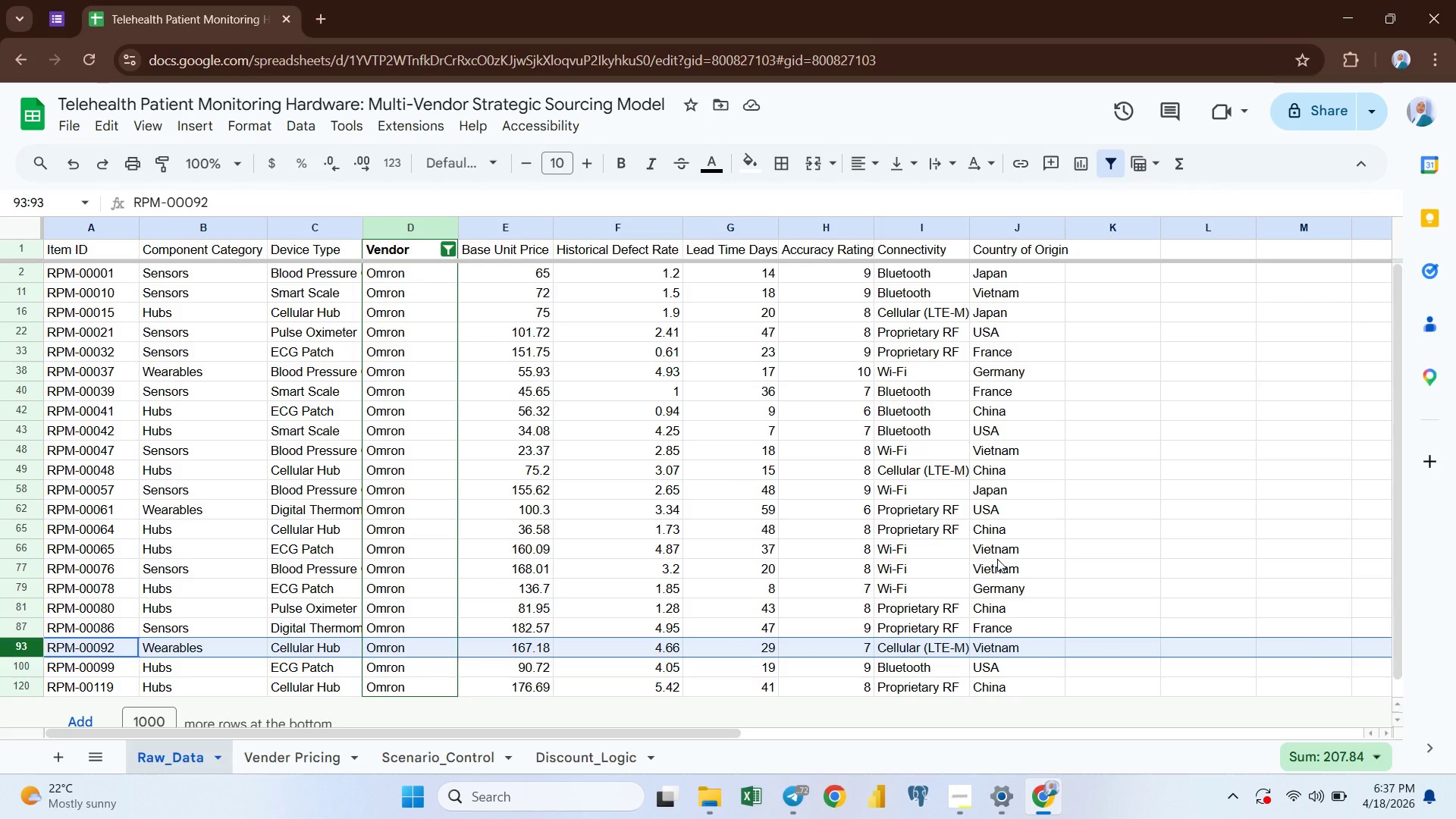 
scroll: coordinate [997, 559], scroll_direction: none, amount: 0.0
 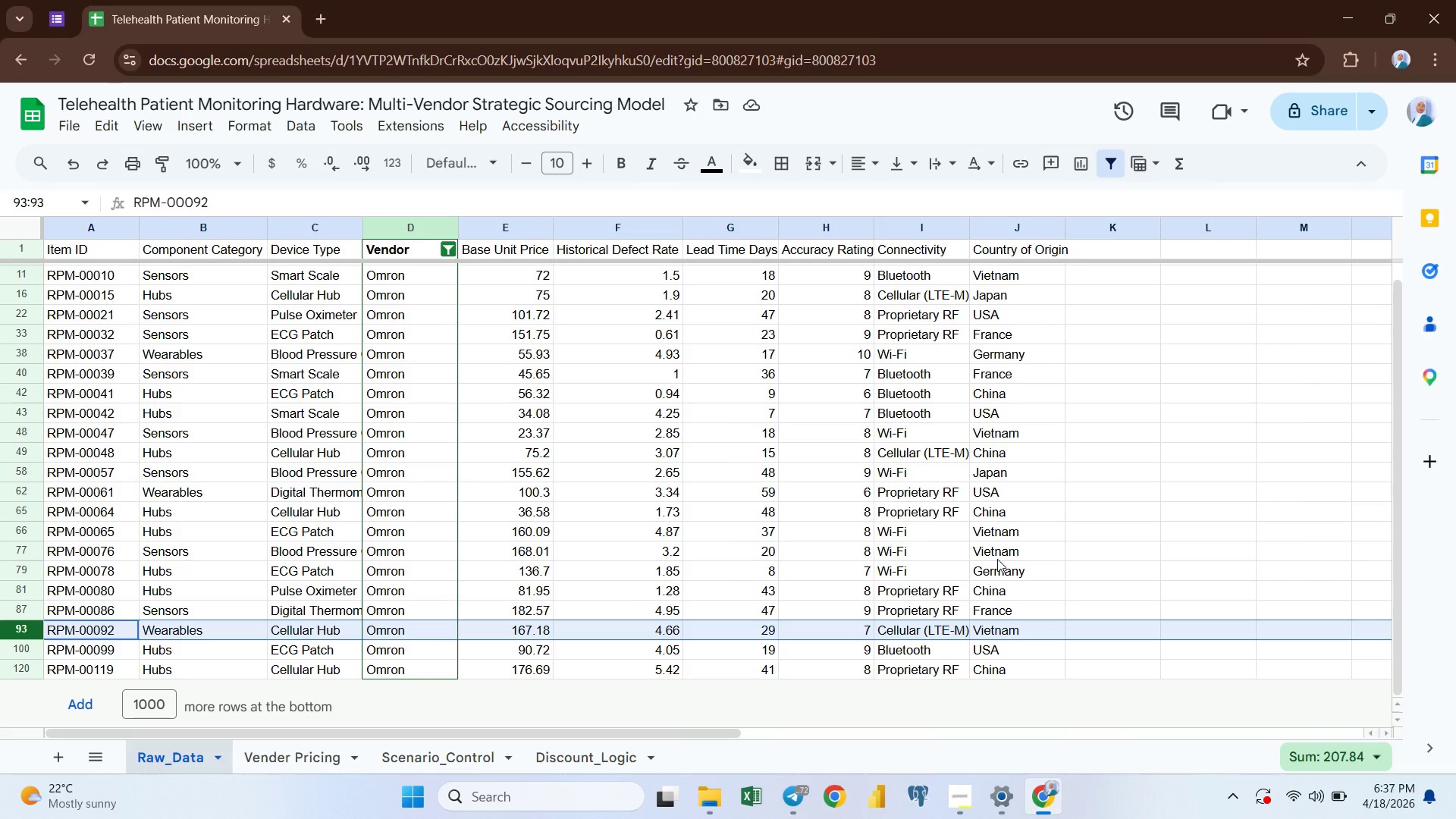 
scroll: coordinate [997, 559], scroll_direction: down, amount: 1.0
 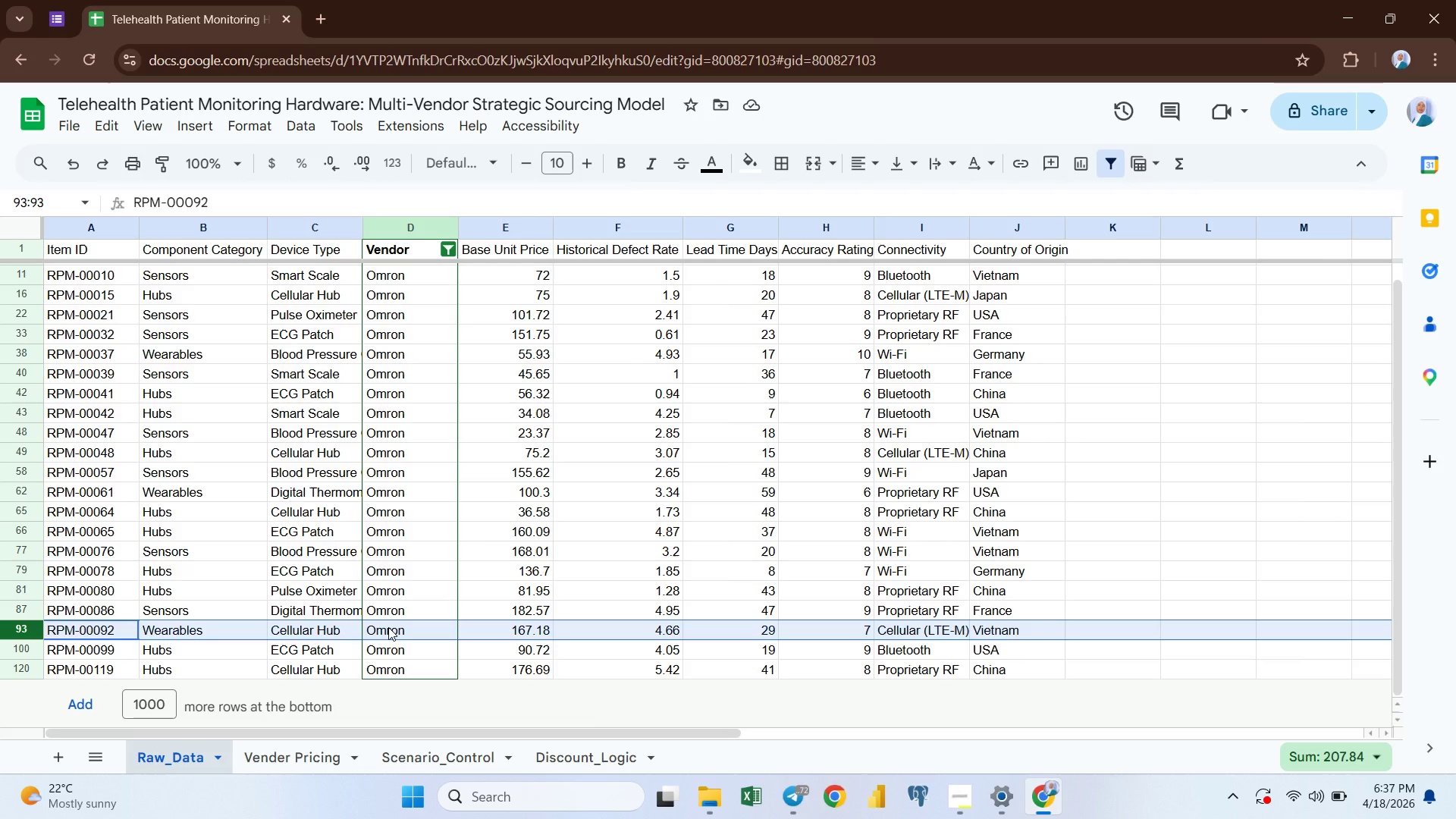 
wait(5.97)
 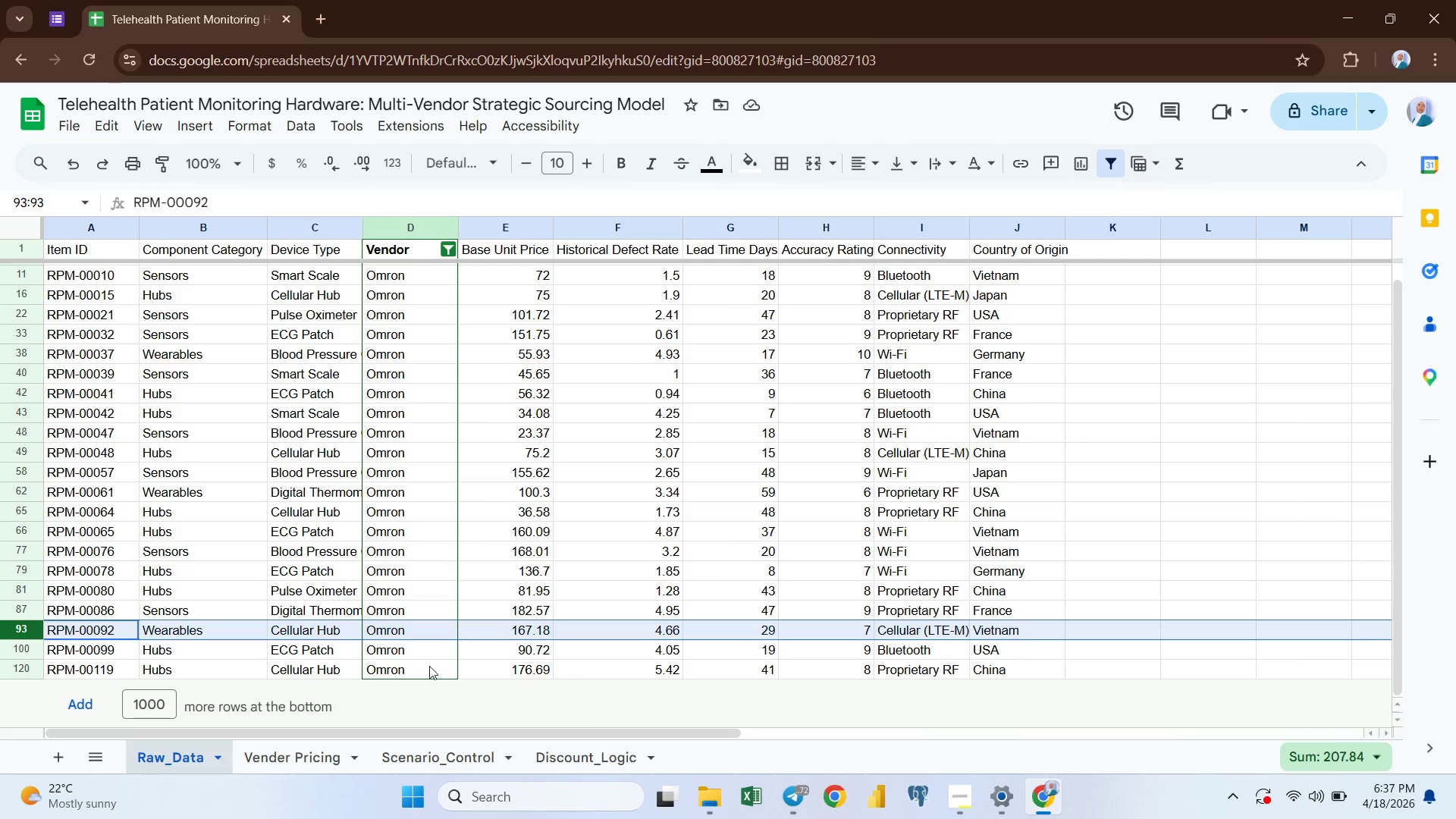 
scroll: coordinate [401, 547], scroll_direction: up, amount: 3.0
 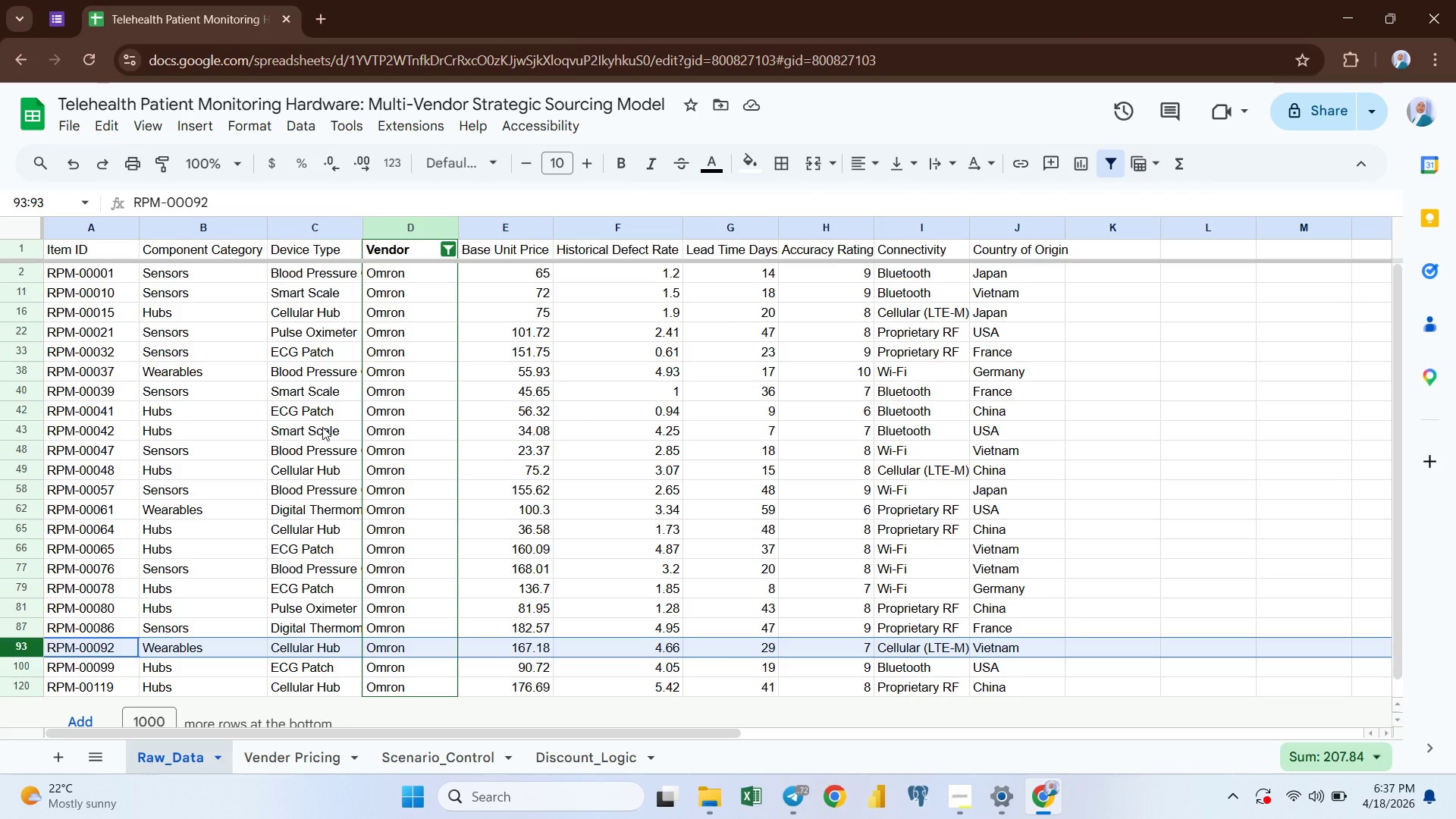 
left_click([322, 427])
 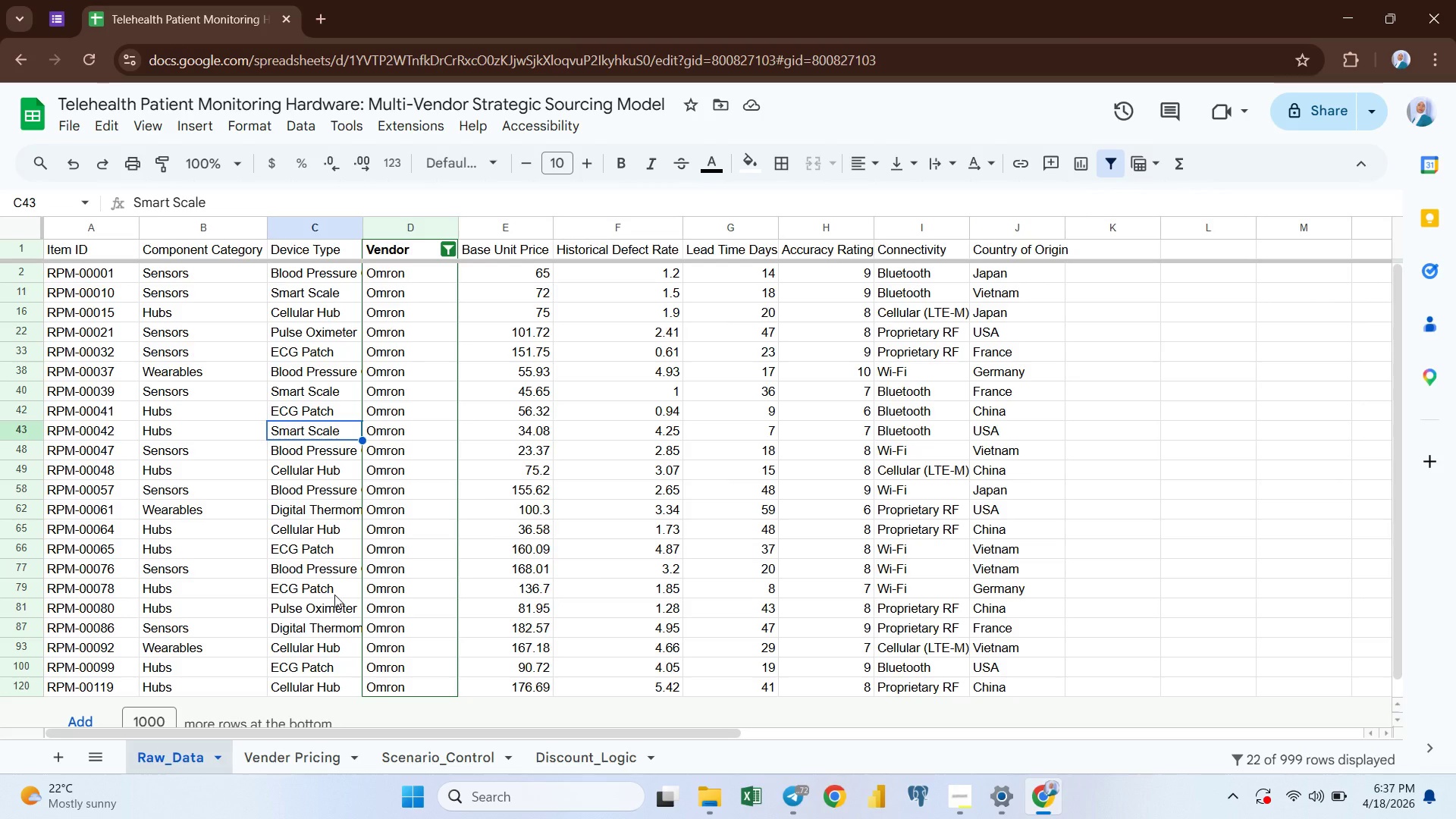 
scroll: coordinate [334, 595], scroll_direction: up, amount: 3.0
 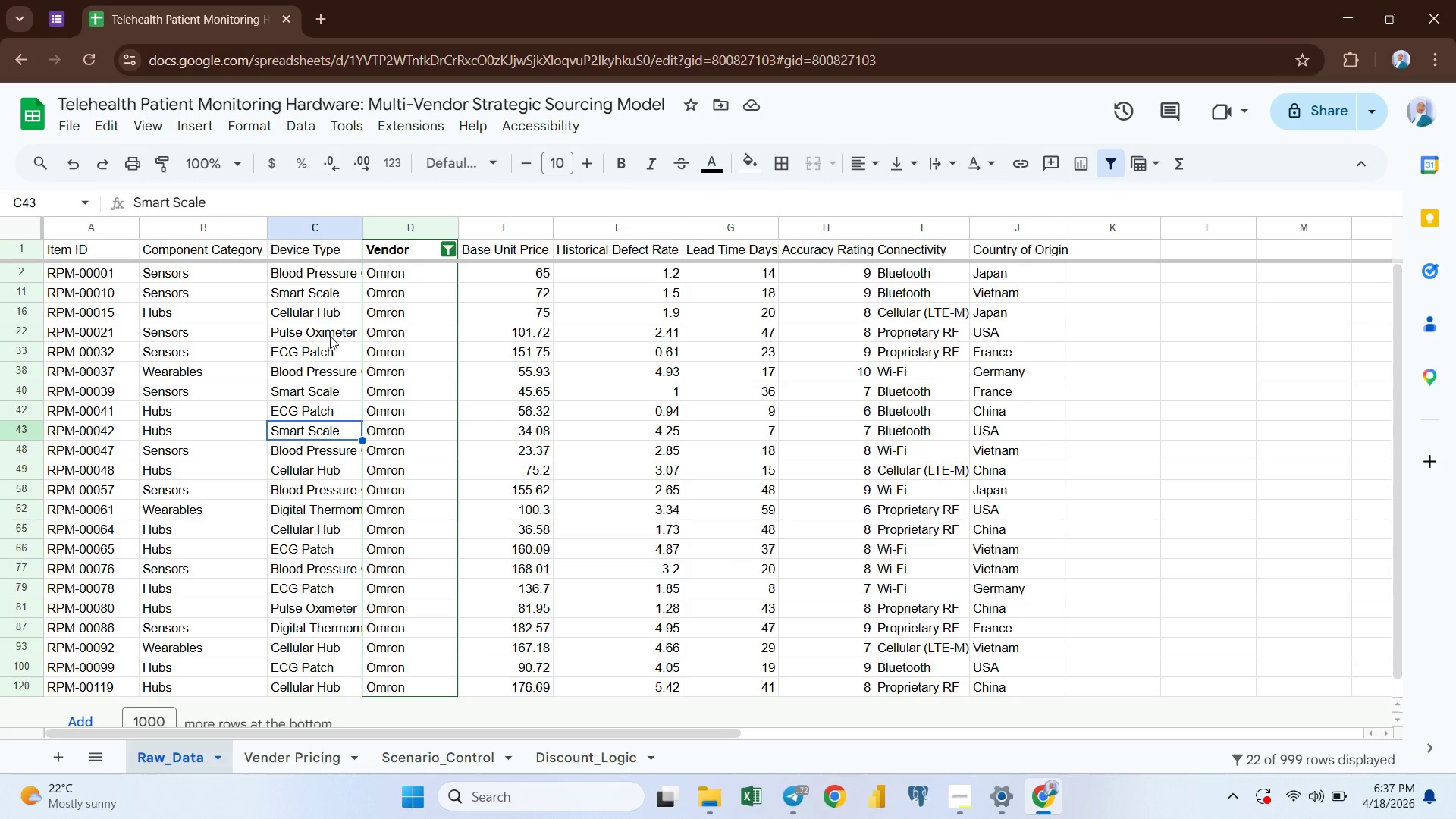 
wait(9.74)
 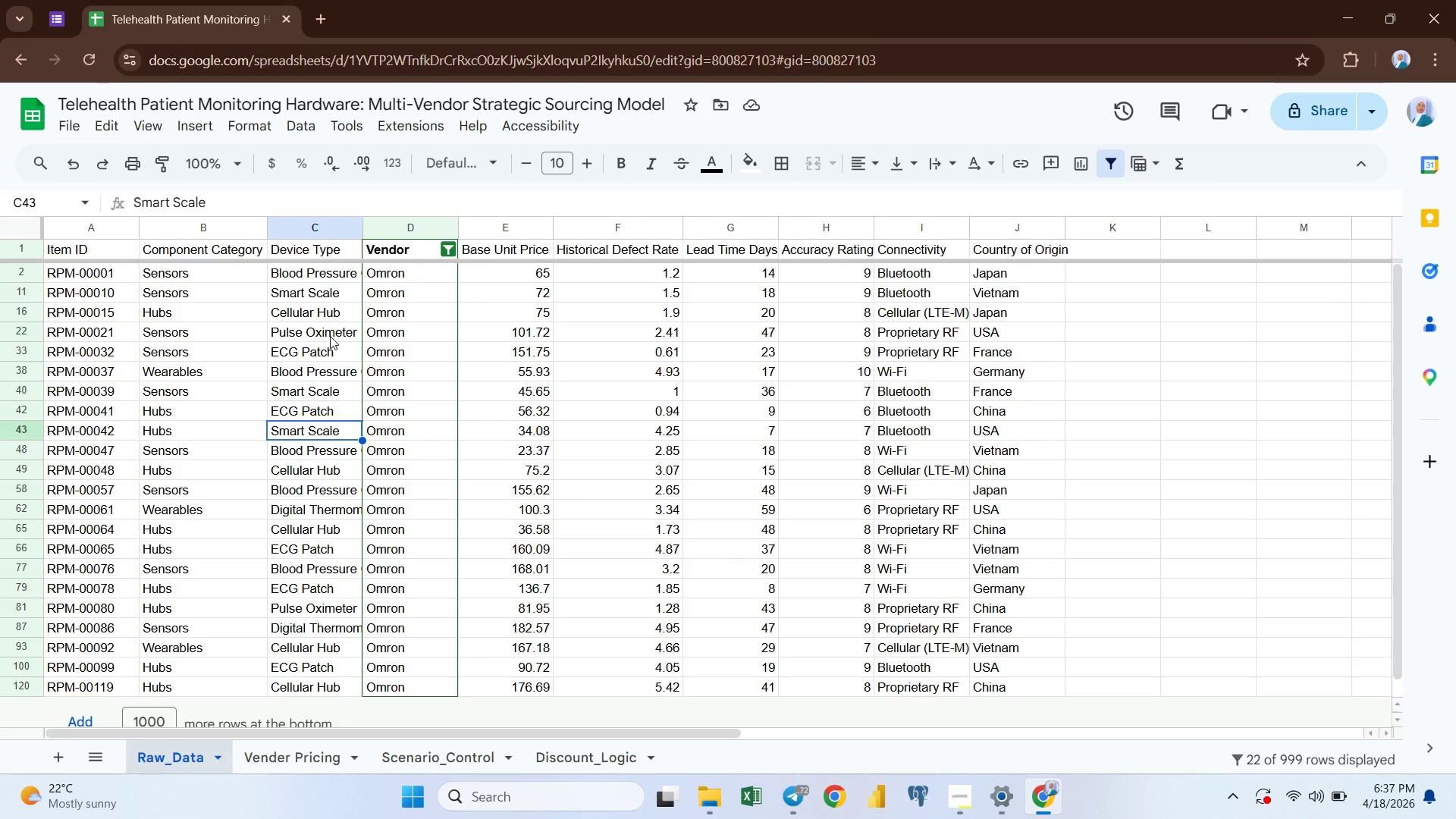 
scroll: coordinate [331, 530], scroll_direction: up, amount: 3.0
 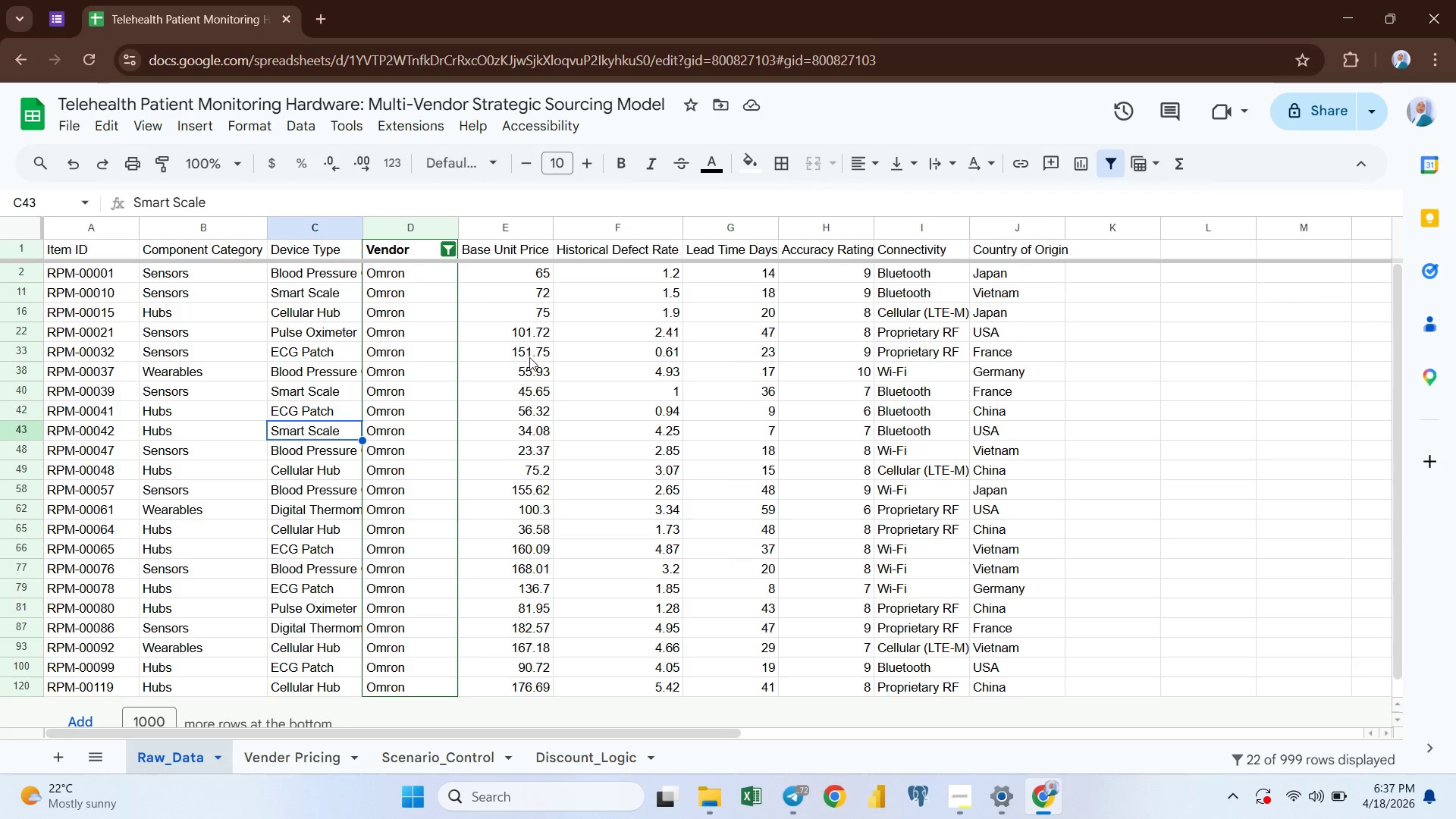 
wait(5.37)
 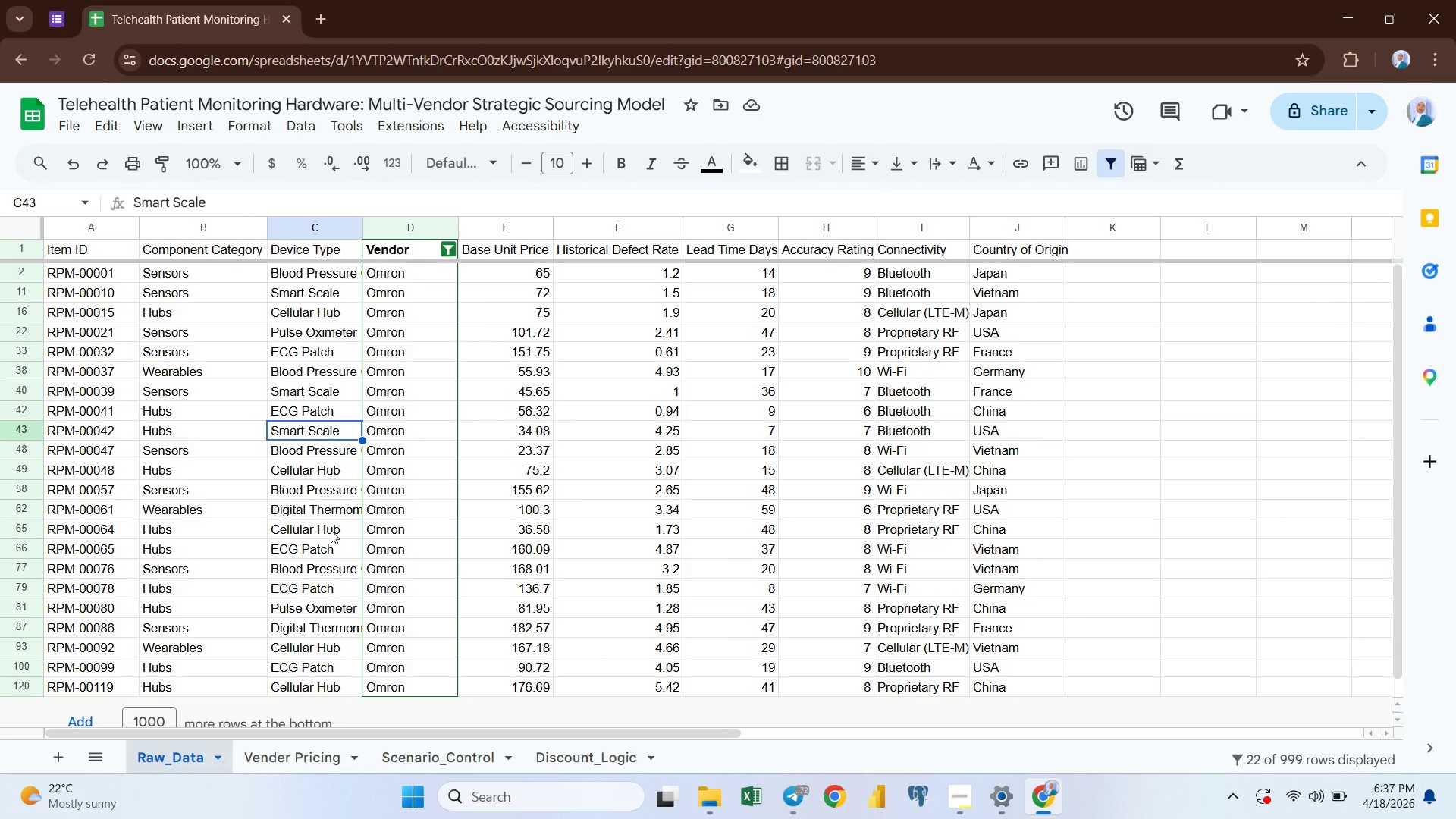 
left_click([58, 270])
 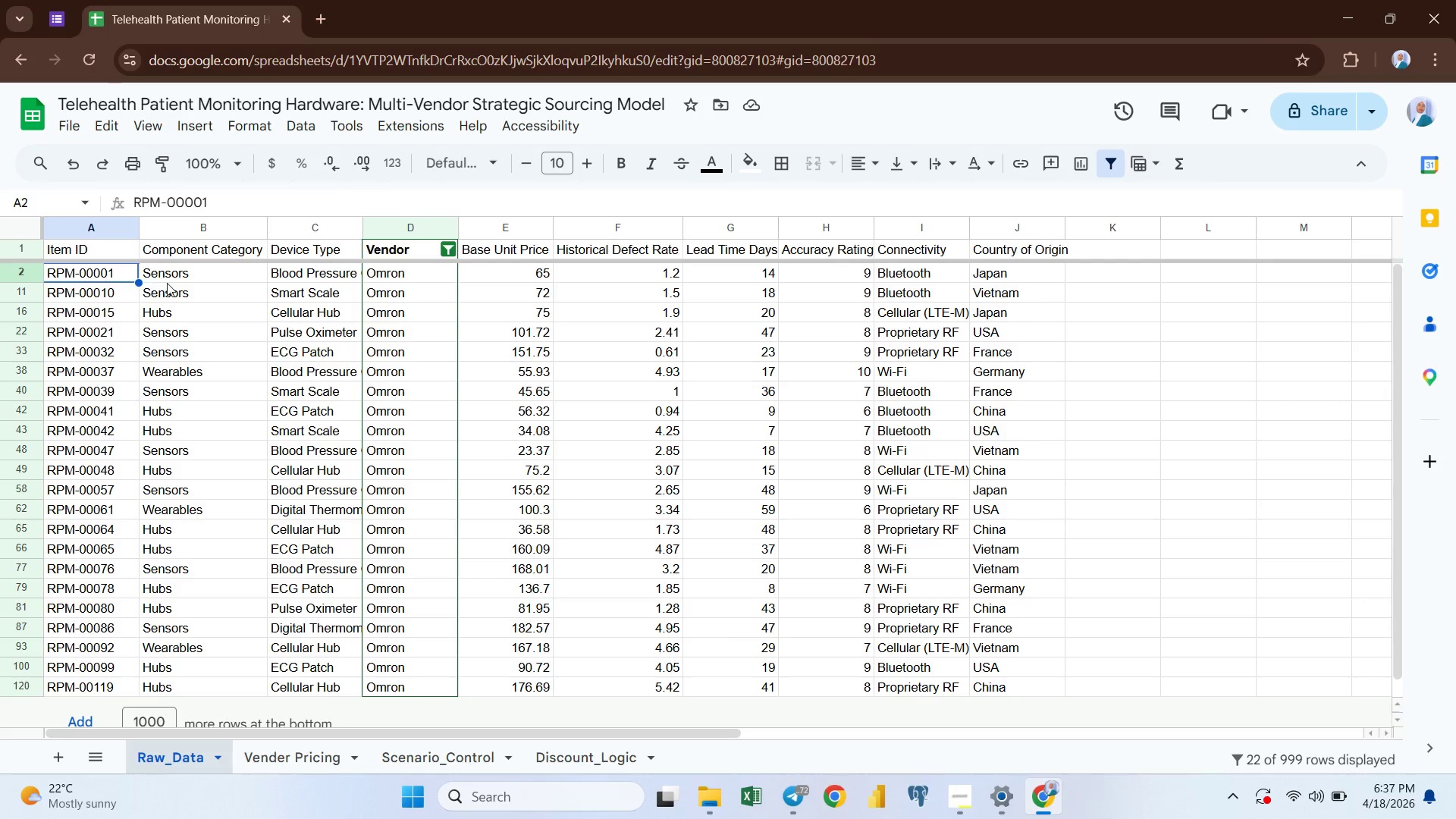 
left_click([167, 283])
 